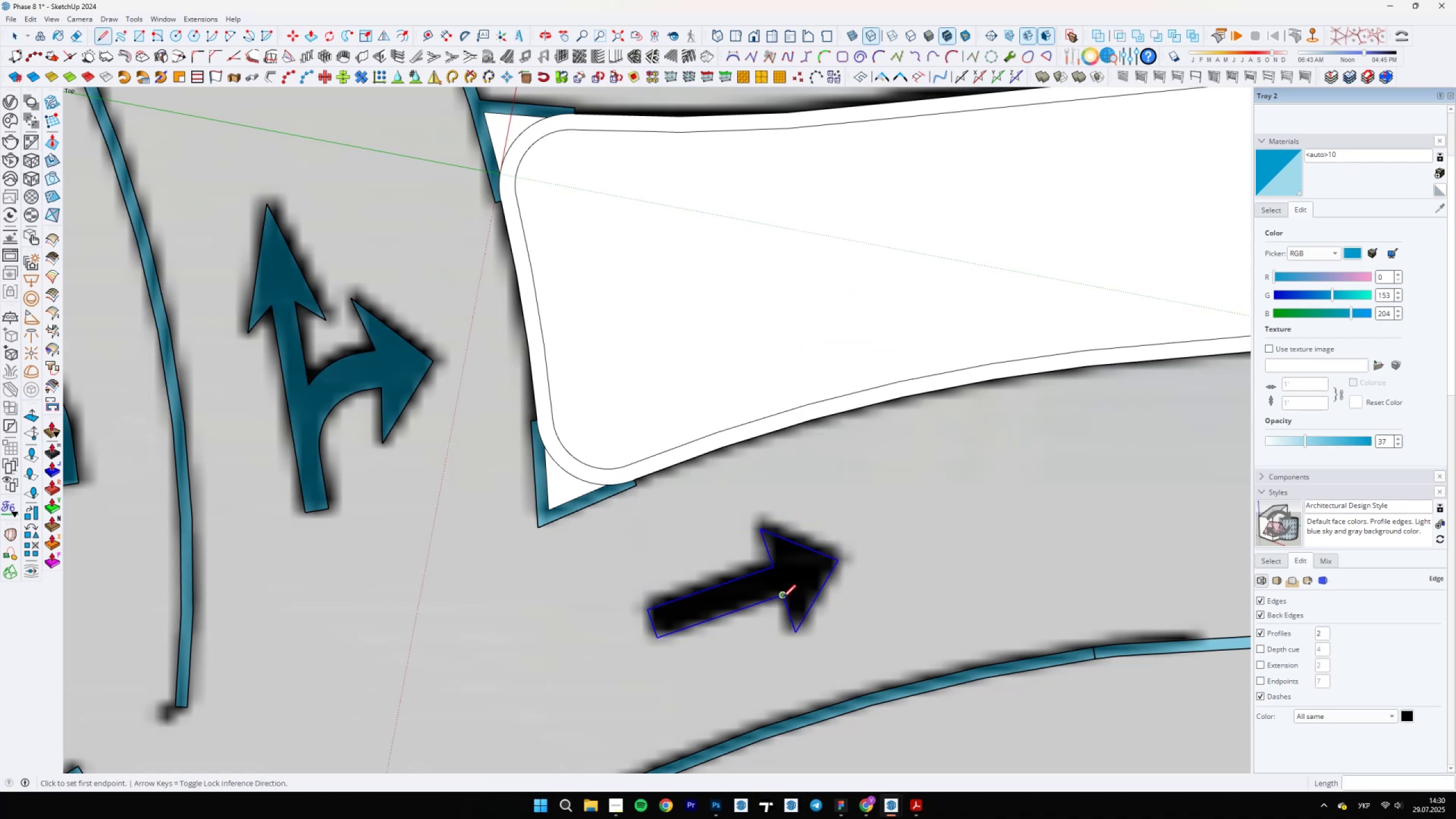 
left_click_drag(start_coordinate=[782, 598], to_coordinate=[779, 597])
 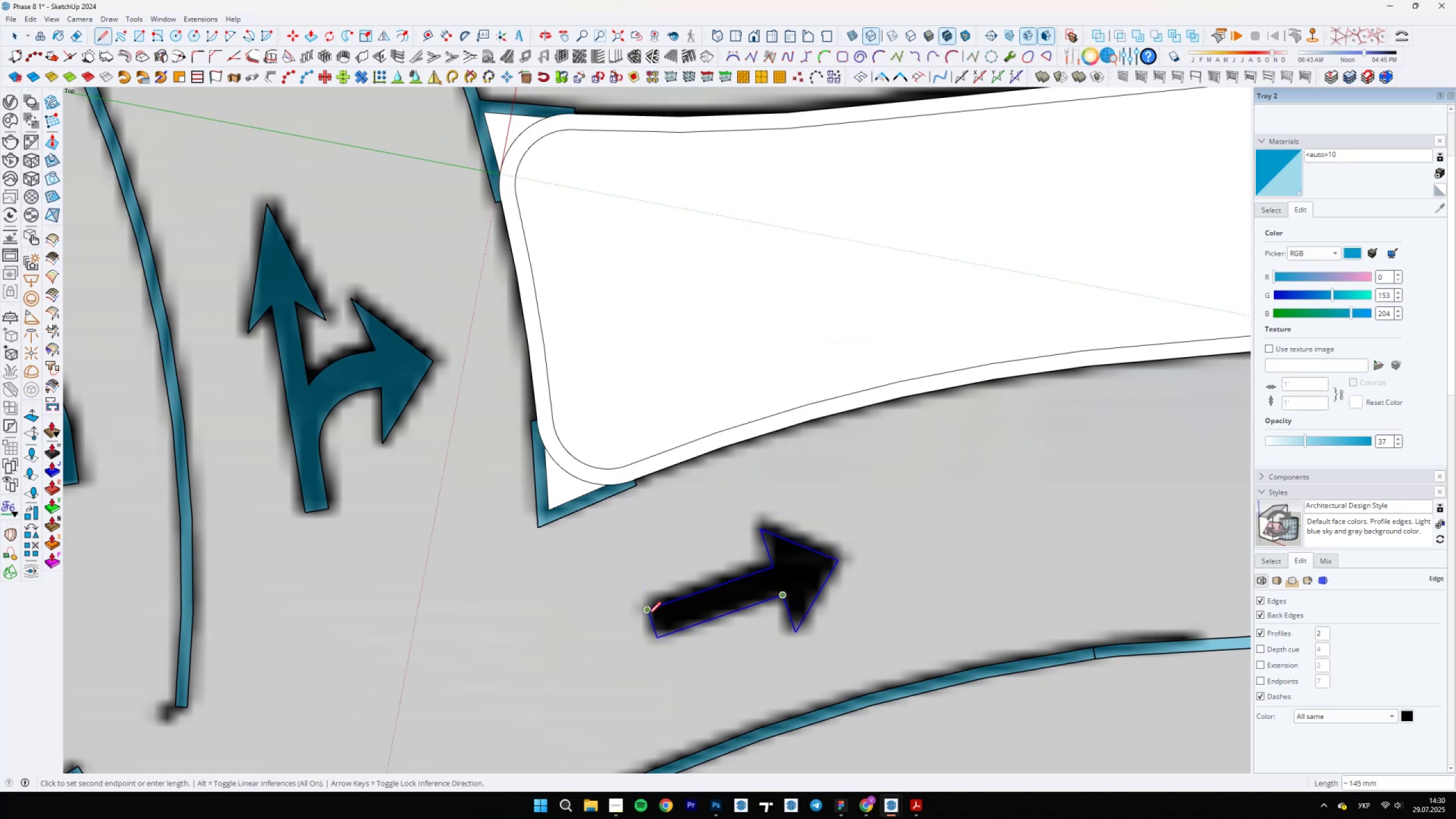 
left_click([647, 614])
 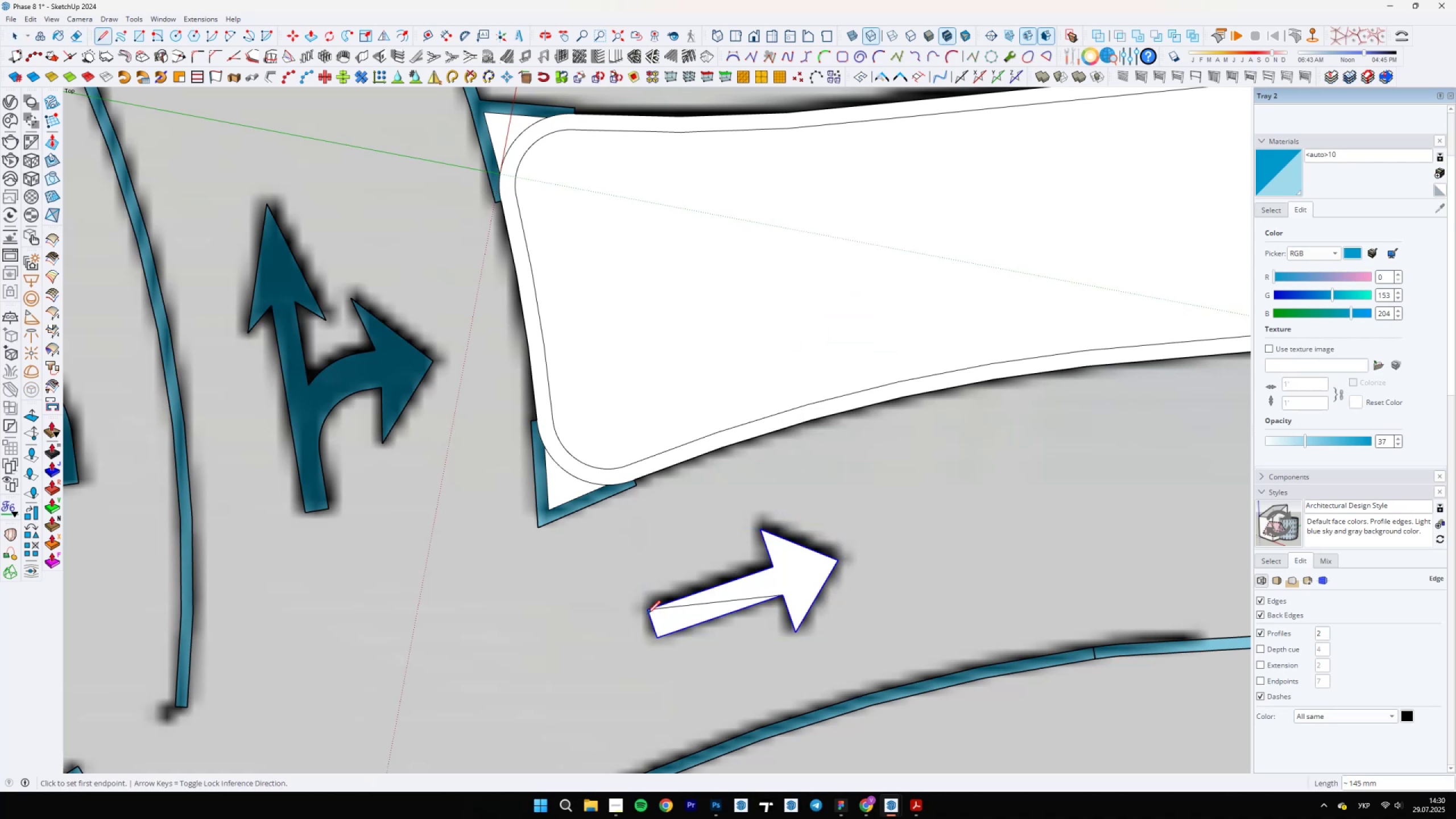 
type(eb)
 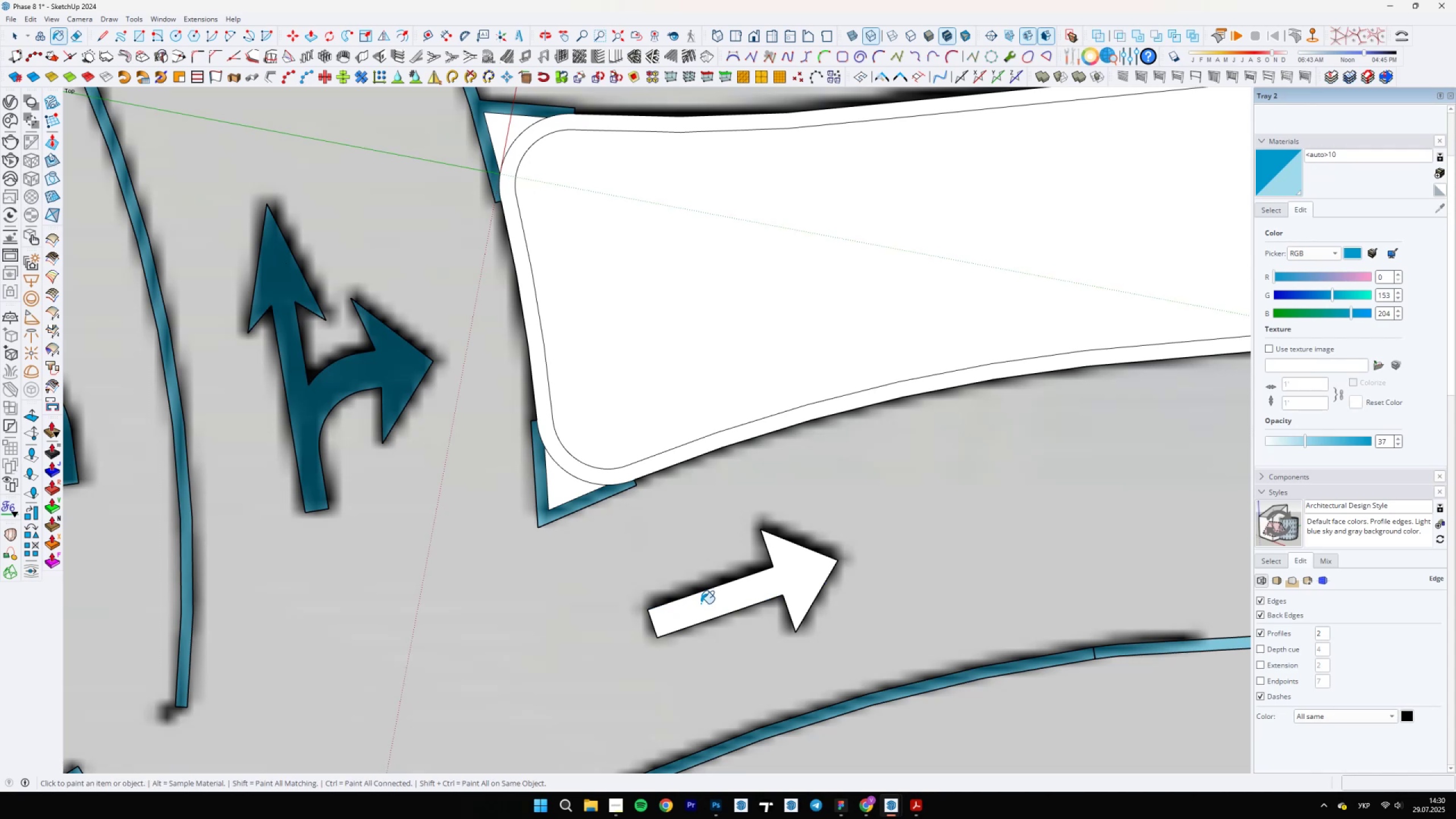 
triple_click([701, 603])
 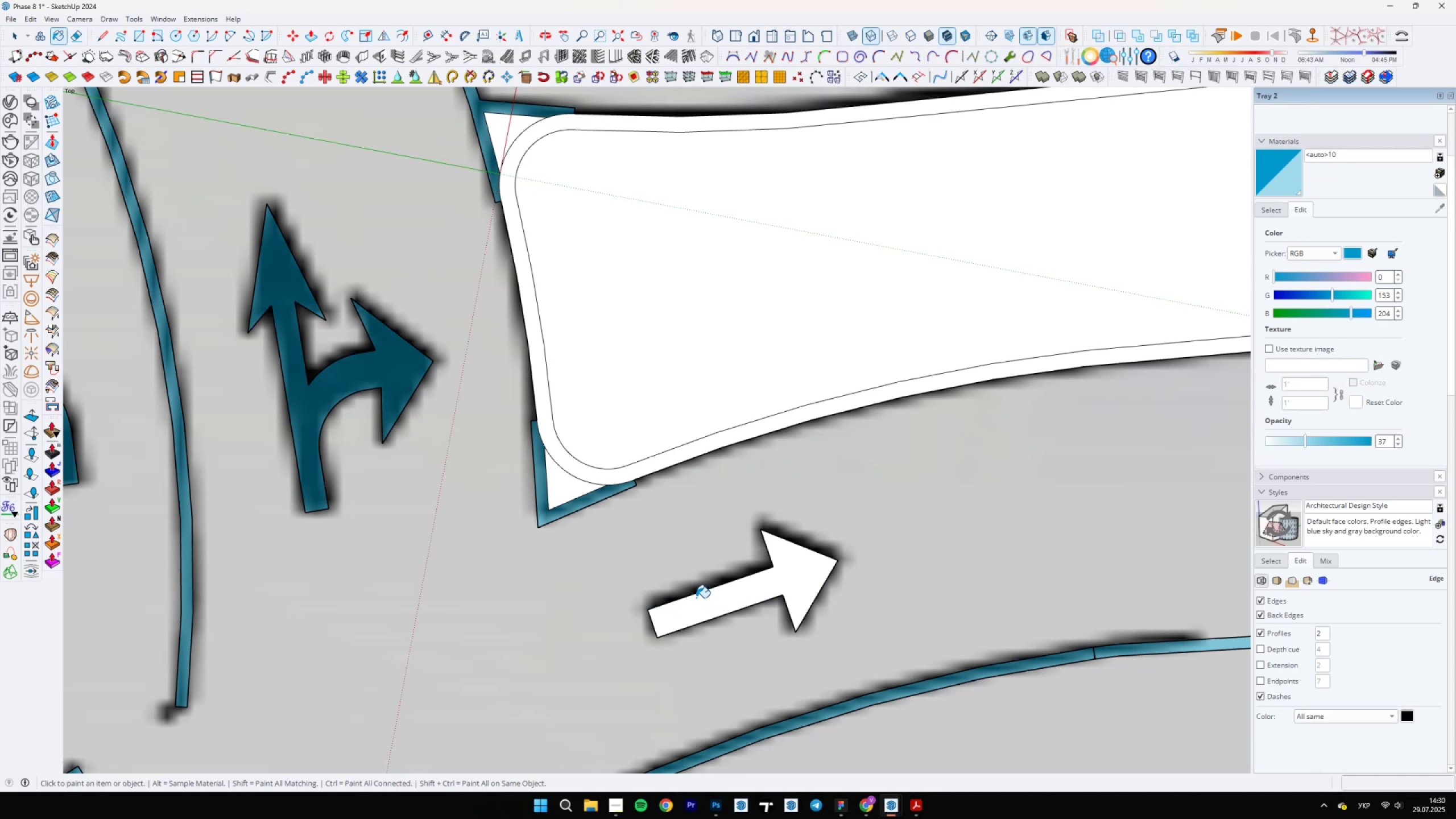 
scroll: coordinate [726, 569], scroll_direction: down, amount: 7.0
 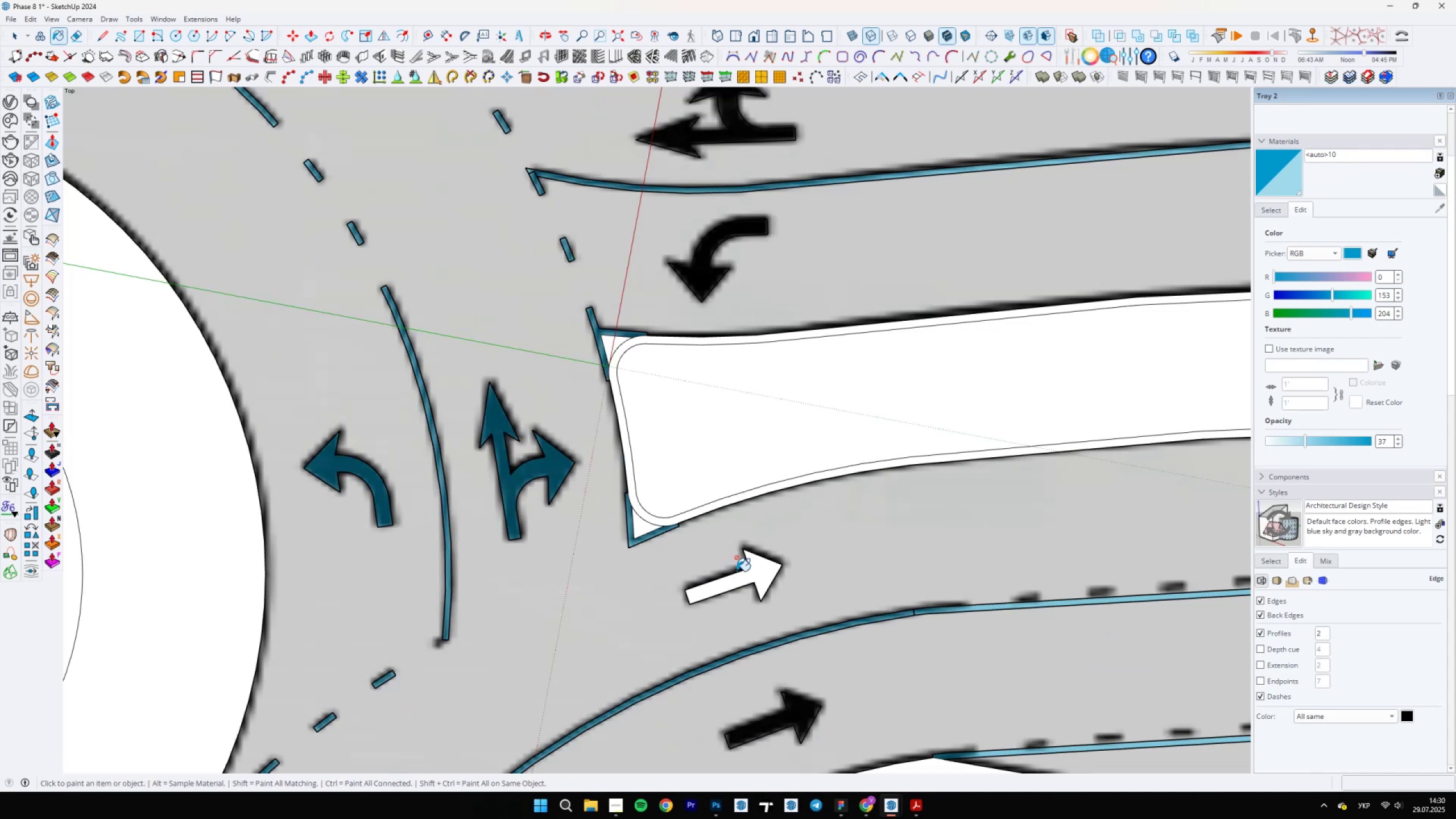 
key(B)
 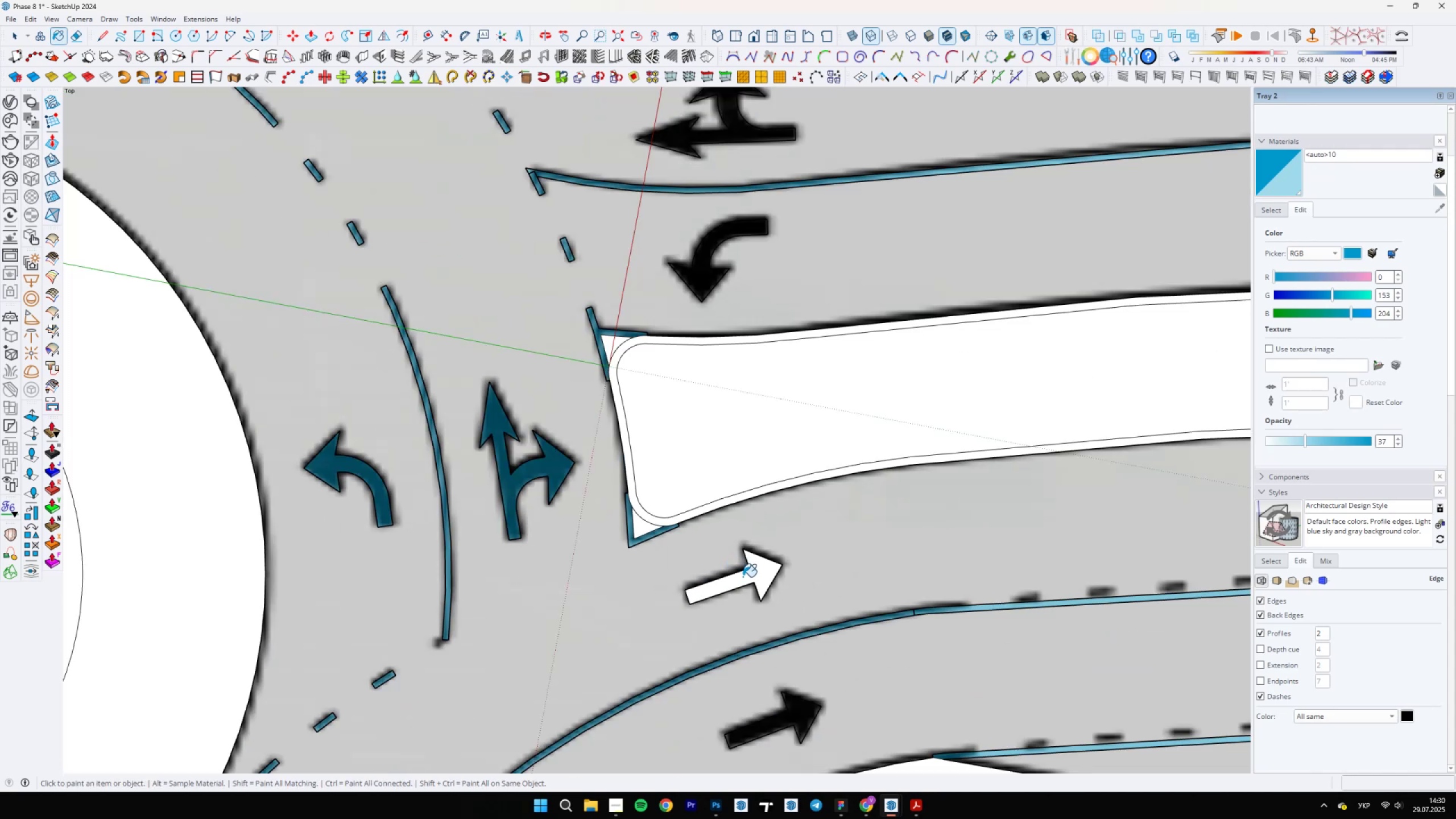 
left_click([745, 577])
 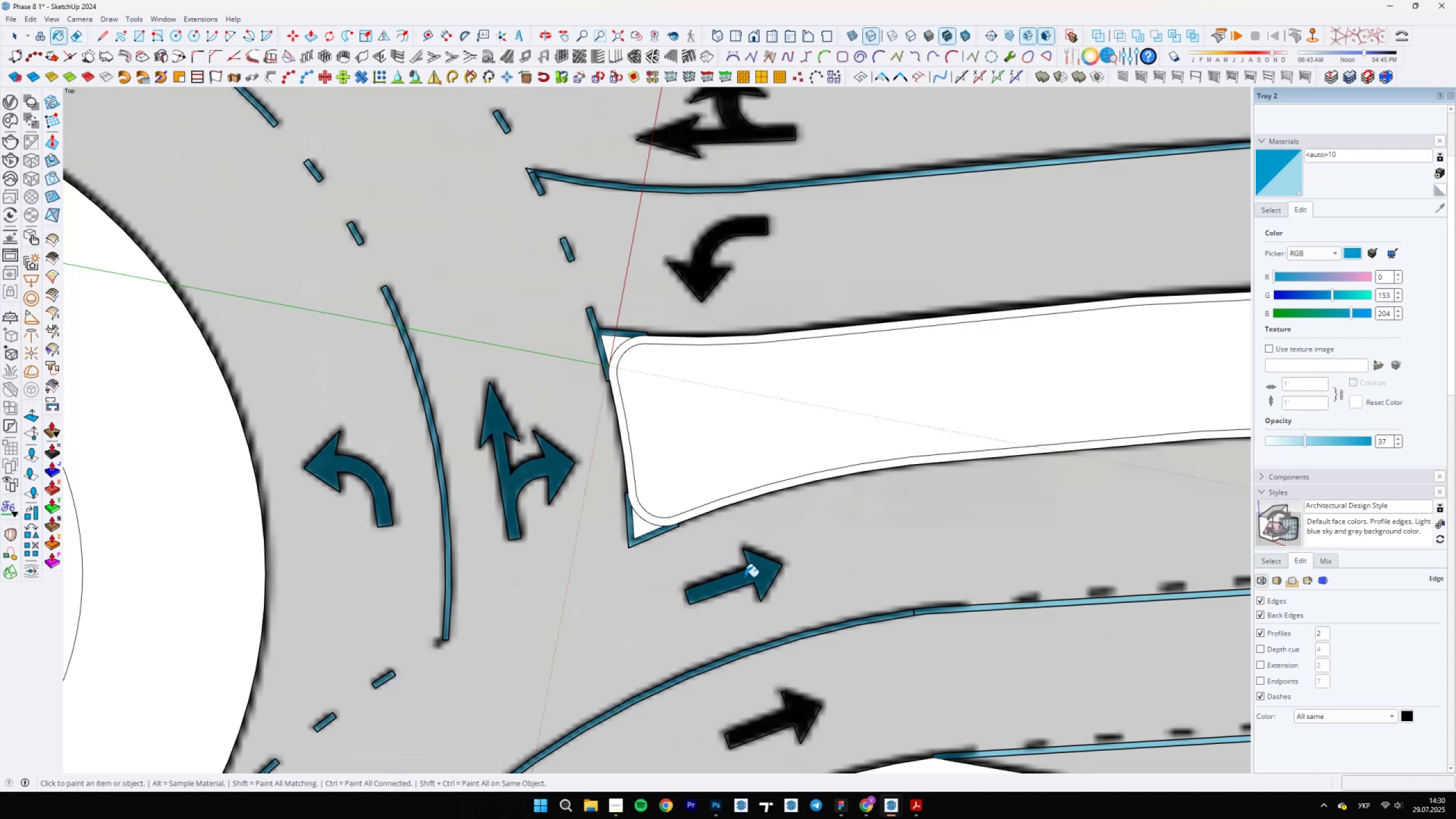 
scroll: coordinate [784, 578], scroll_direction: down, amount: 13.0
 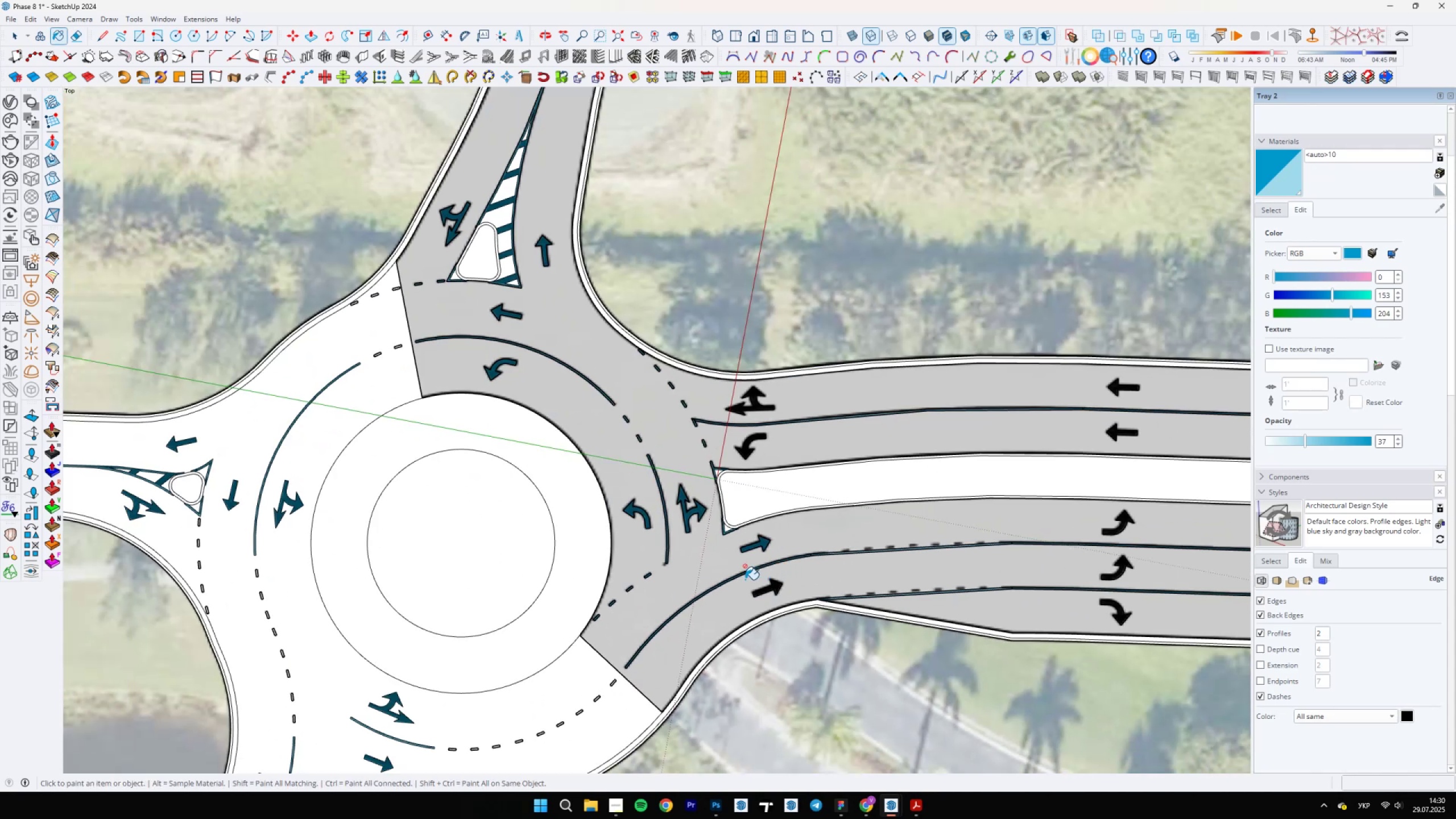 
scroll: coordinate [771, 588], scroll_direction: up, amount: 16.0
 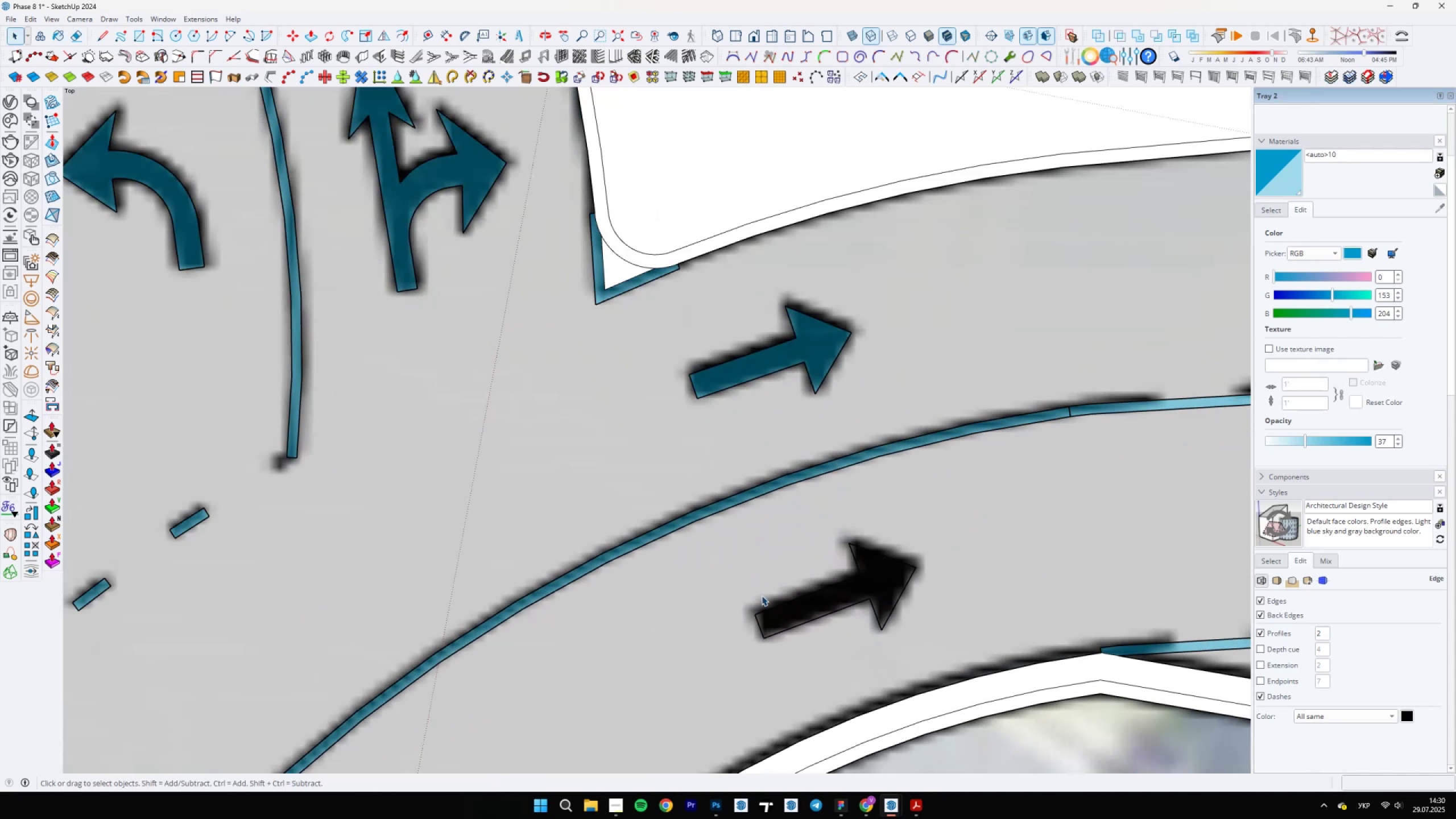 
type( le )
 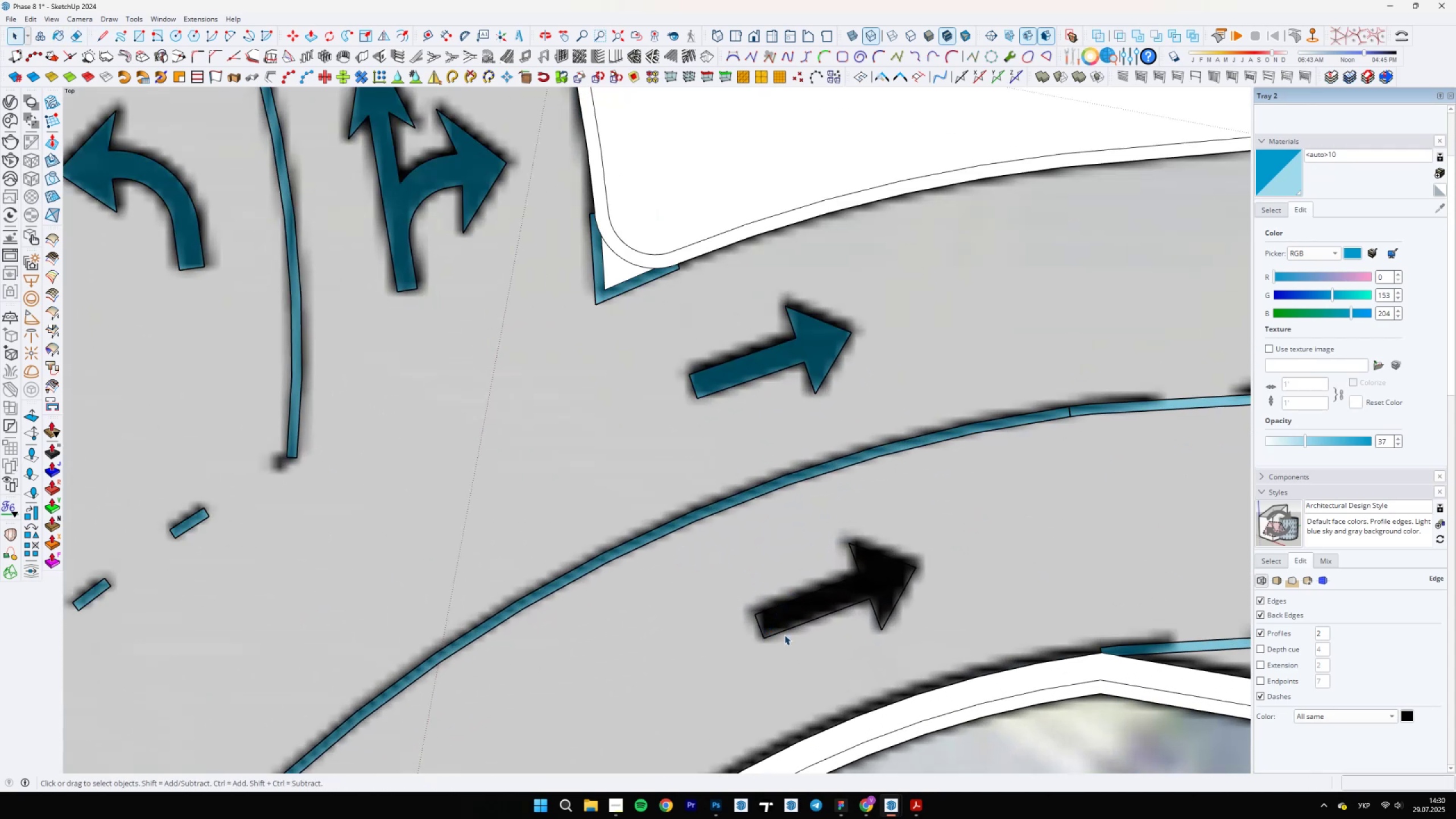 
left_click_drag(start_coordinate=[774, 618], to_coordinate=[780, 619])
 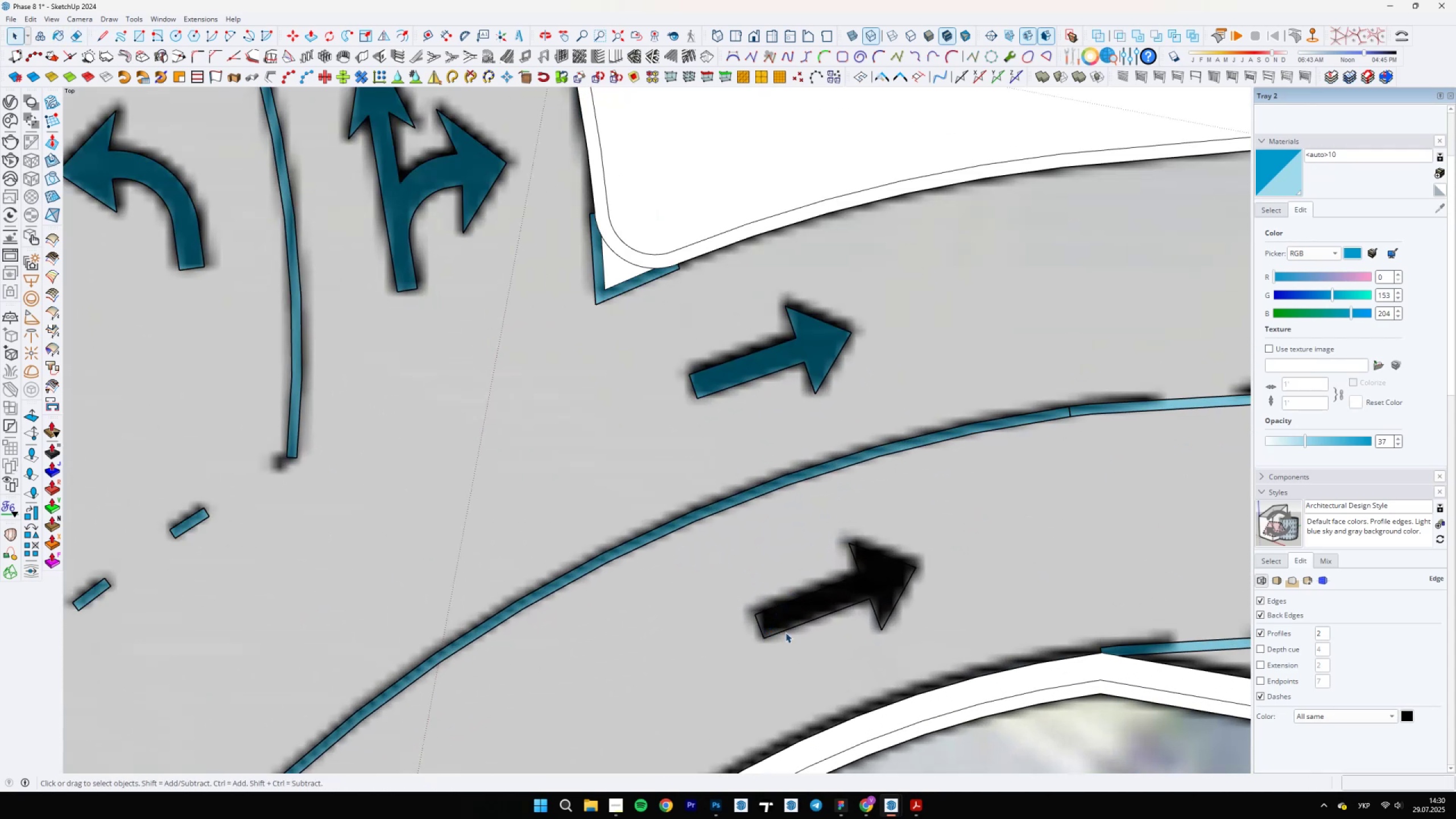 
right_click([785, 634])
 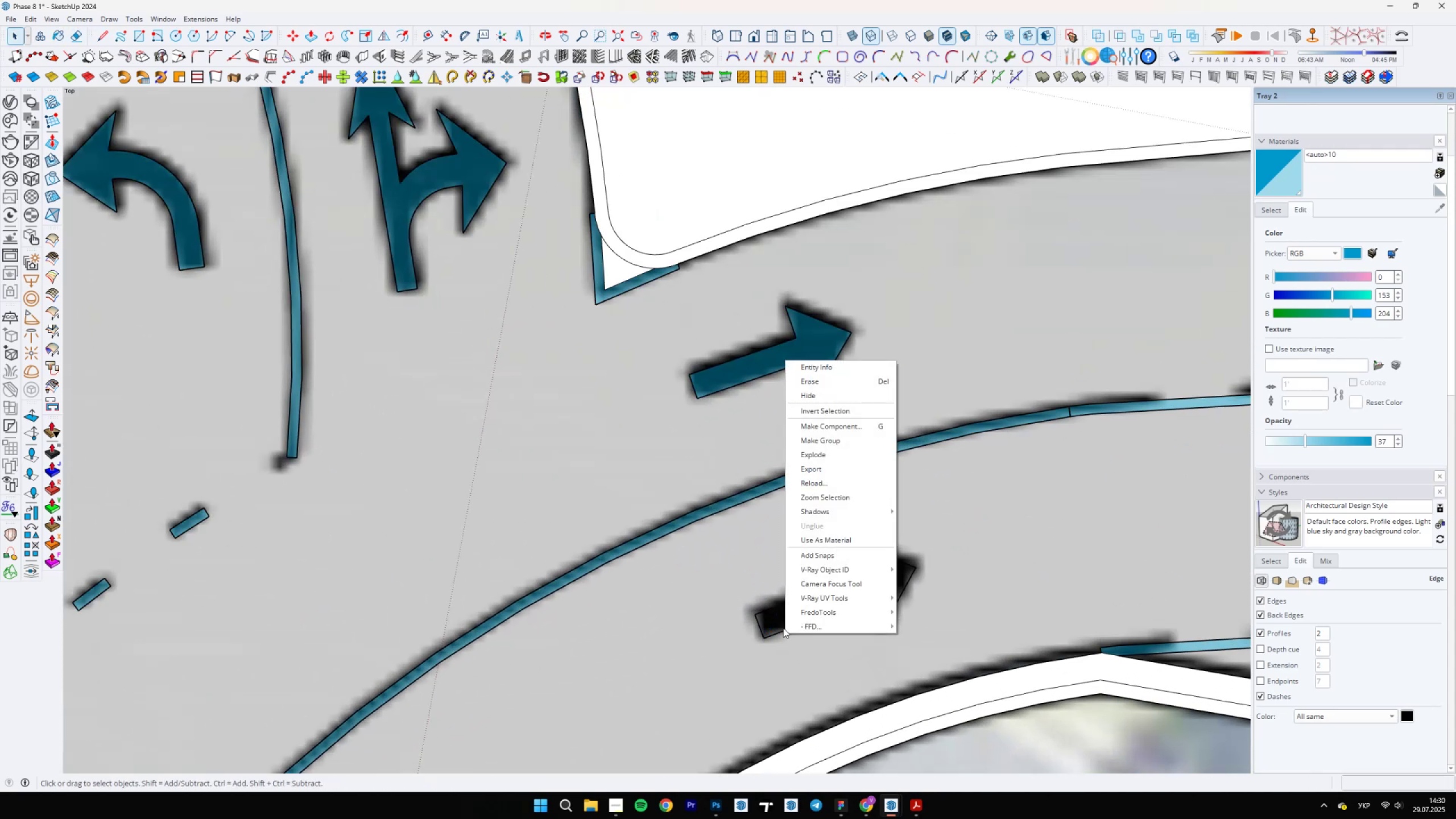 
left_click([779, 635])
 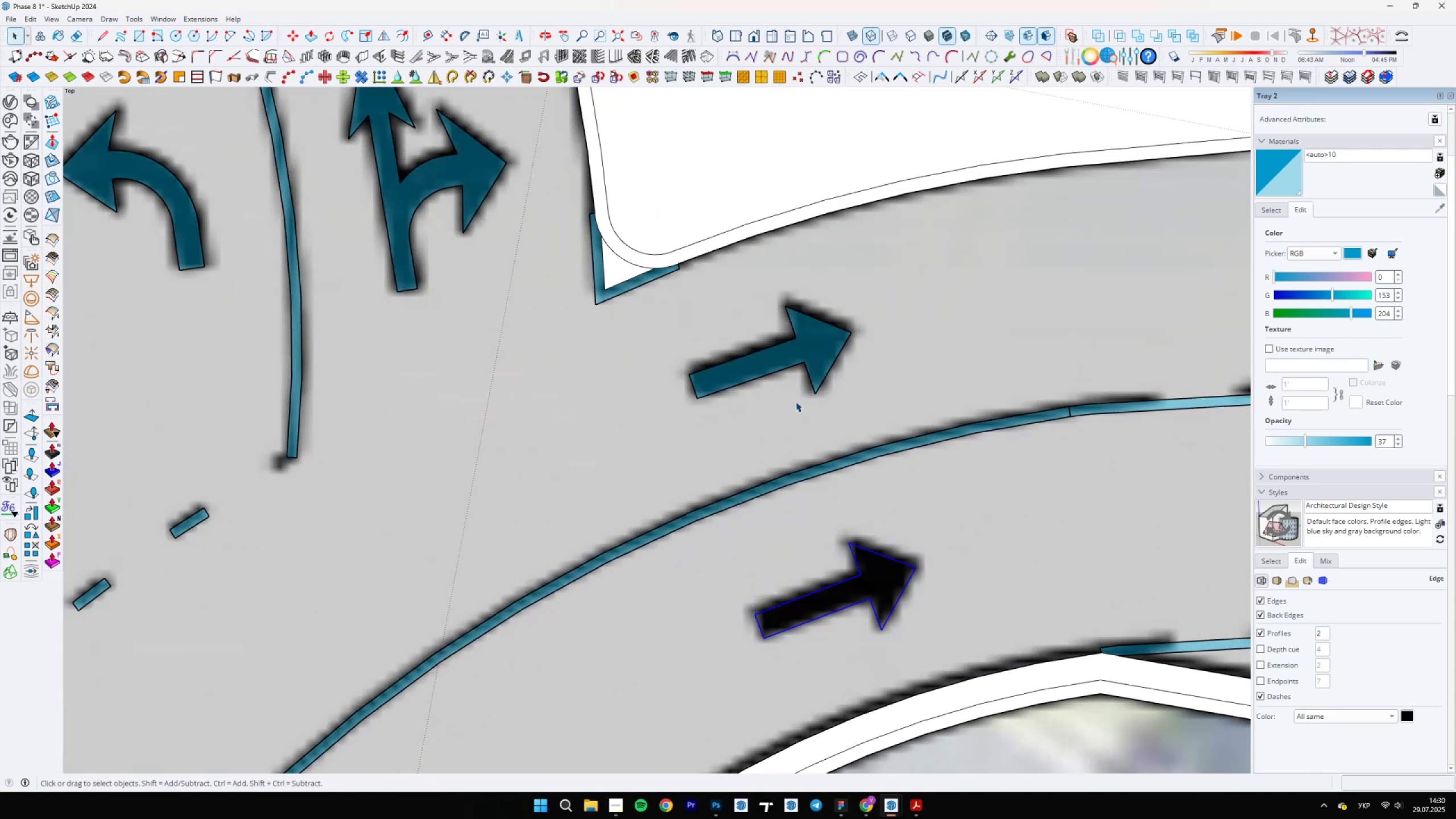 
key(L)
 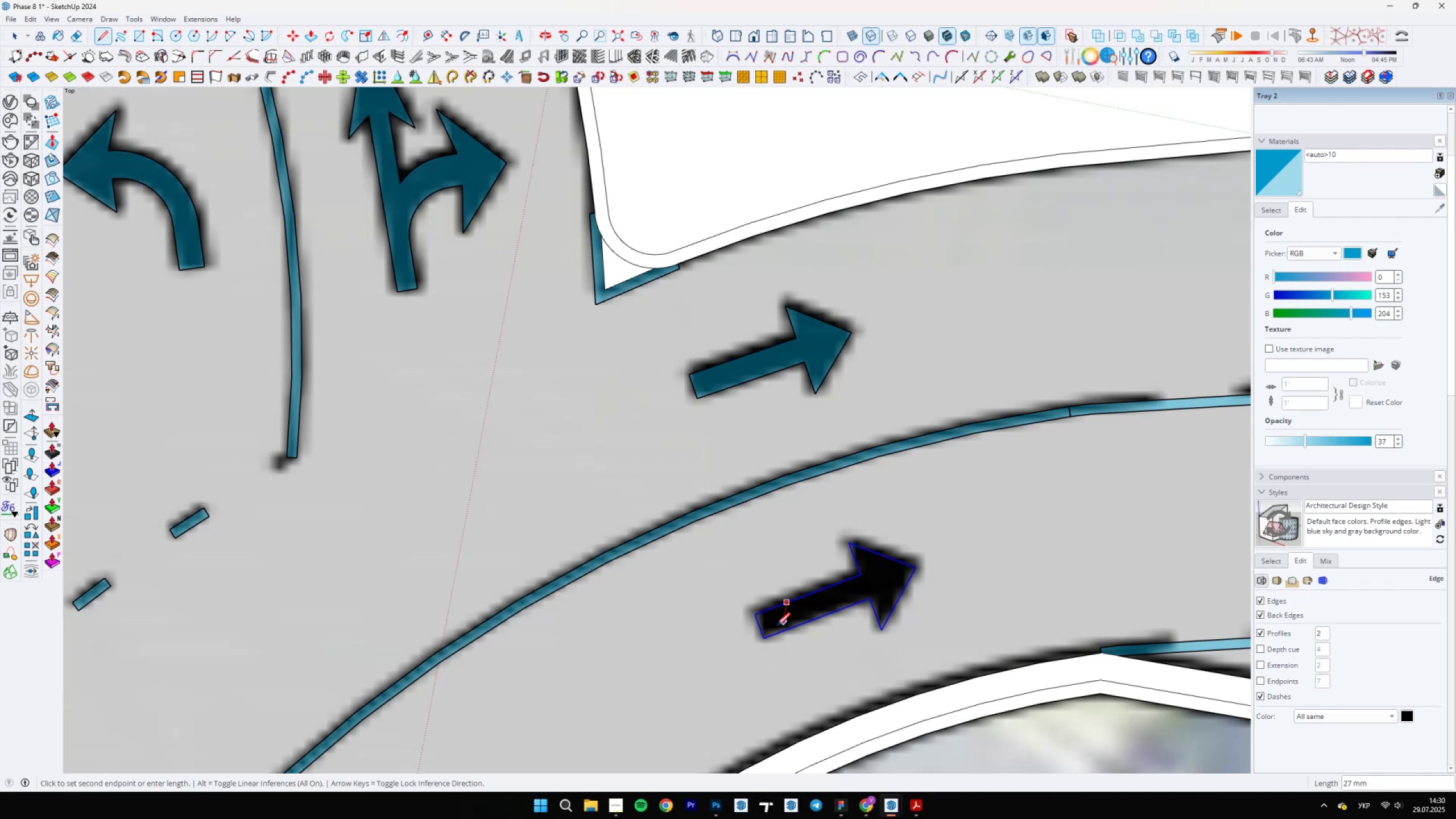 
double_click([764, 639])
 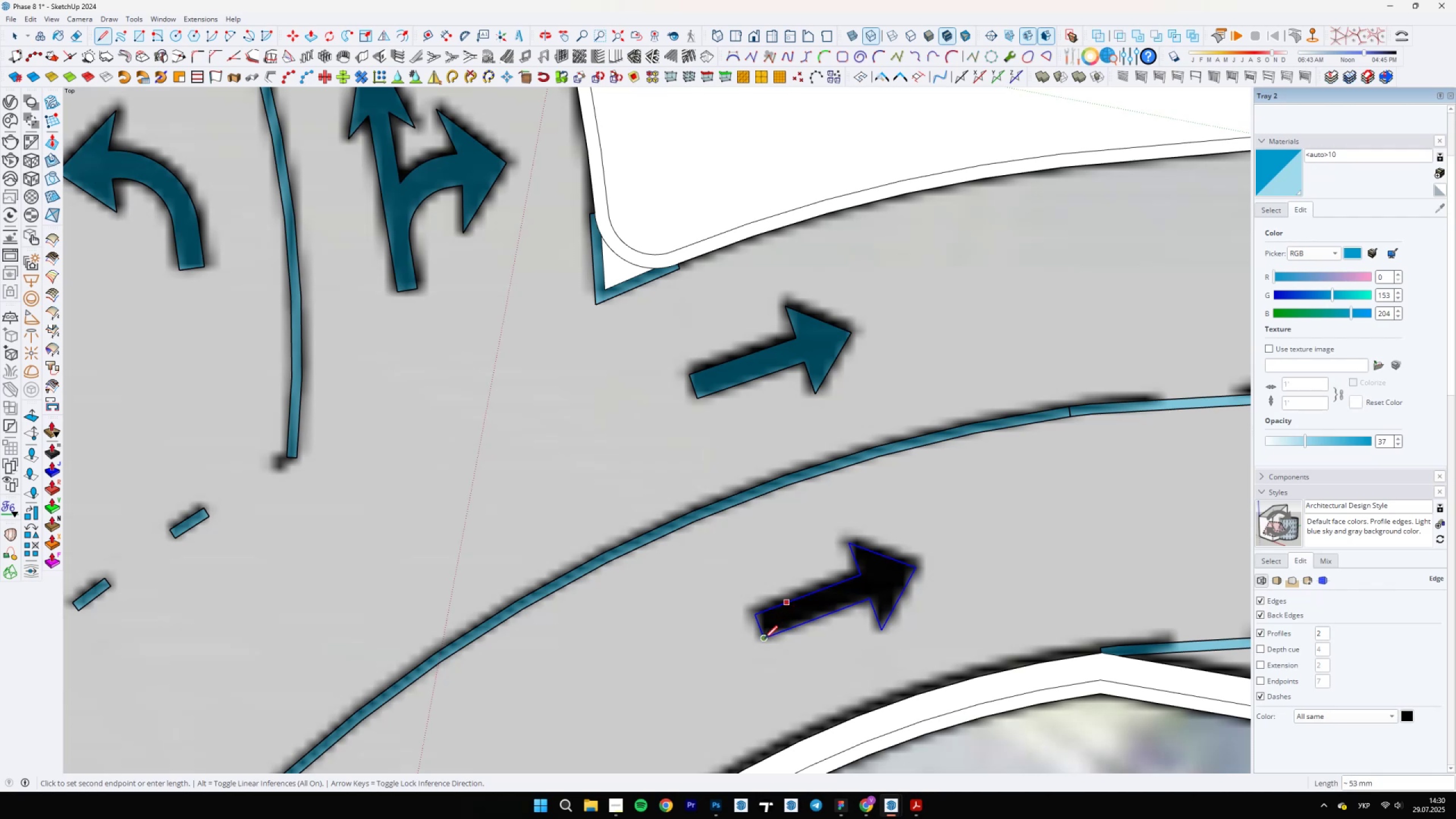 
type(eb)
 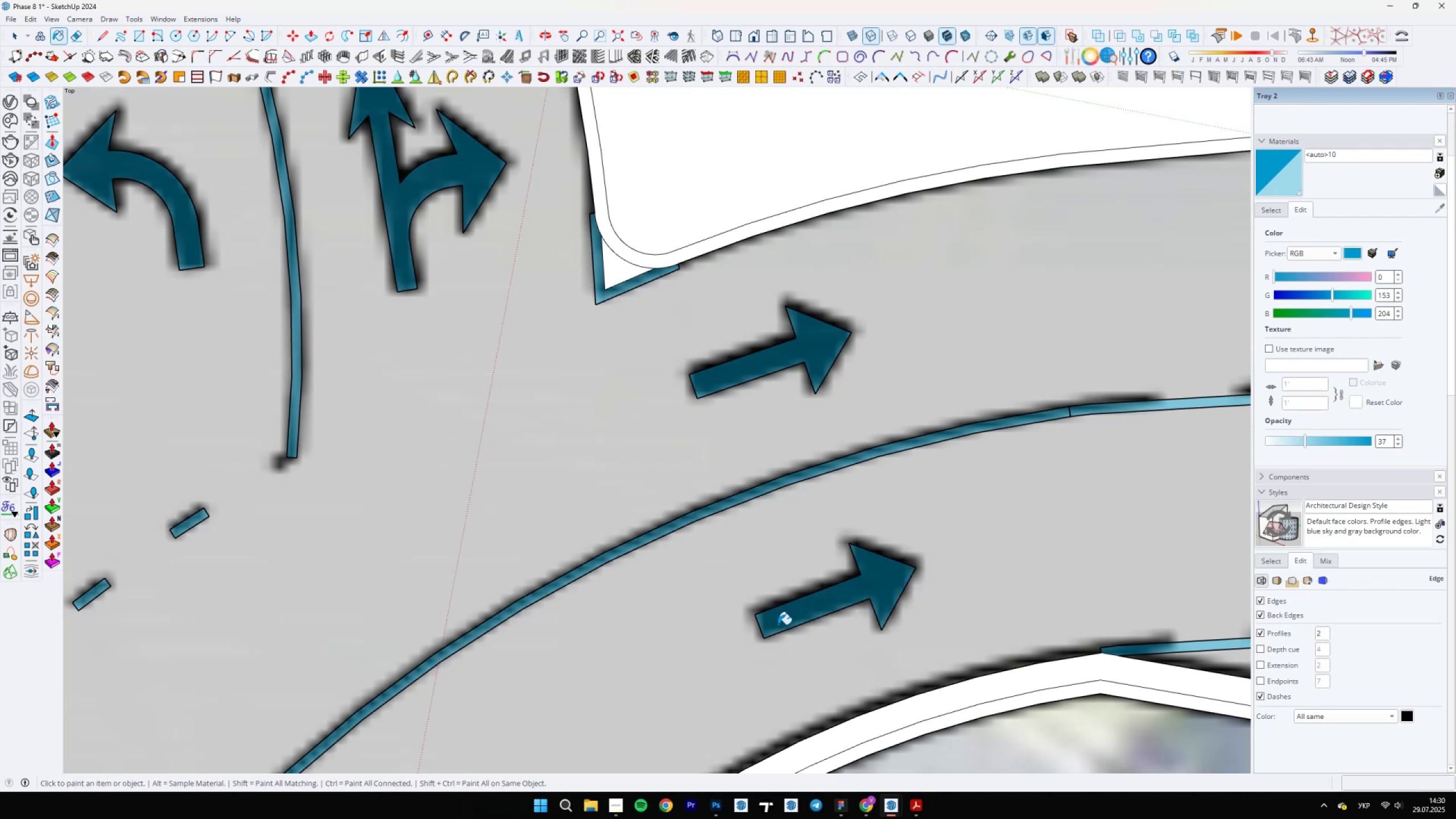 
left_click_drag(start_coordinate=[768, 626], to_coordinate=[777, 624])
 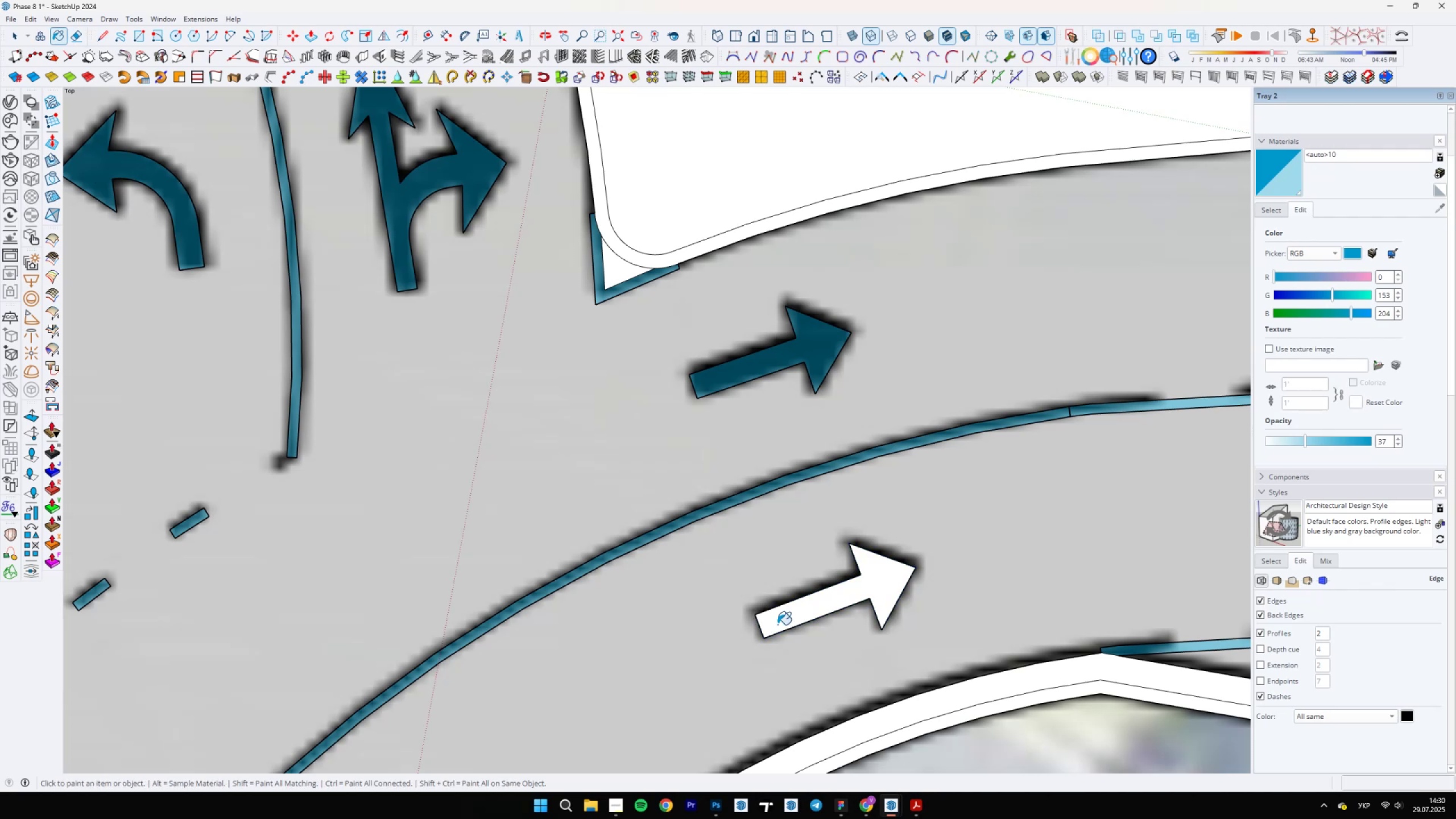 
triple_click([777, 624])
 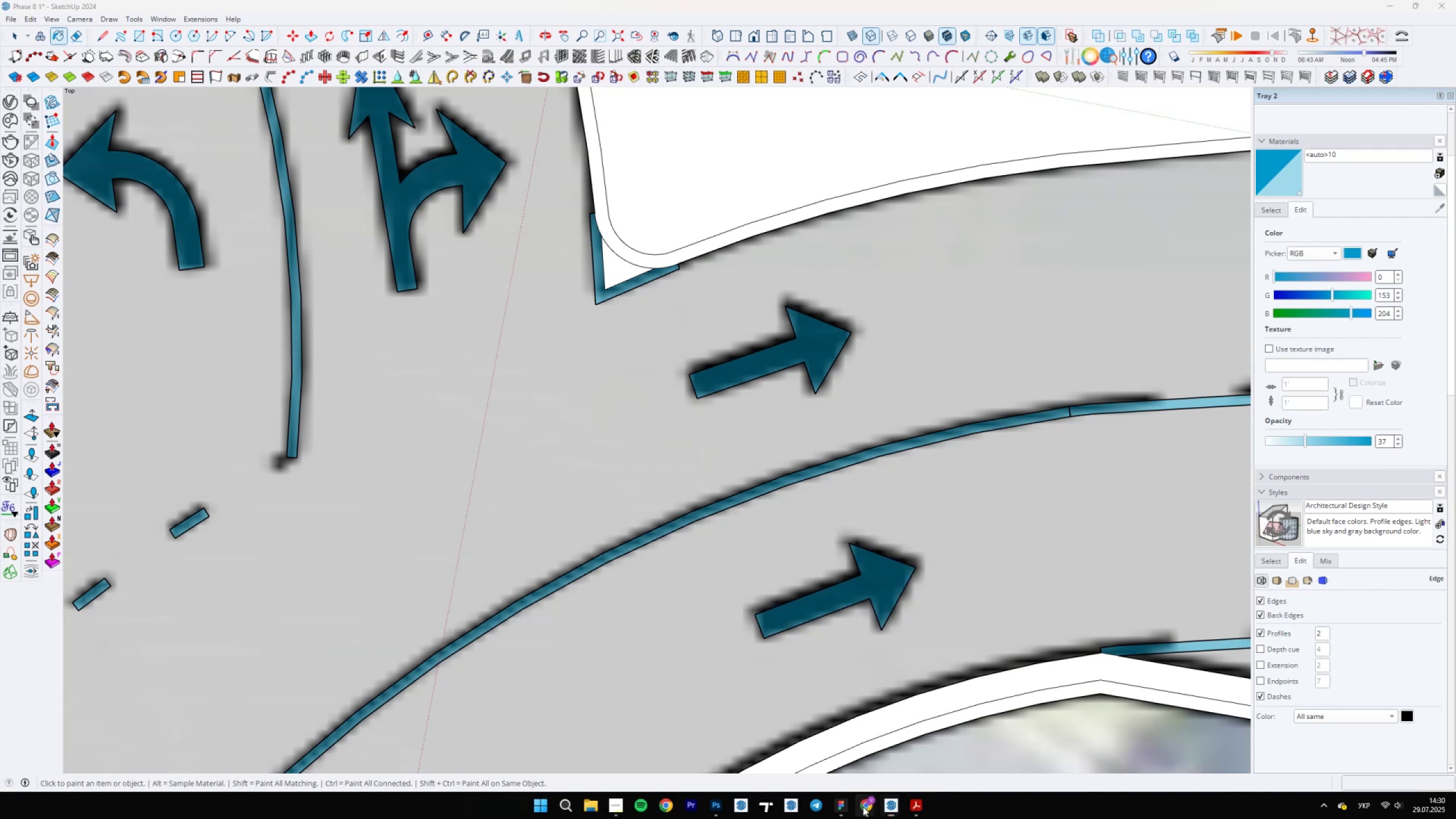 
double_click([835, 751])
 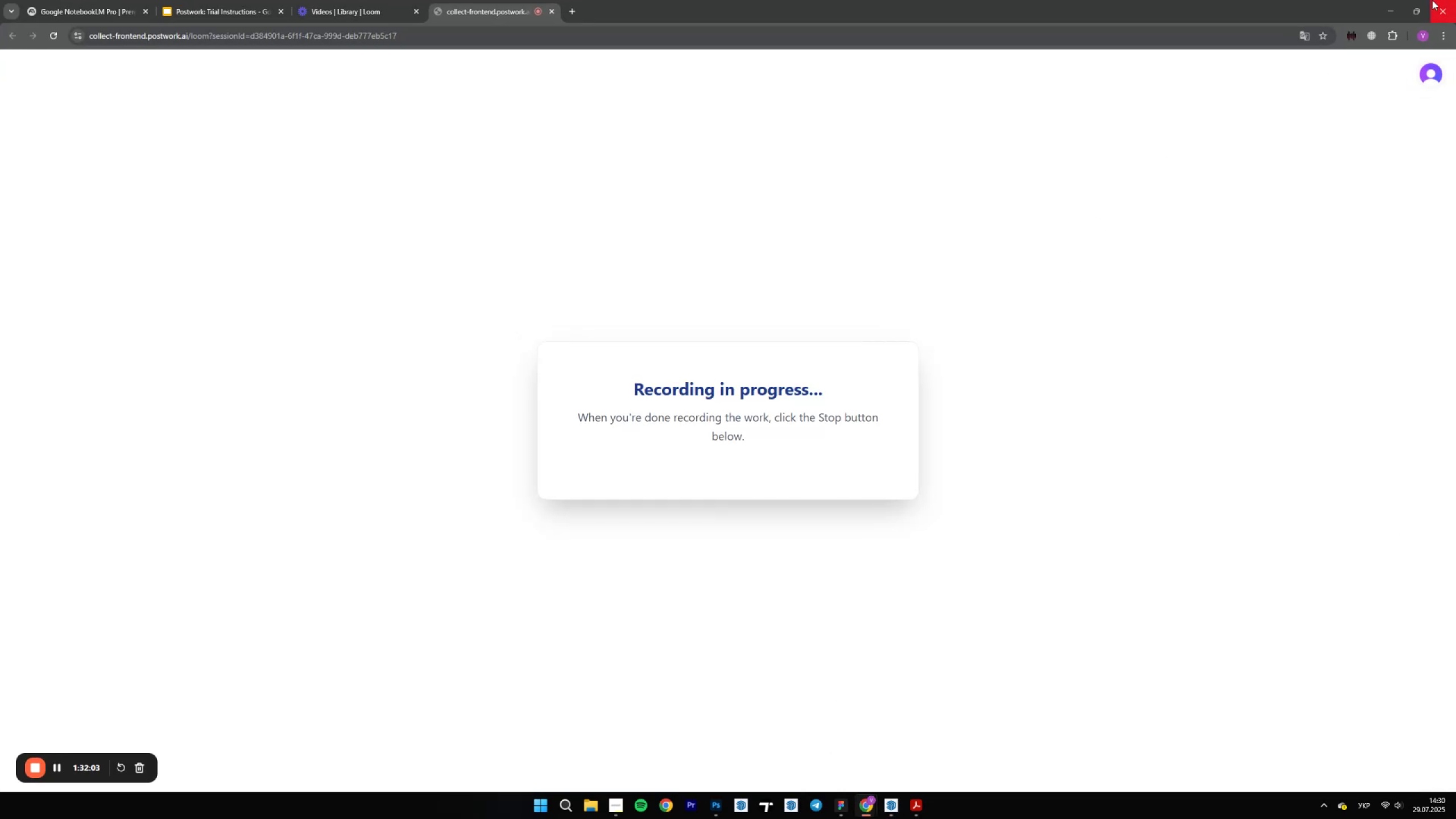 
left_click([1384, 5])
 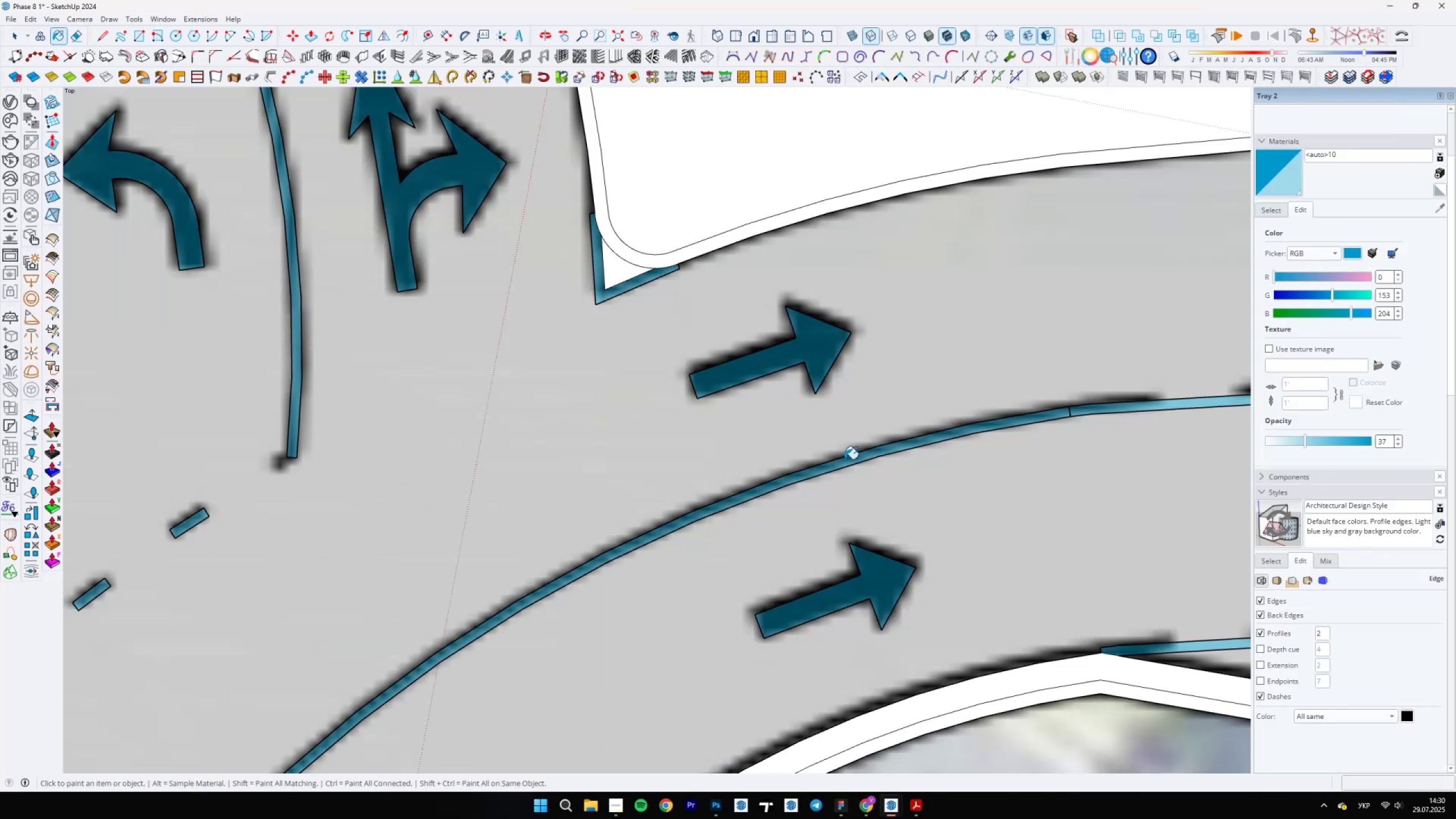 
scroll: coordinate [807, 578], scroll_direction: down, amount: 12.0
 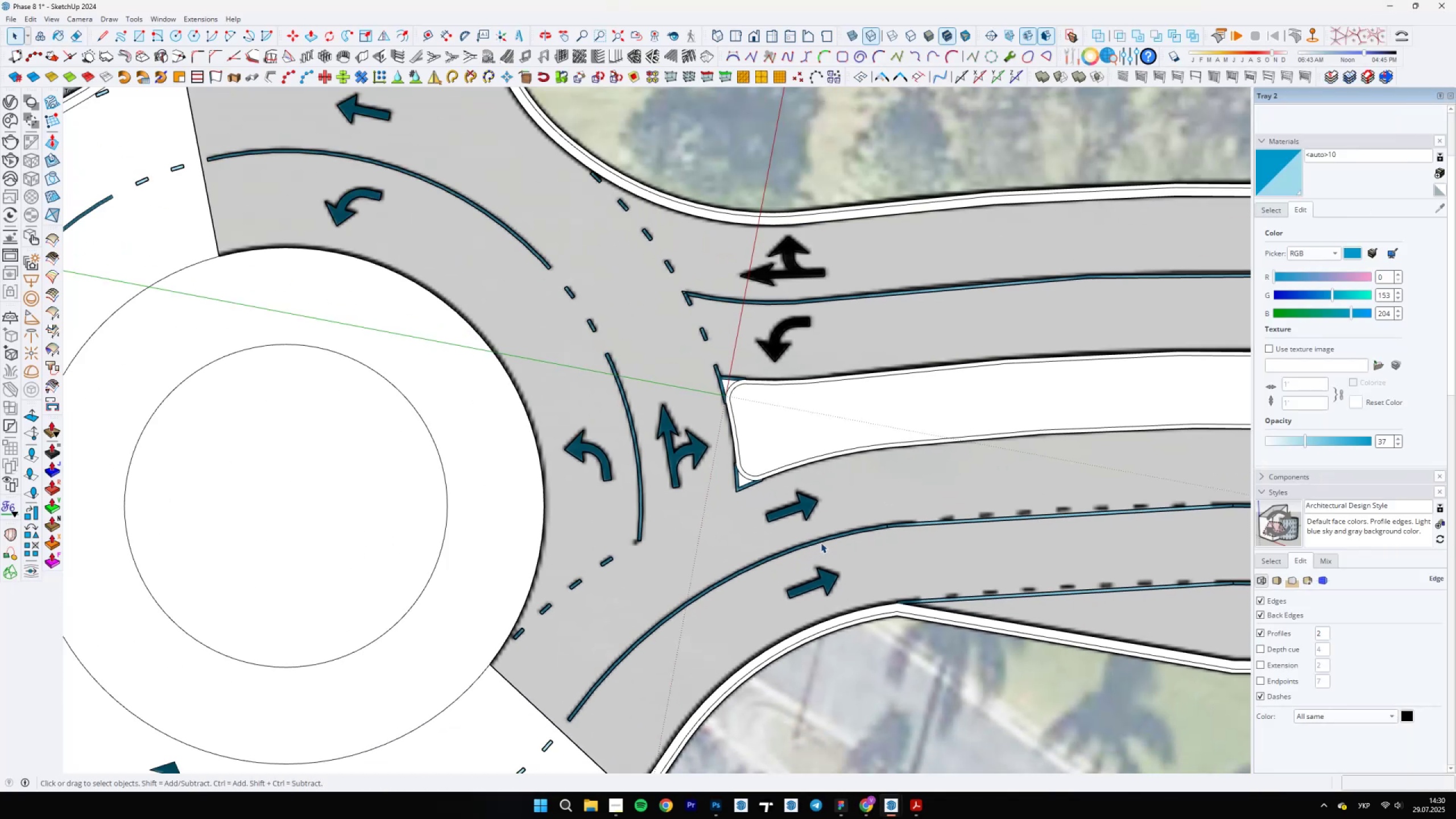 
key(Space)
 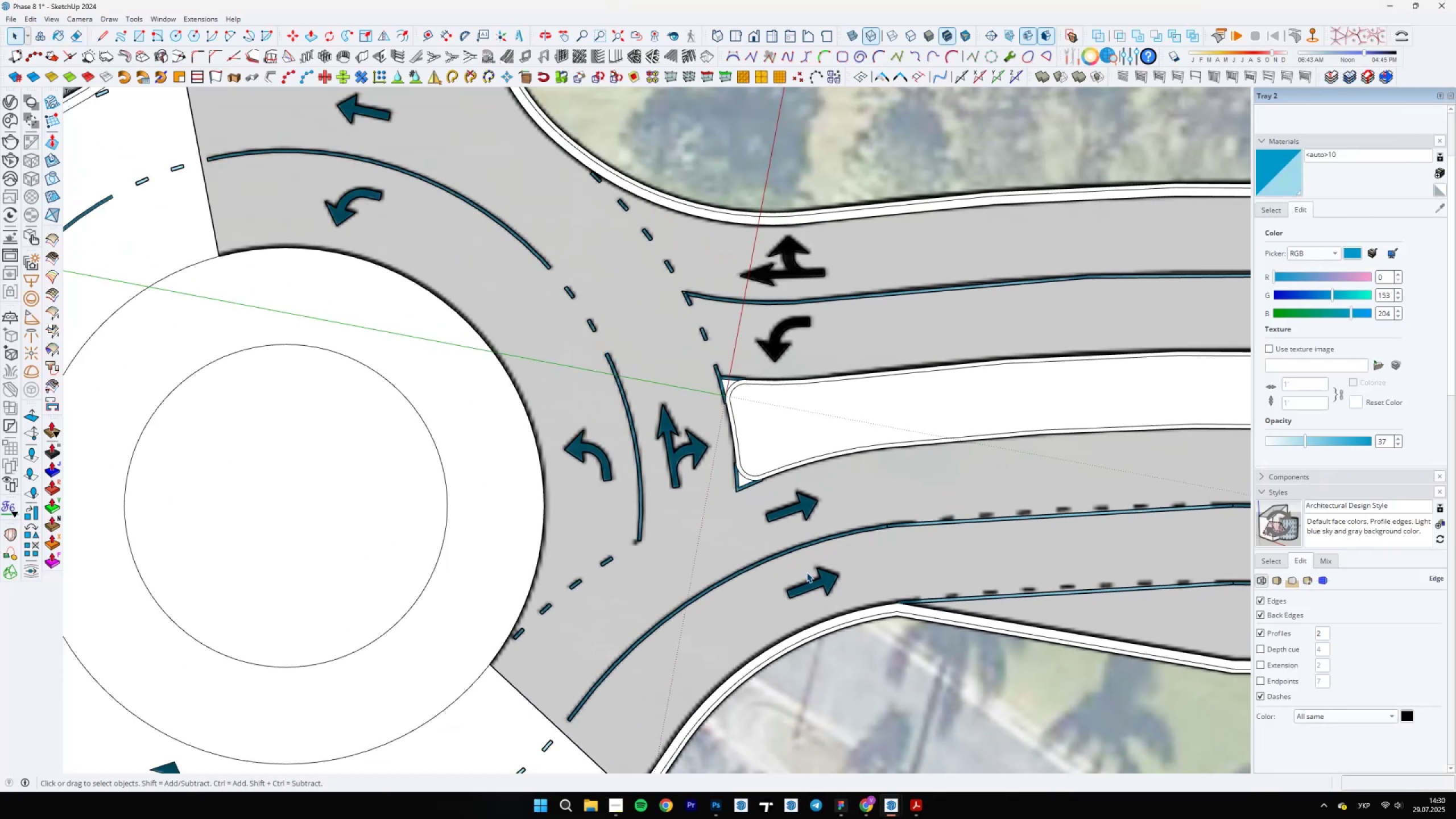 
scroll: coordinate [721, 436], scroll_direction: down, amount: 19.0
 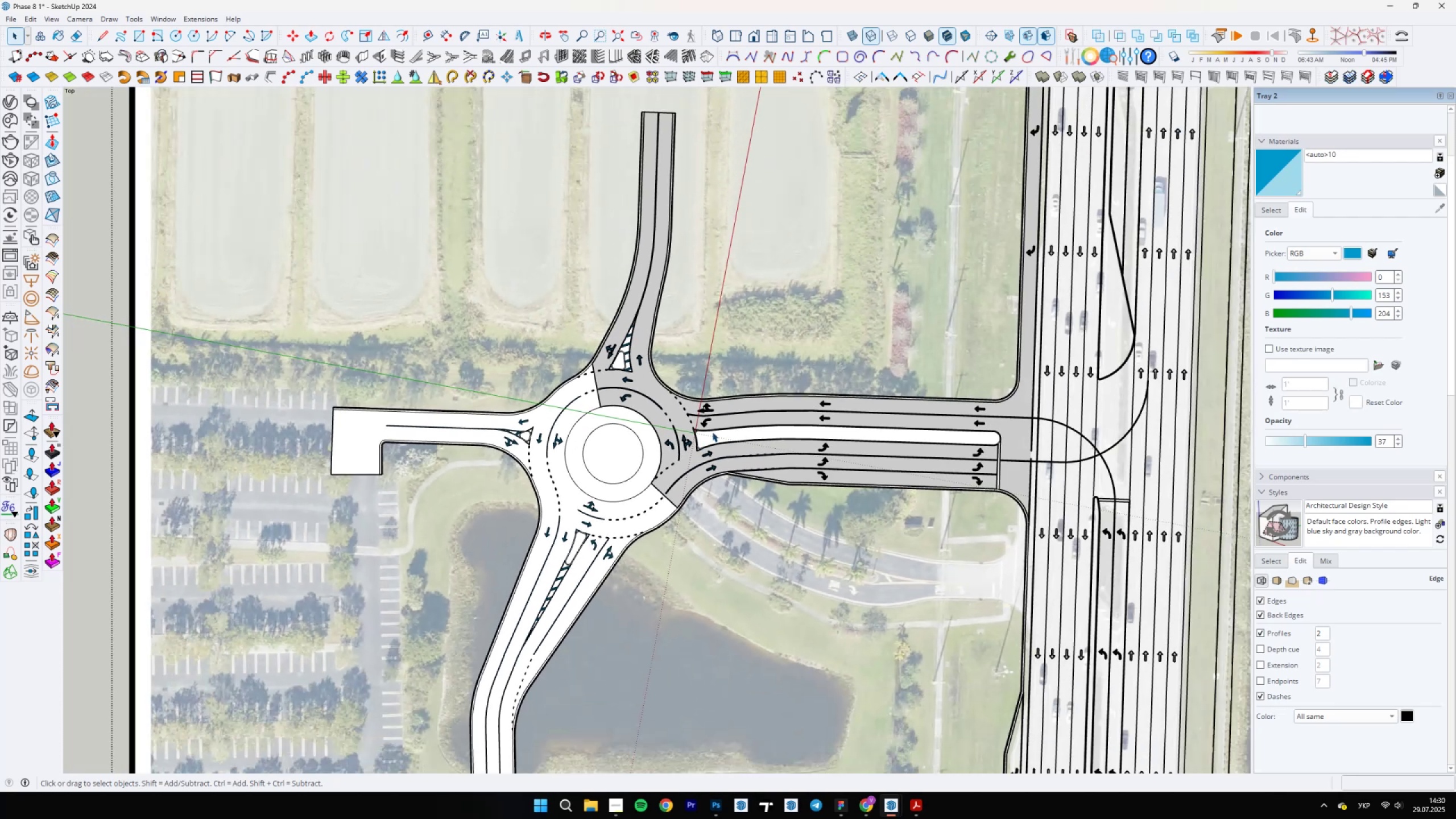 
scroll: coordinate [676, 477], scroll_direction: up, amount: 19.0
 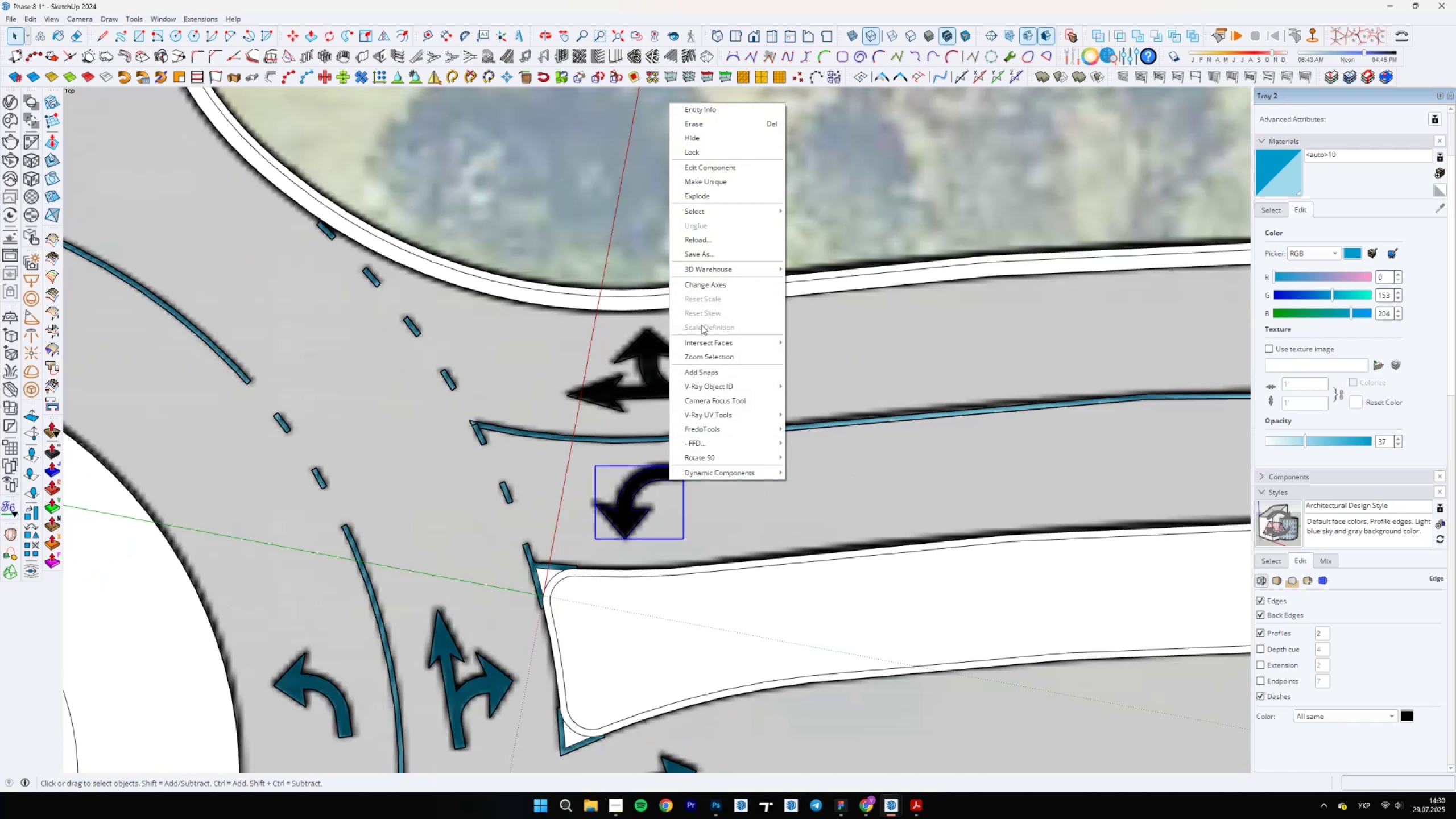 
left_click([709, 197])
 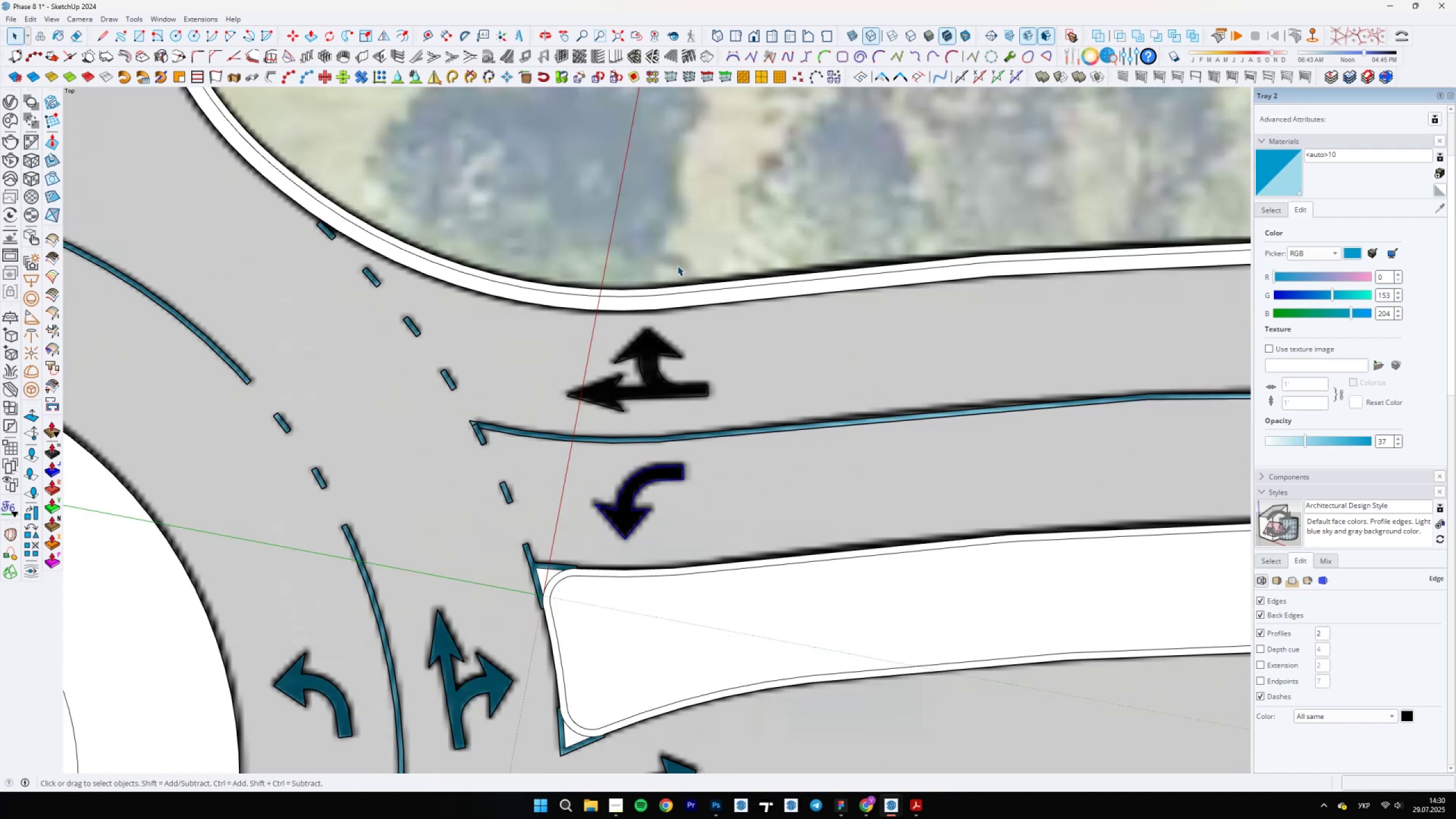 
scroll: coordinate [653, 388], scroll_direction: up, amount: 4.0
 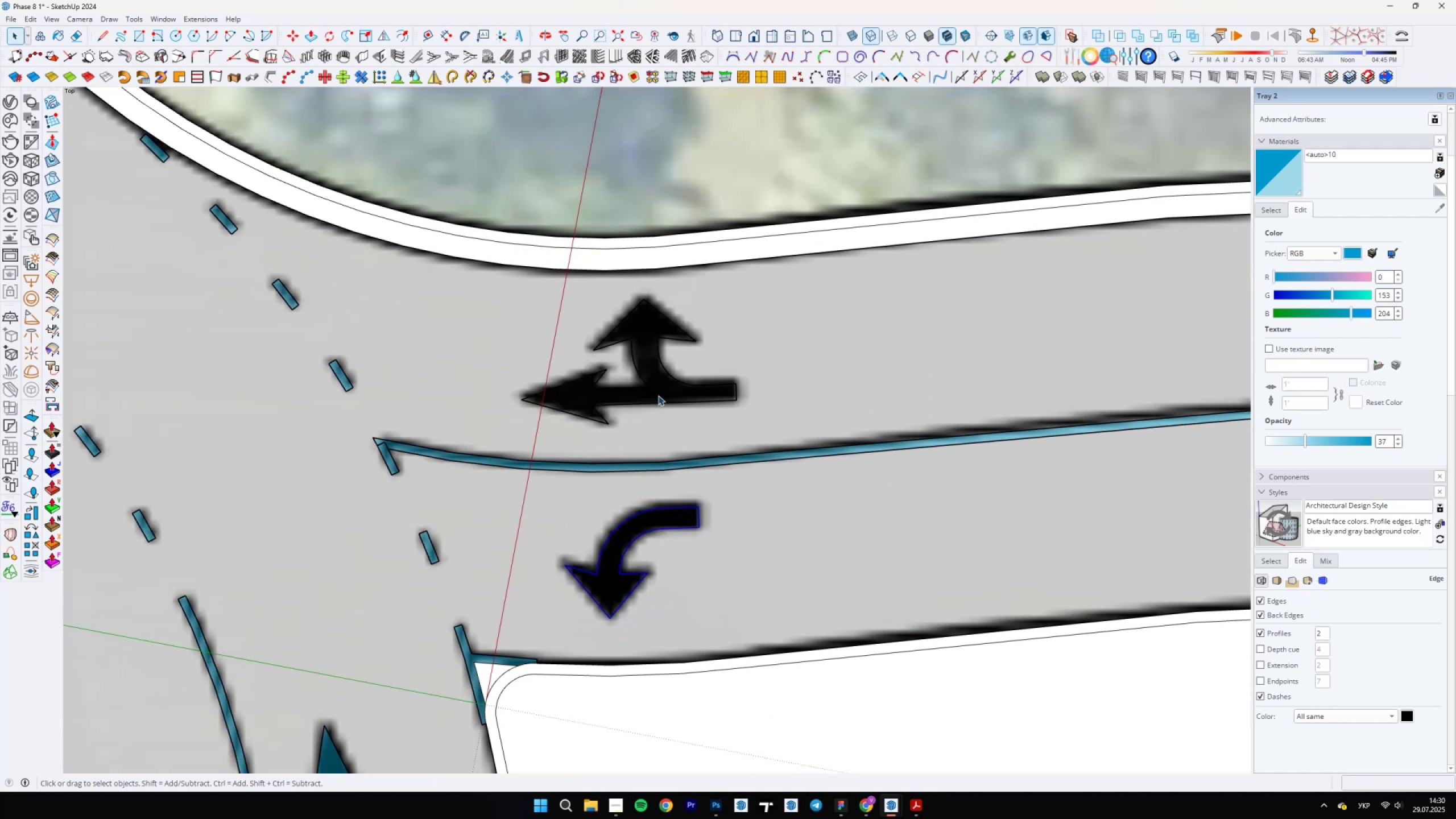 
key(L)
 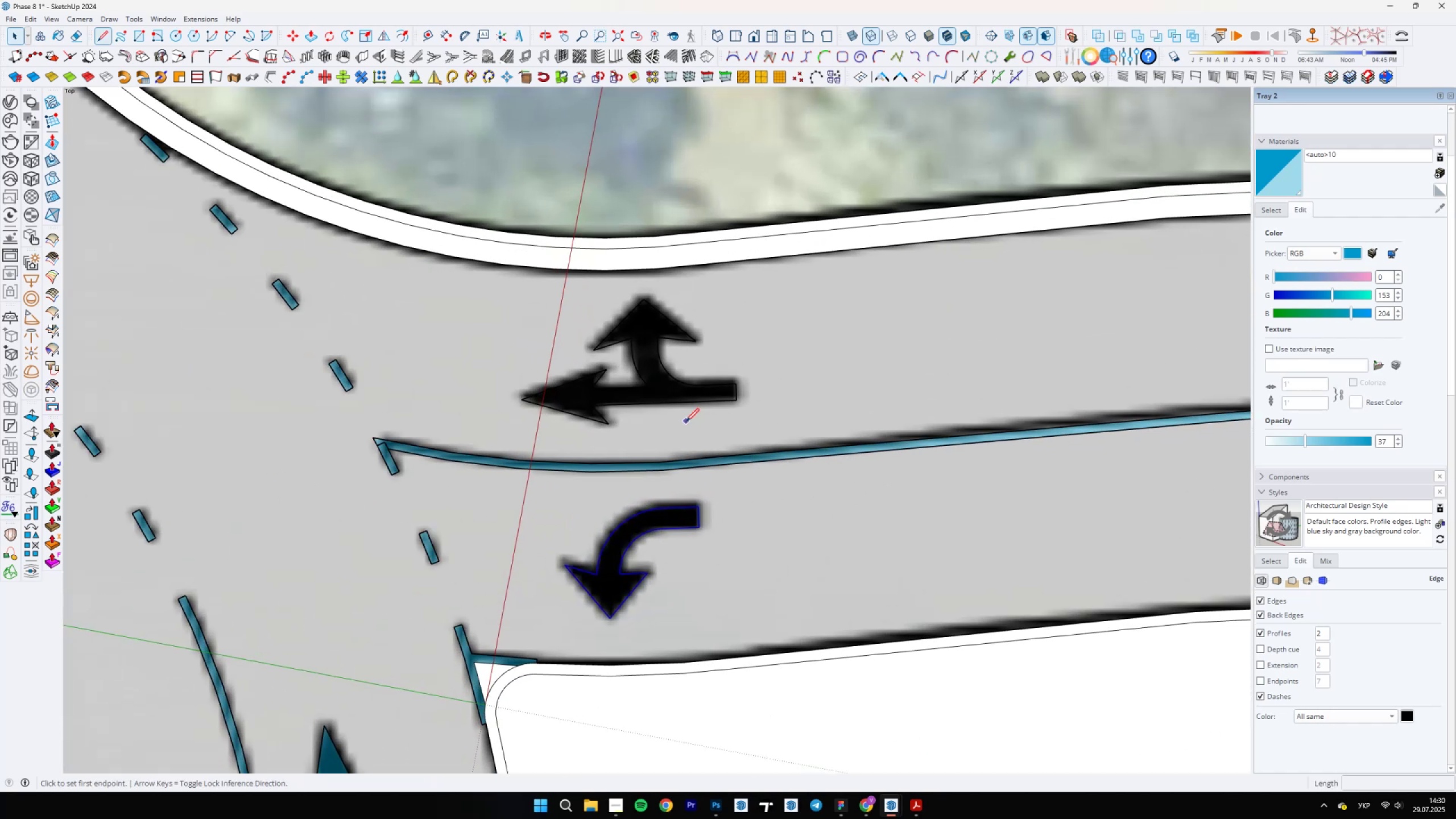 
left_click([666, 504])
 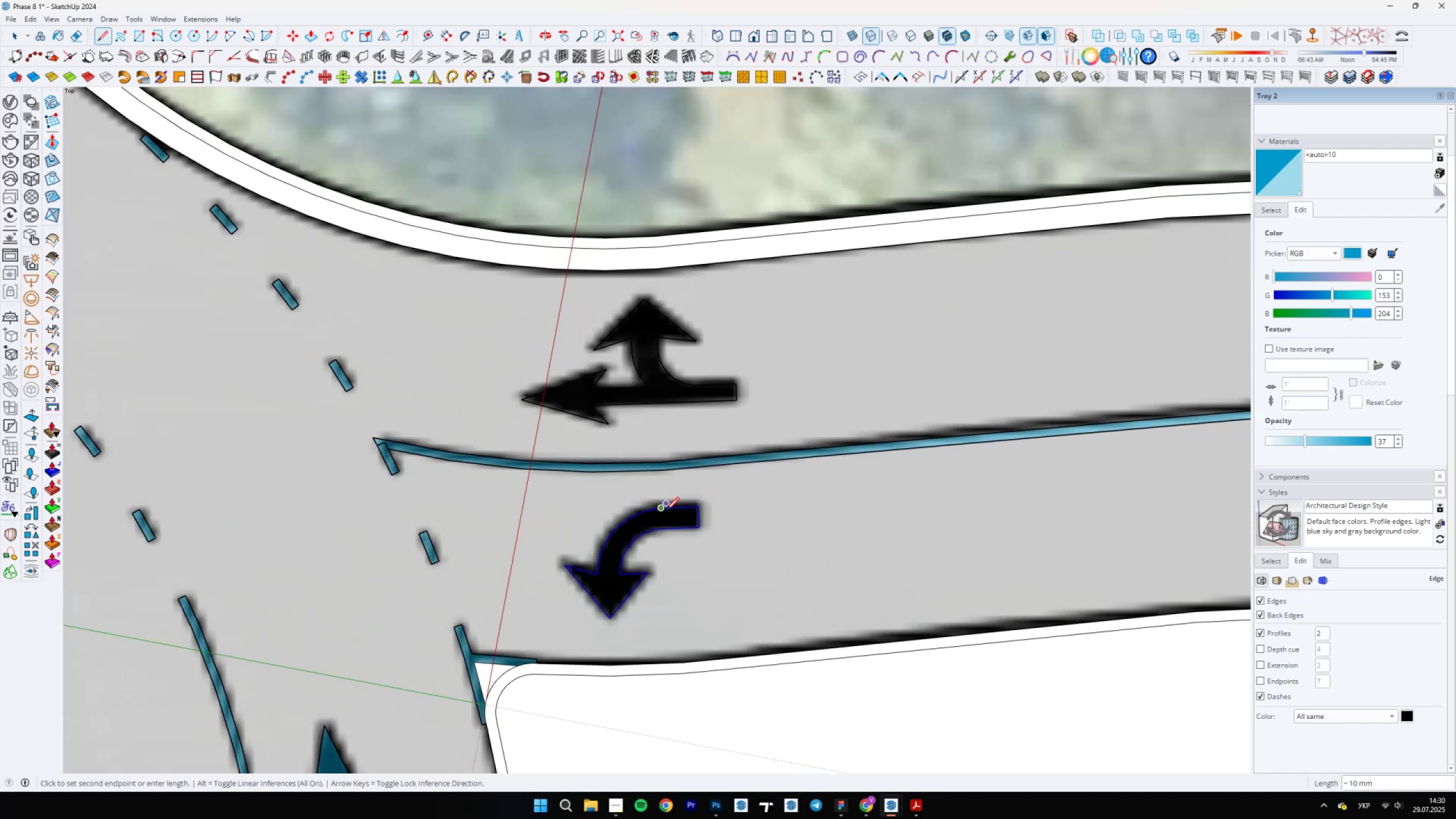 
key(Escape)
 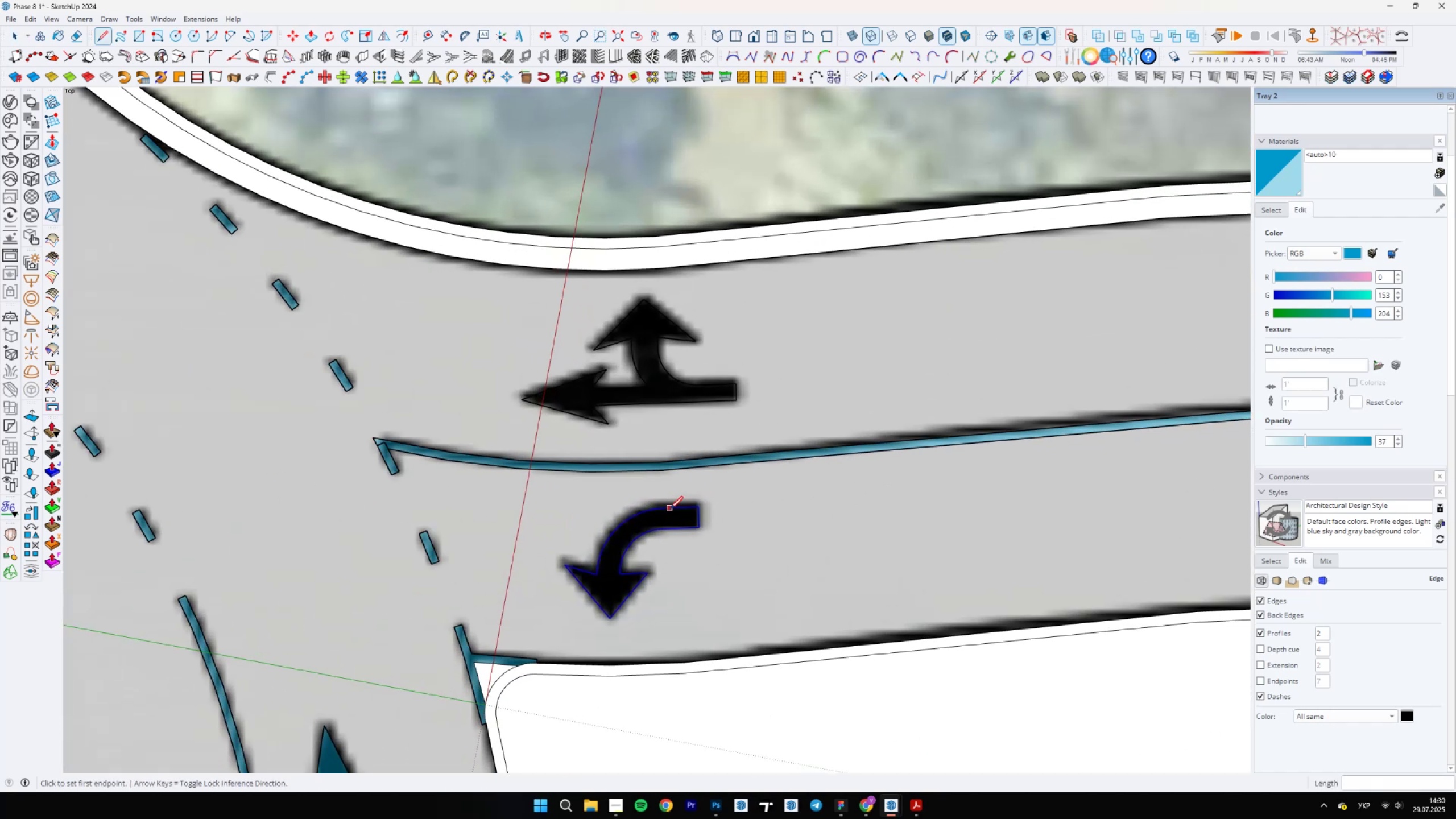 
left_click([670, 509])
 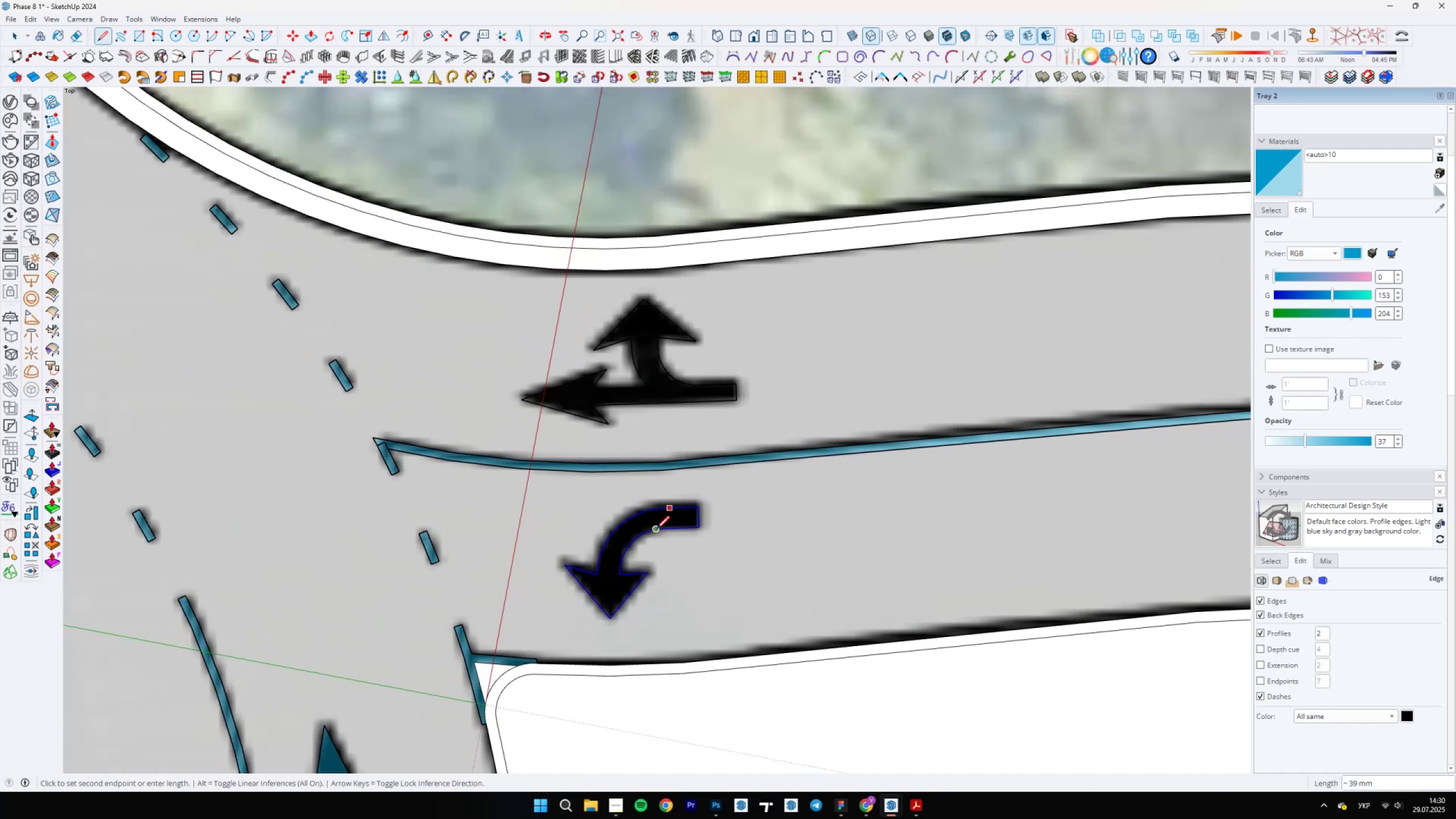 
left_click([655, 531])
 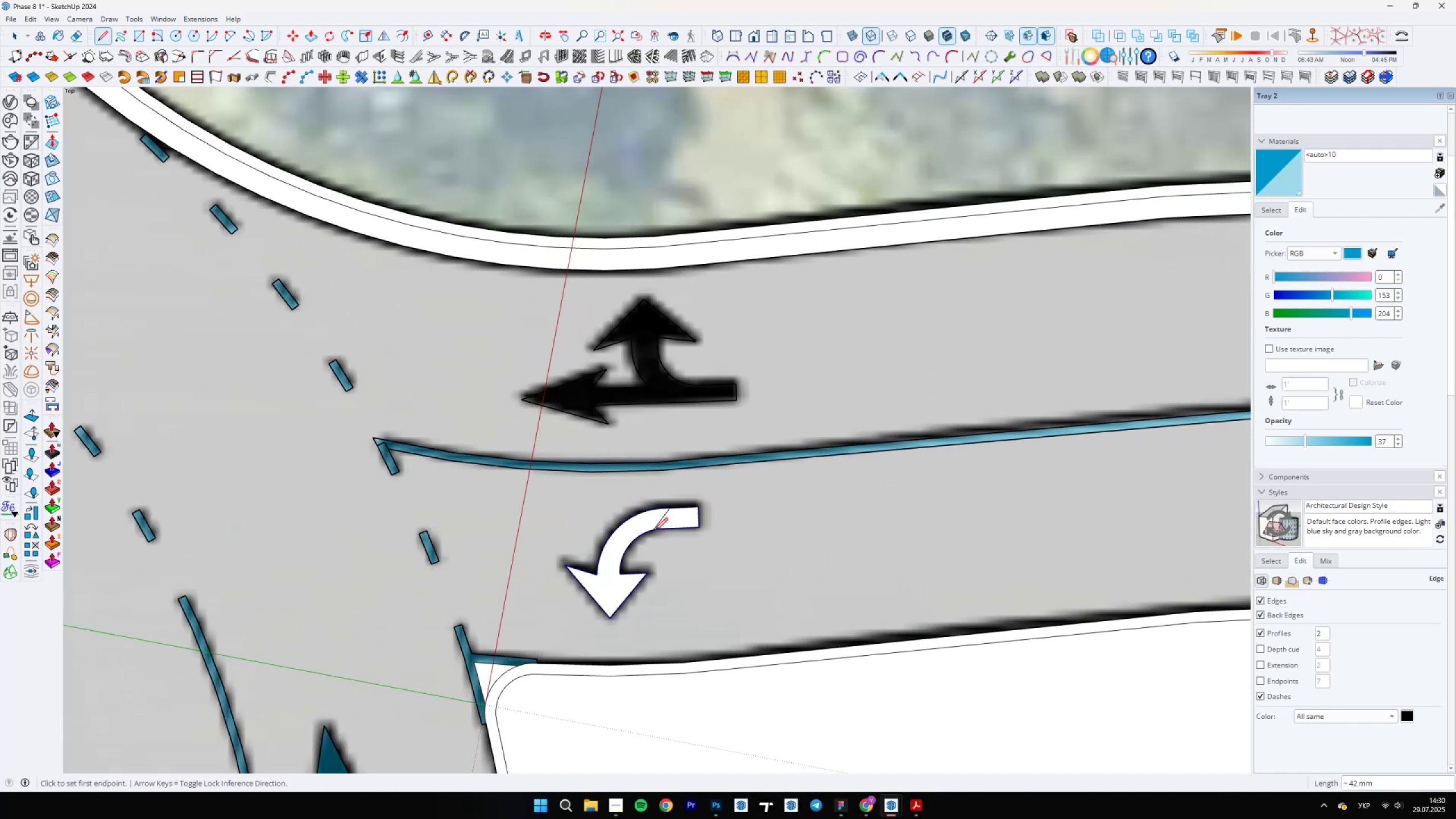 
type(eb )
 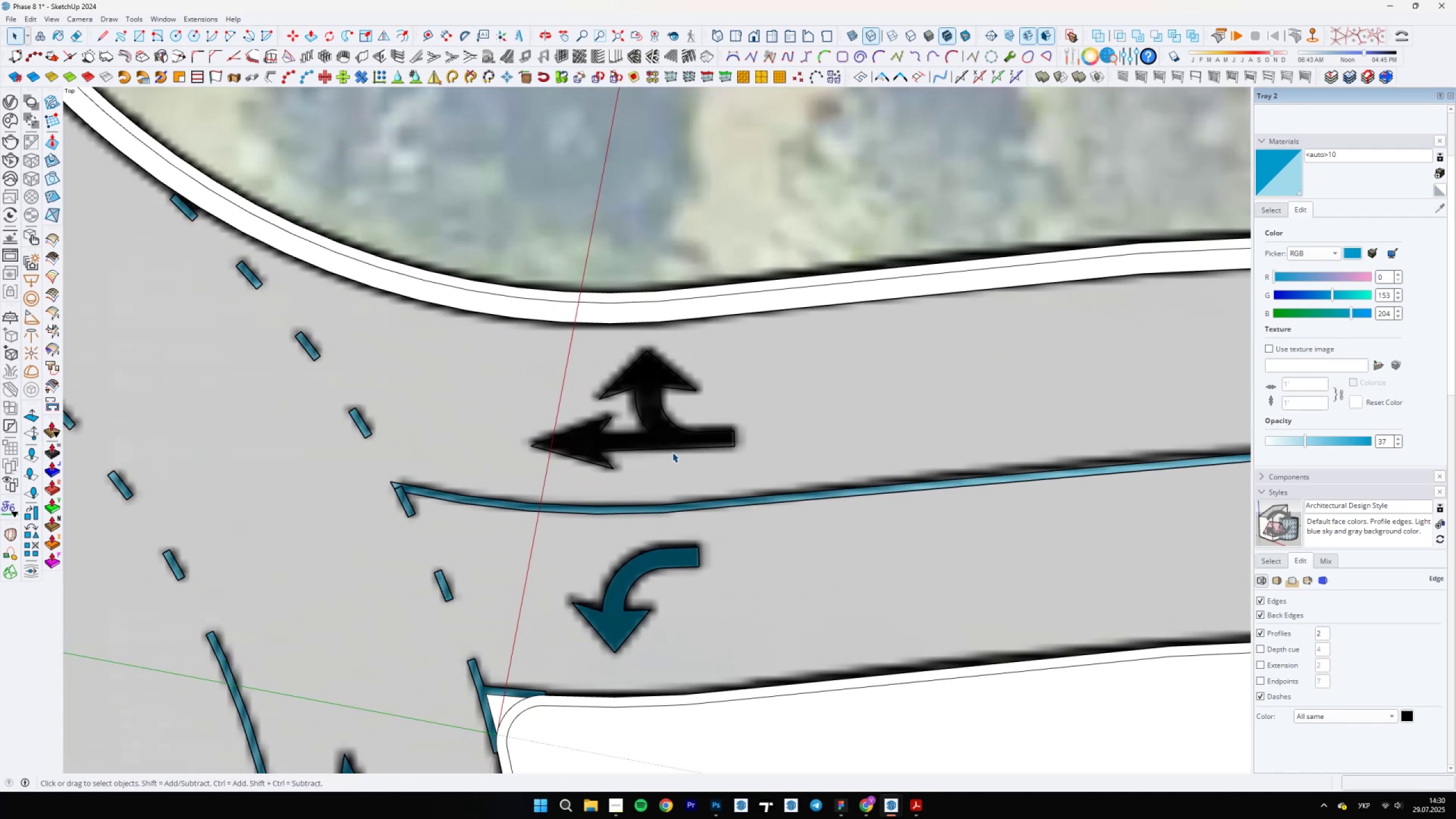 
left_click_drag(start_coordinate=[655, 524], to_coordinate=[661, 524])
 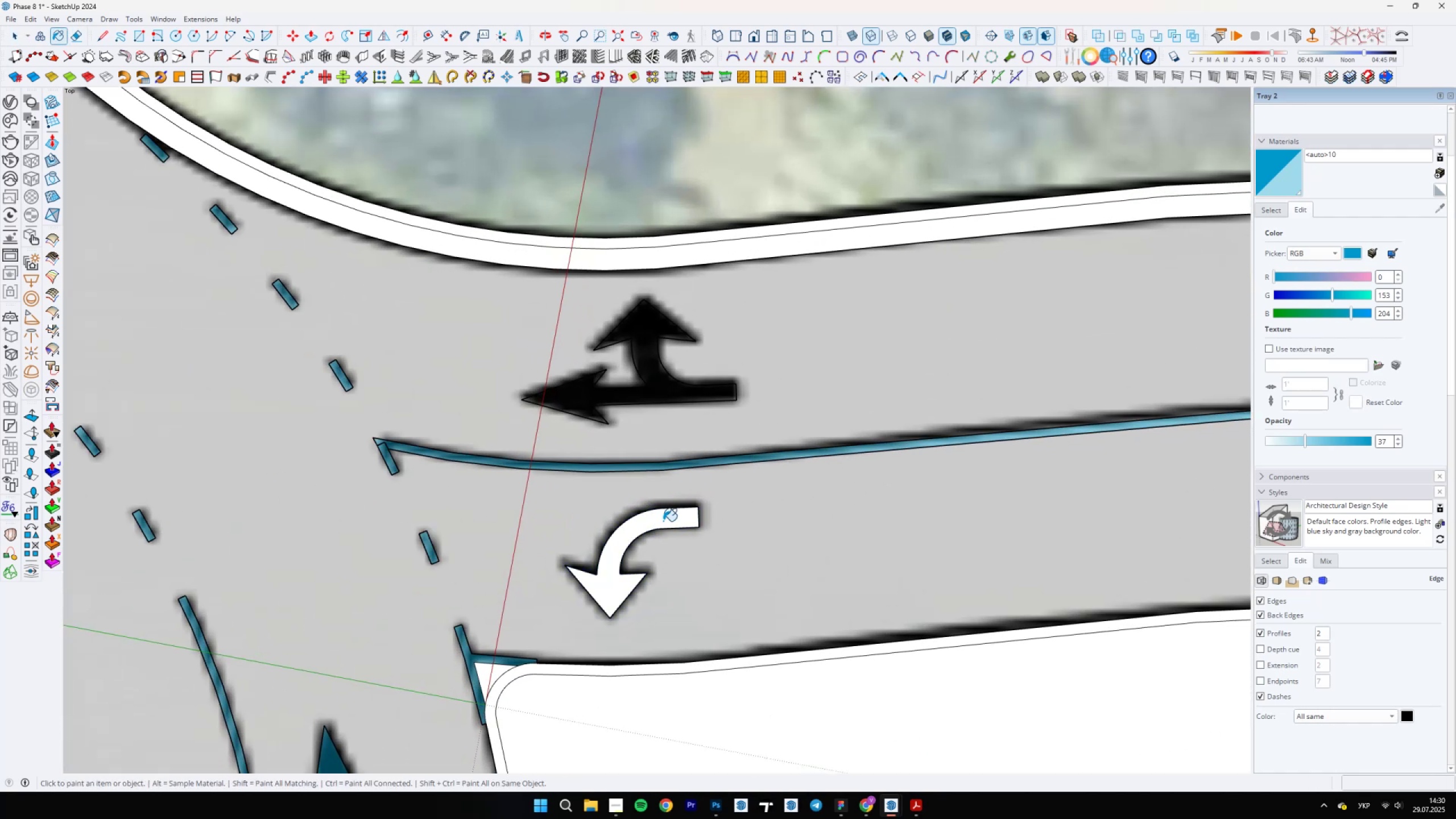 
scroll: coordinate [671, 464], scroll_direction: down, amount: 1.0
 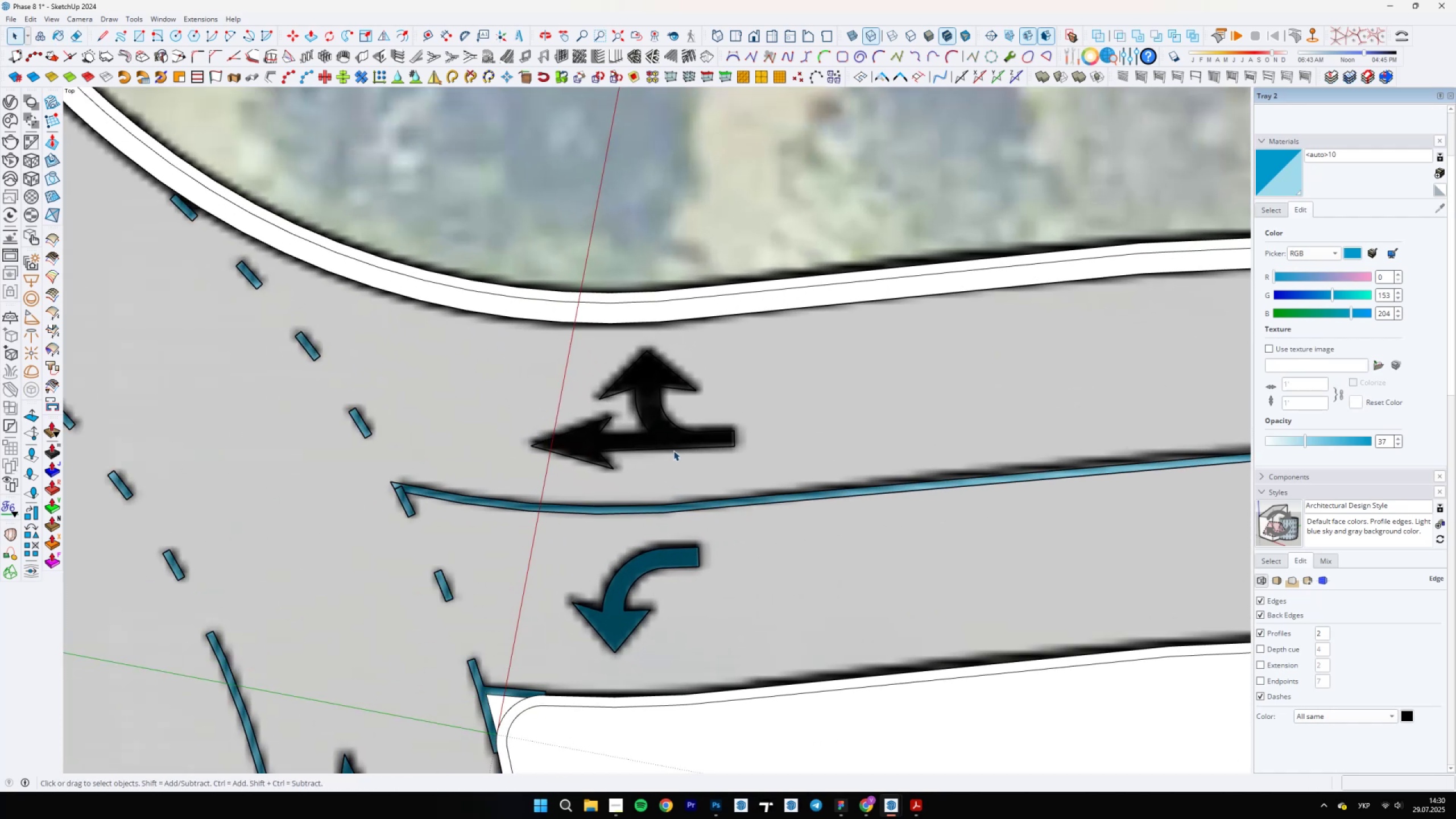 
double_click([675, 448])
 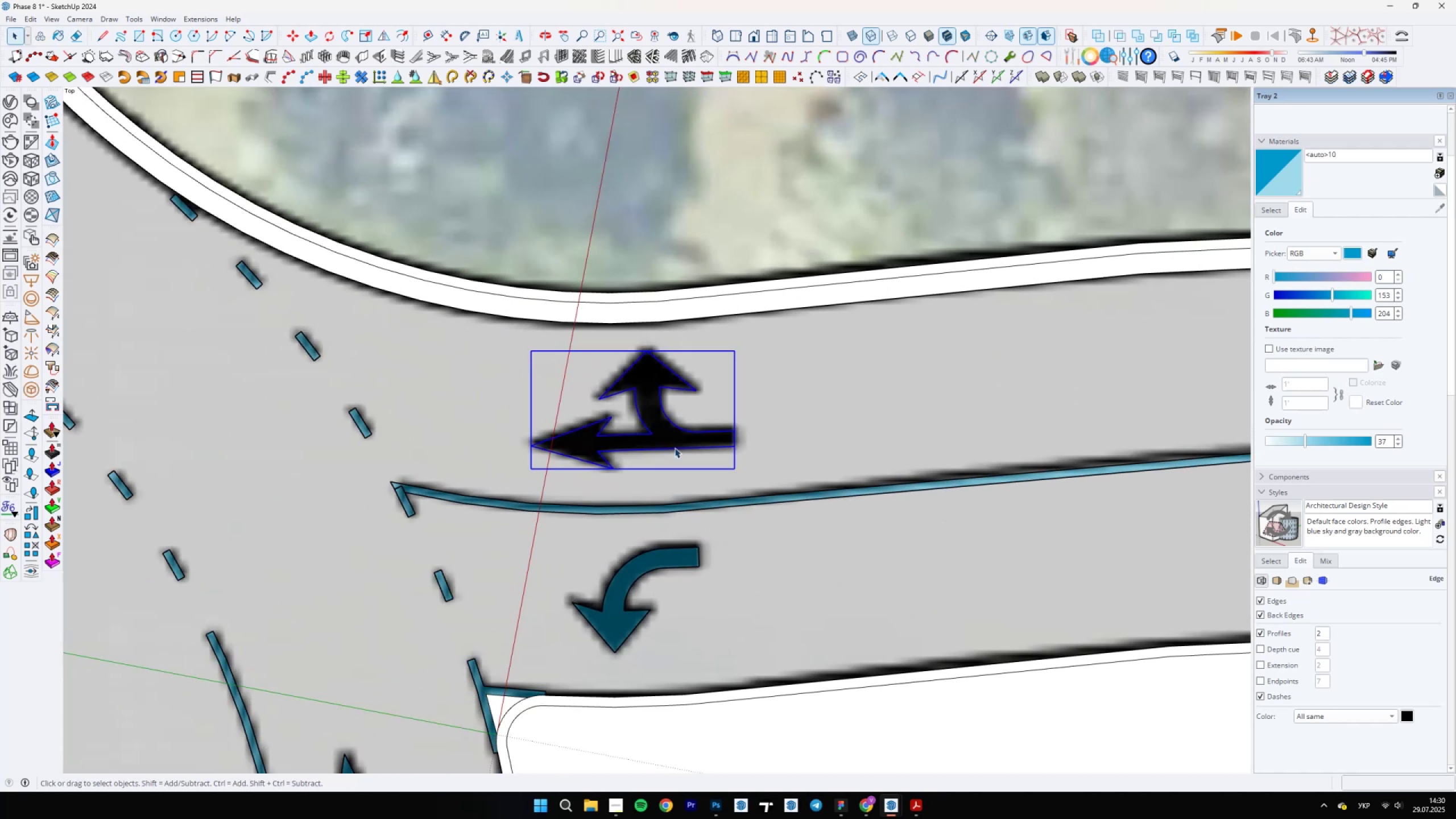 
right_click([675, 448])
 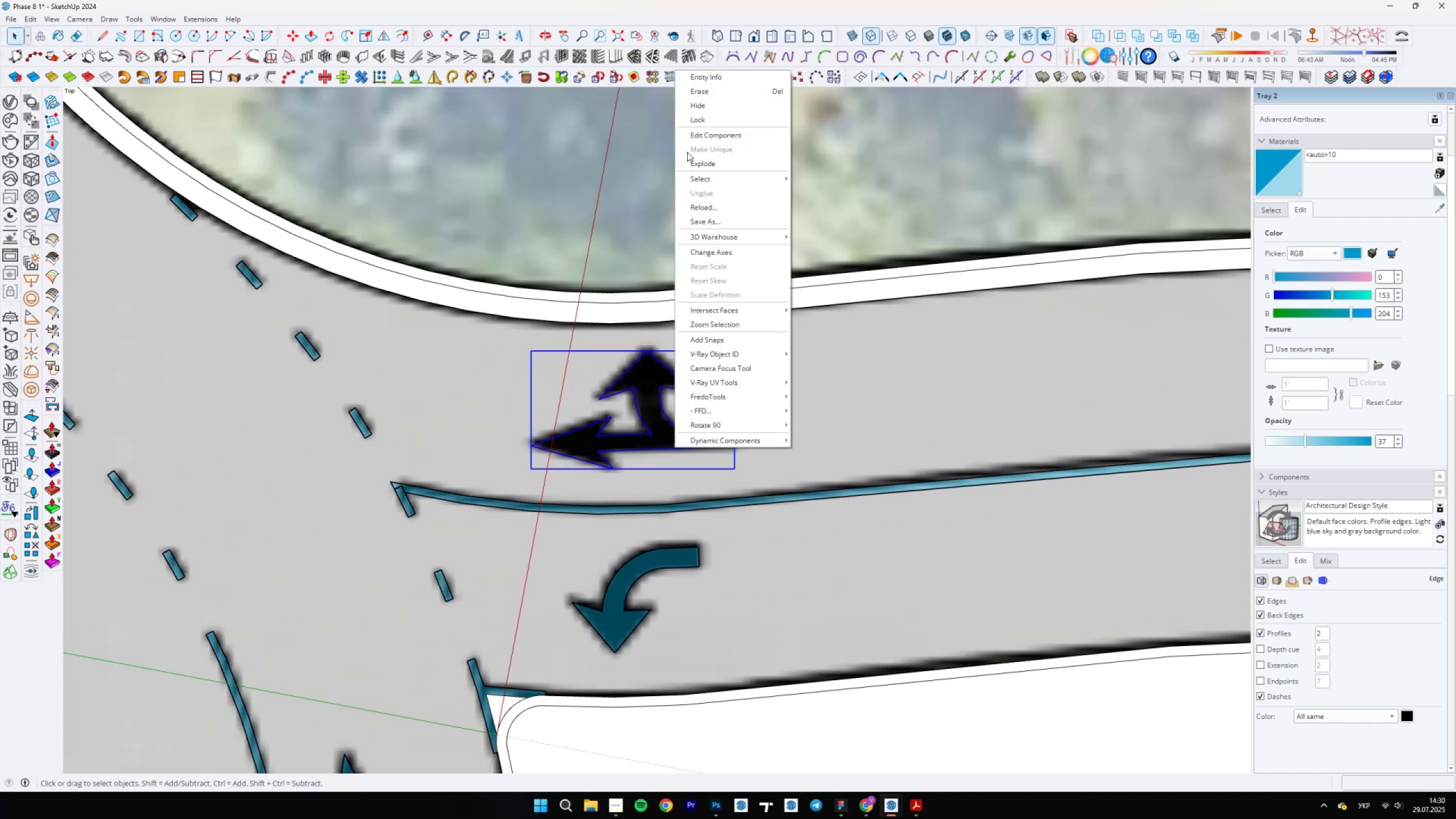 
left_click([690, 159])
 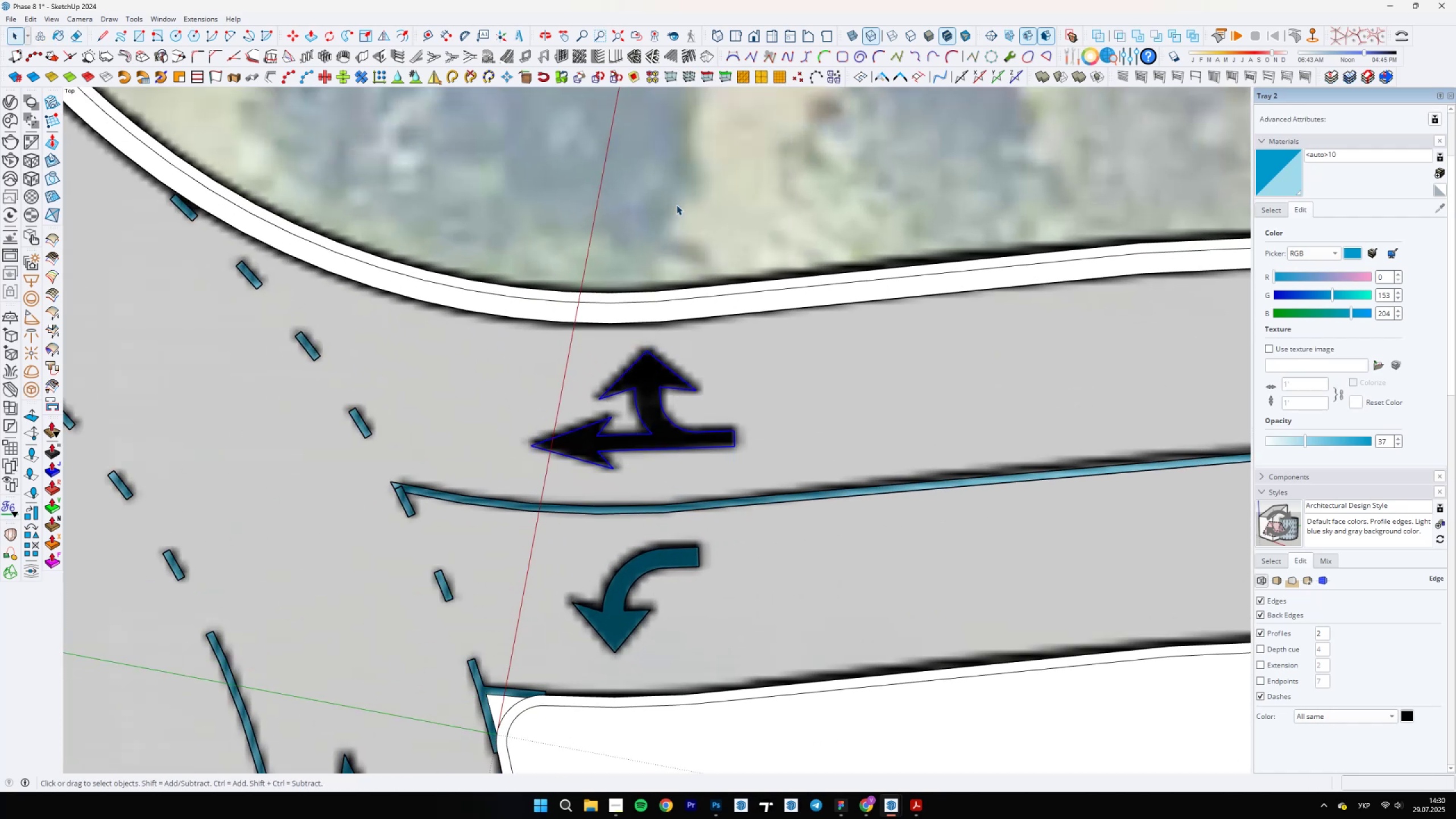 
scroll: coordinate [686, 420], scroll_direction: up, amount: 3.0
 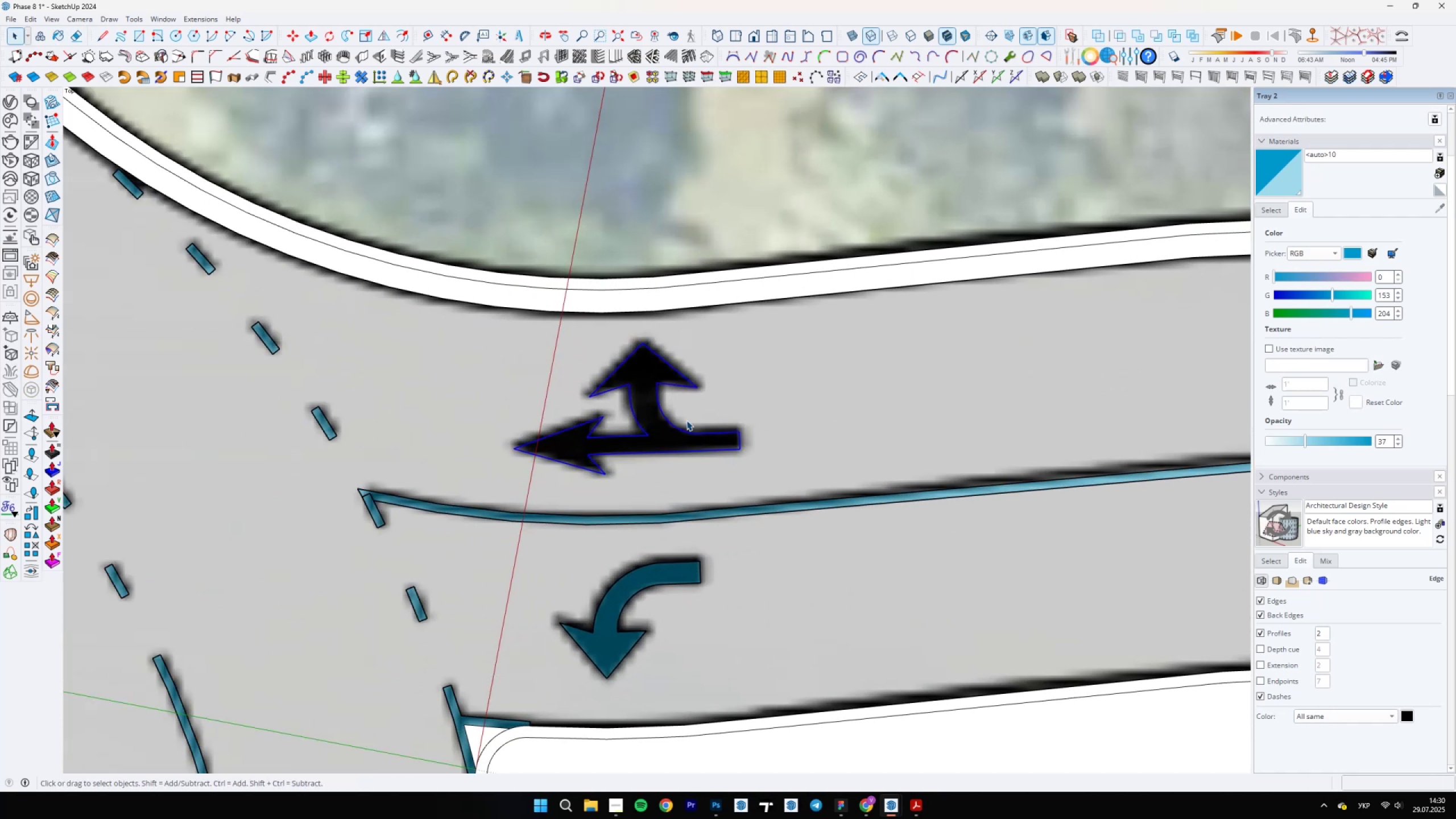 
key(L)
 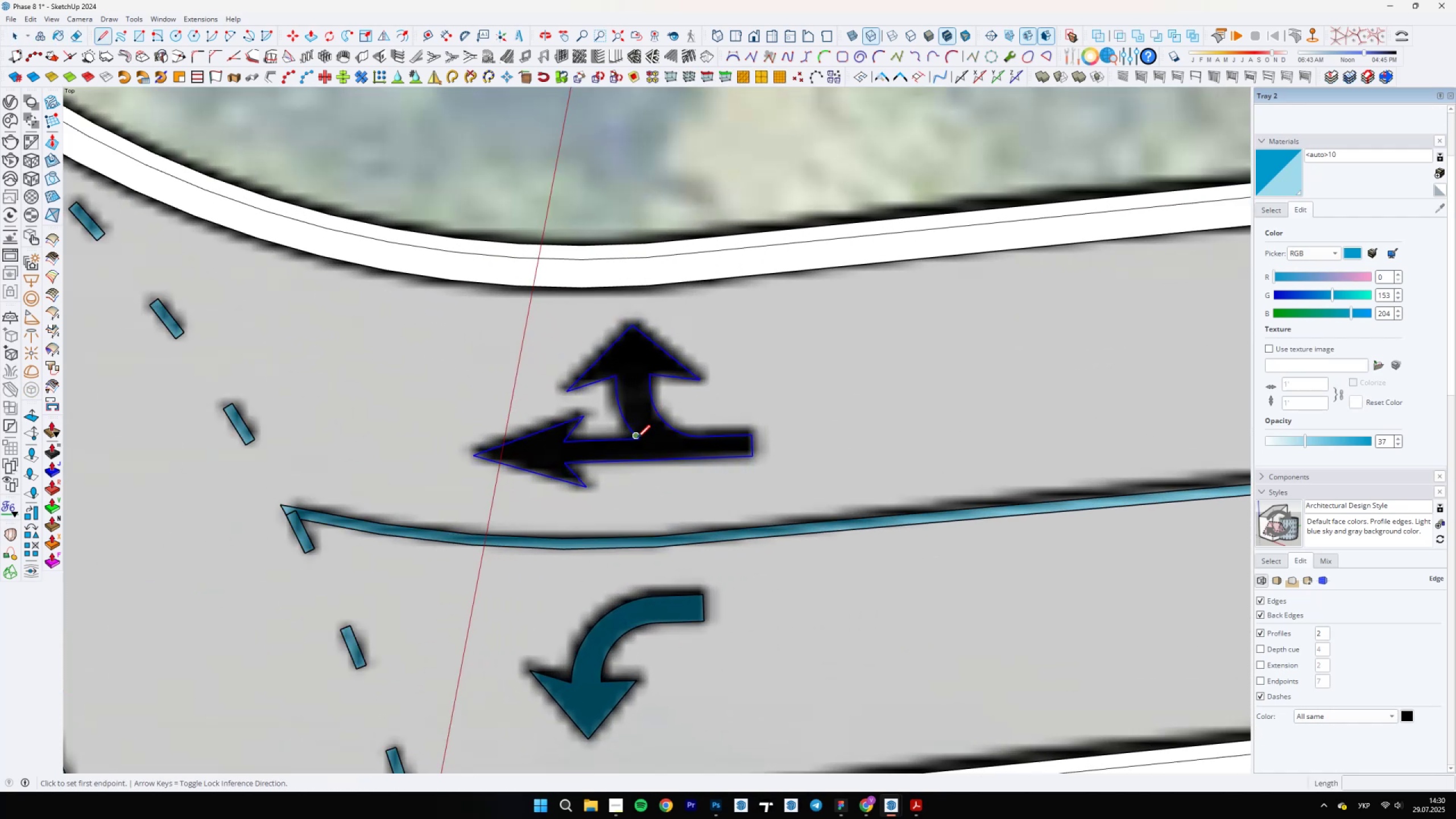 
left_click([637, 440])
 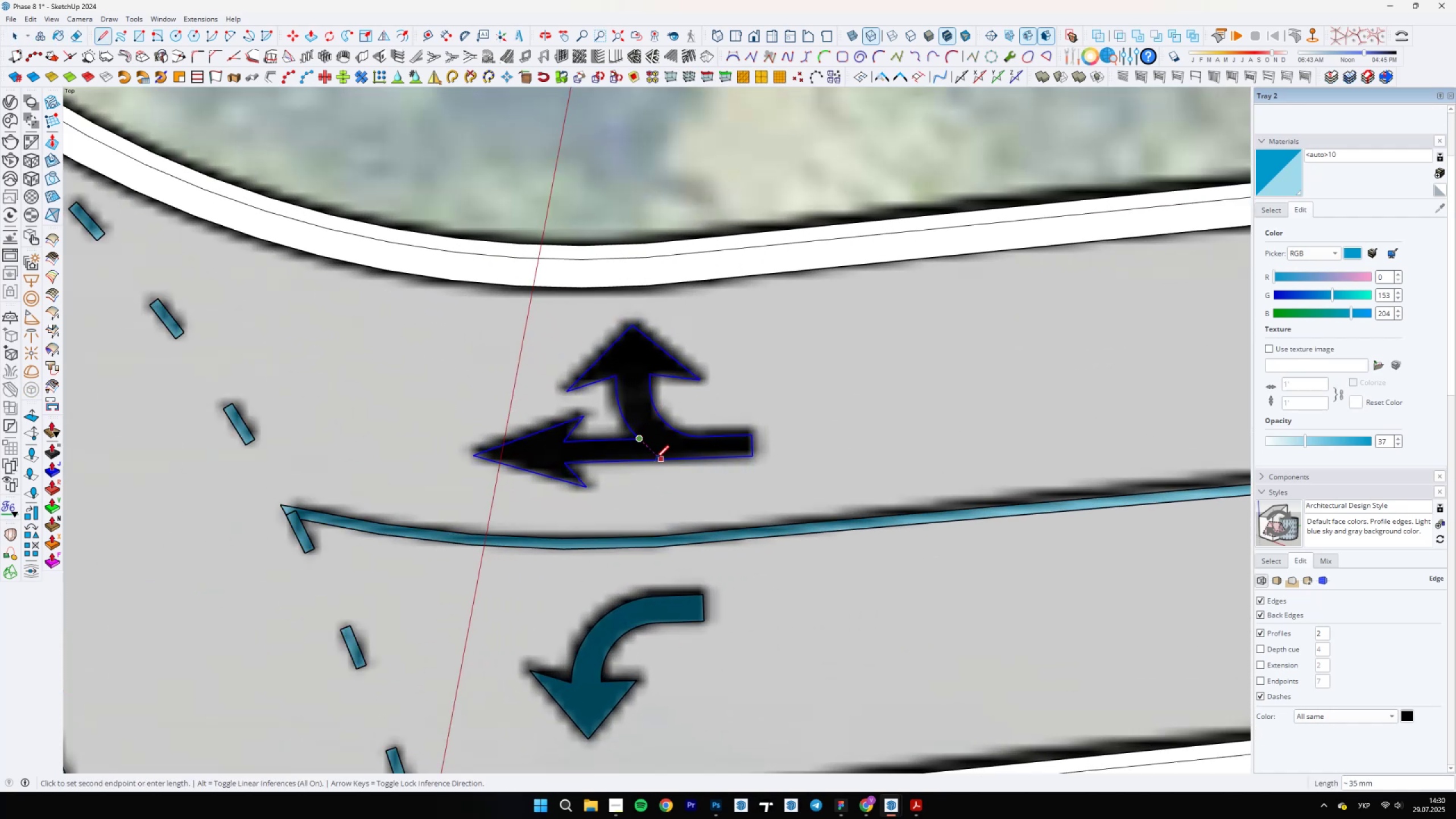 
key(E)
 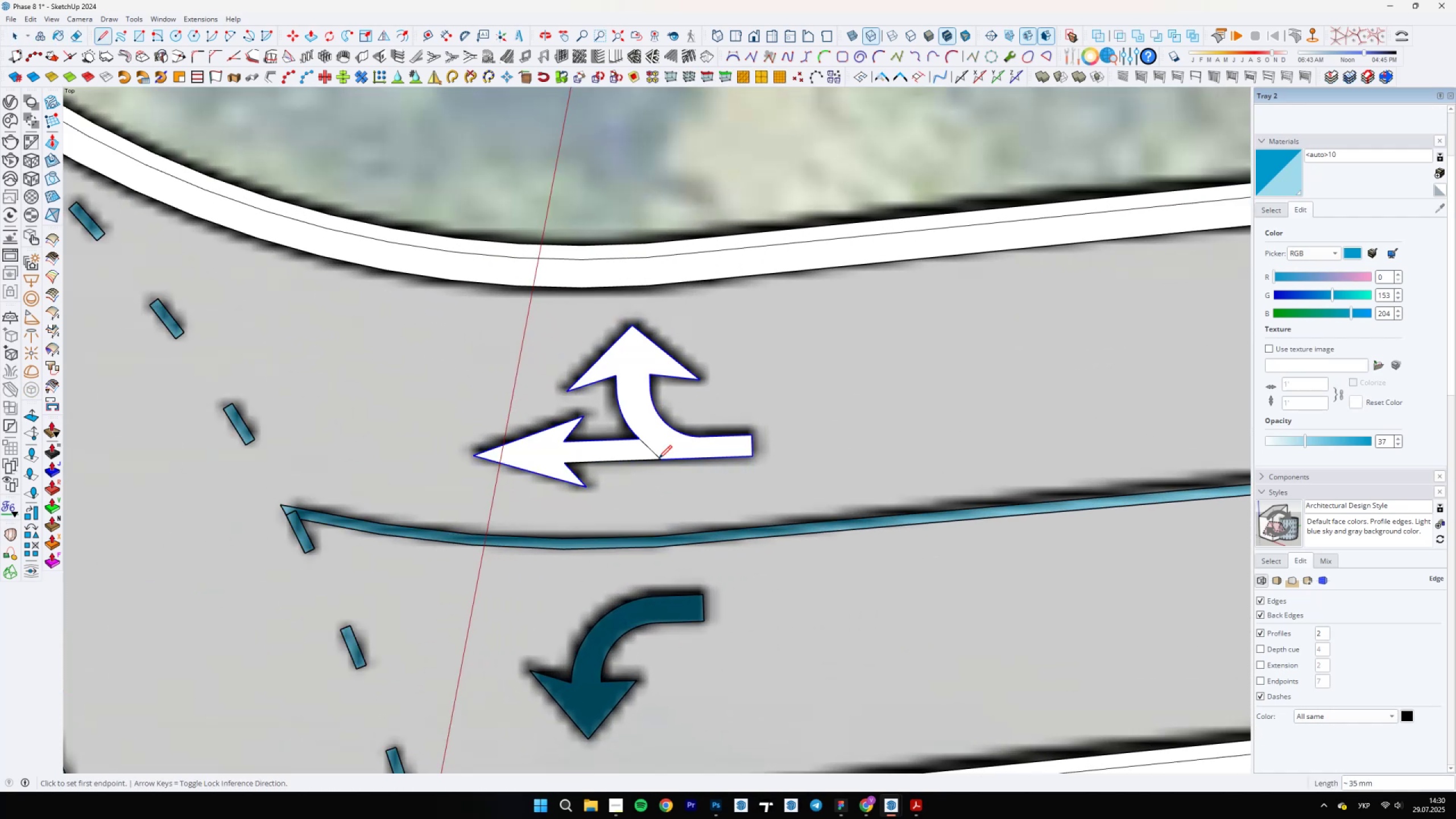 
double_click([659, 458])
 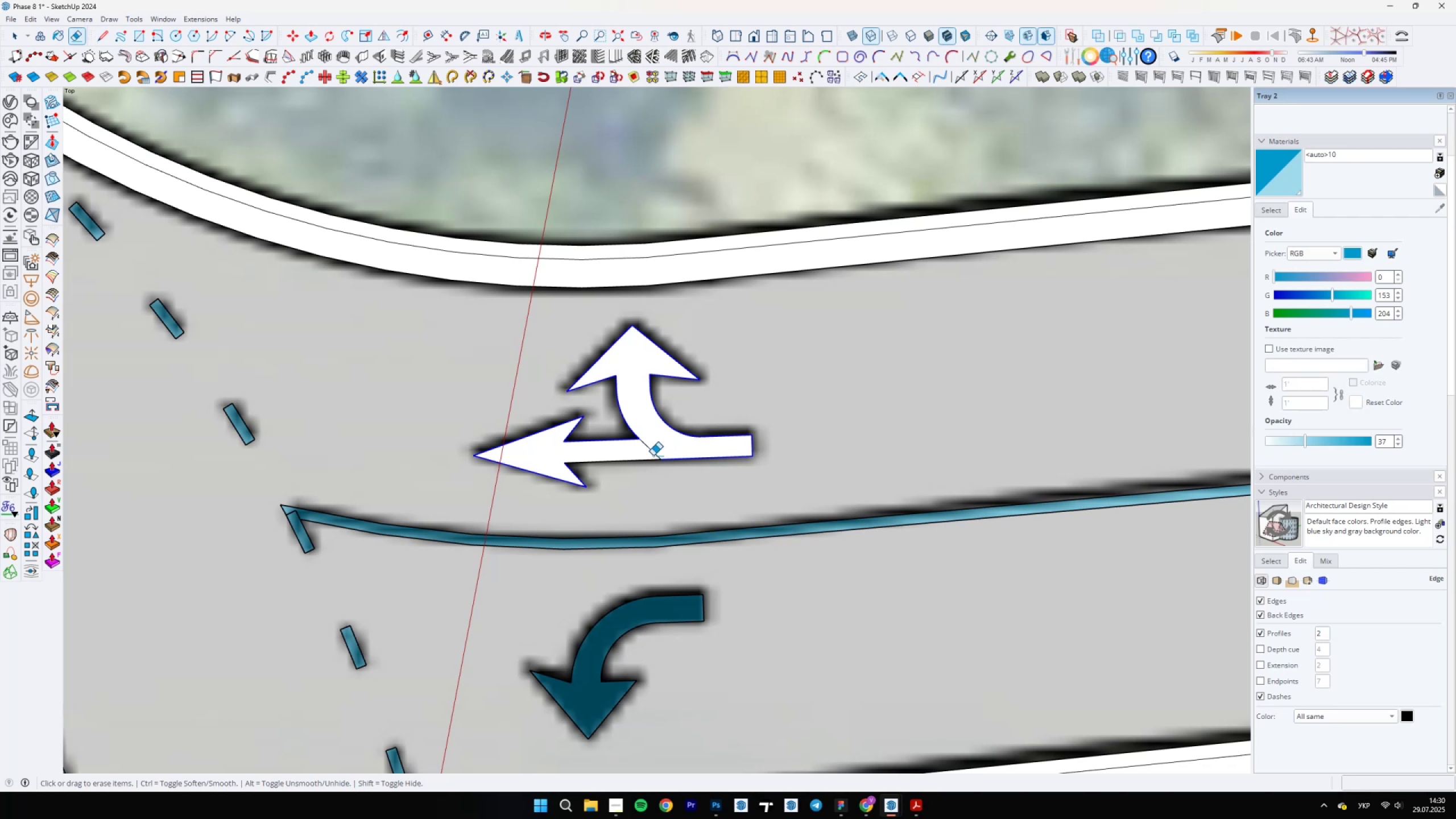 
triple_click([652, 456])
 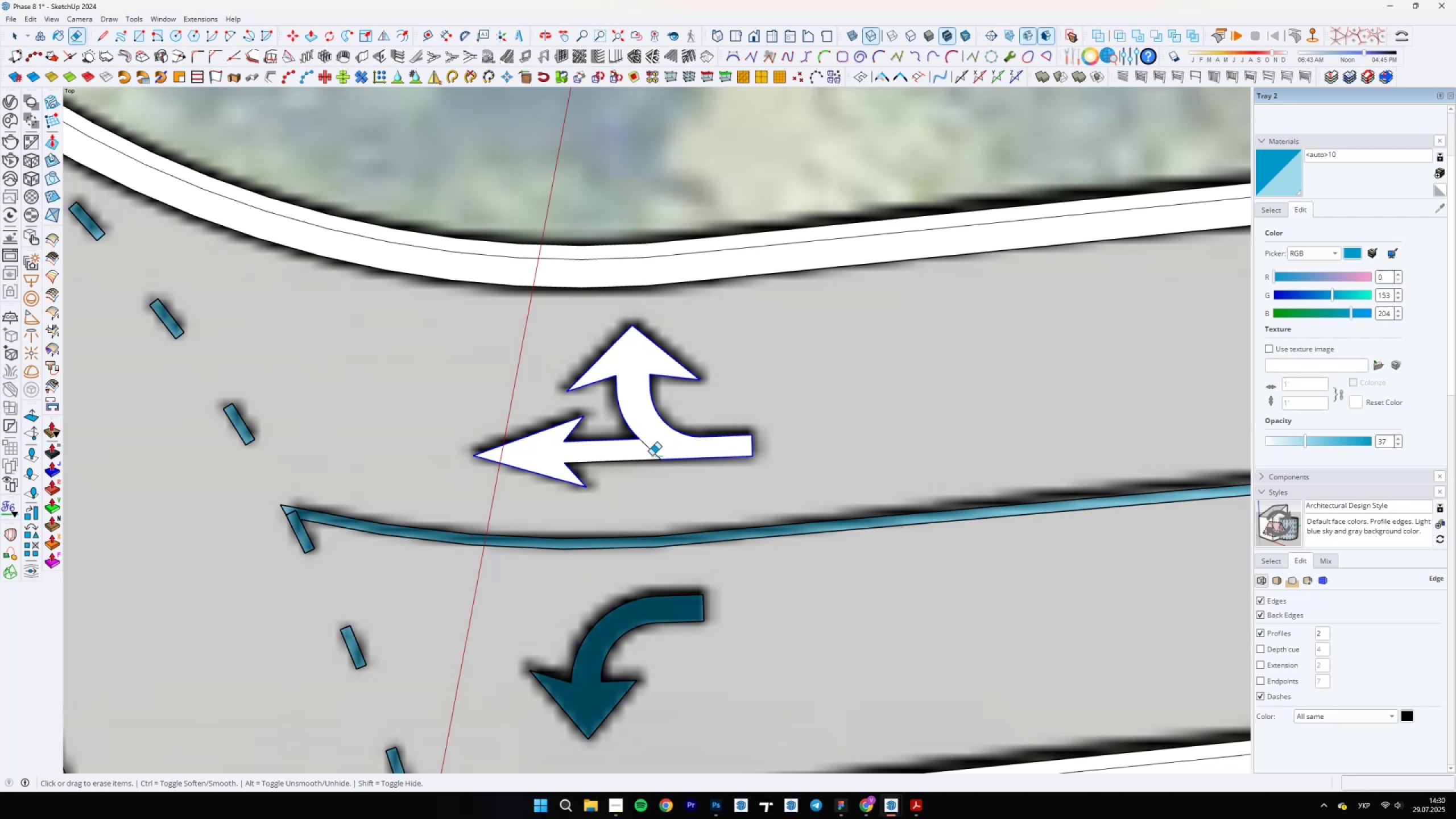 
left_click_drag(start_coordinate=[652, 456], to_coordinate=[655, 454])
 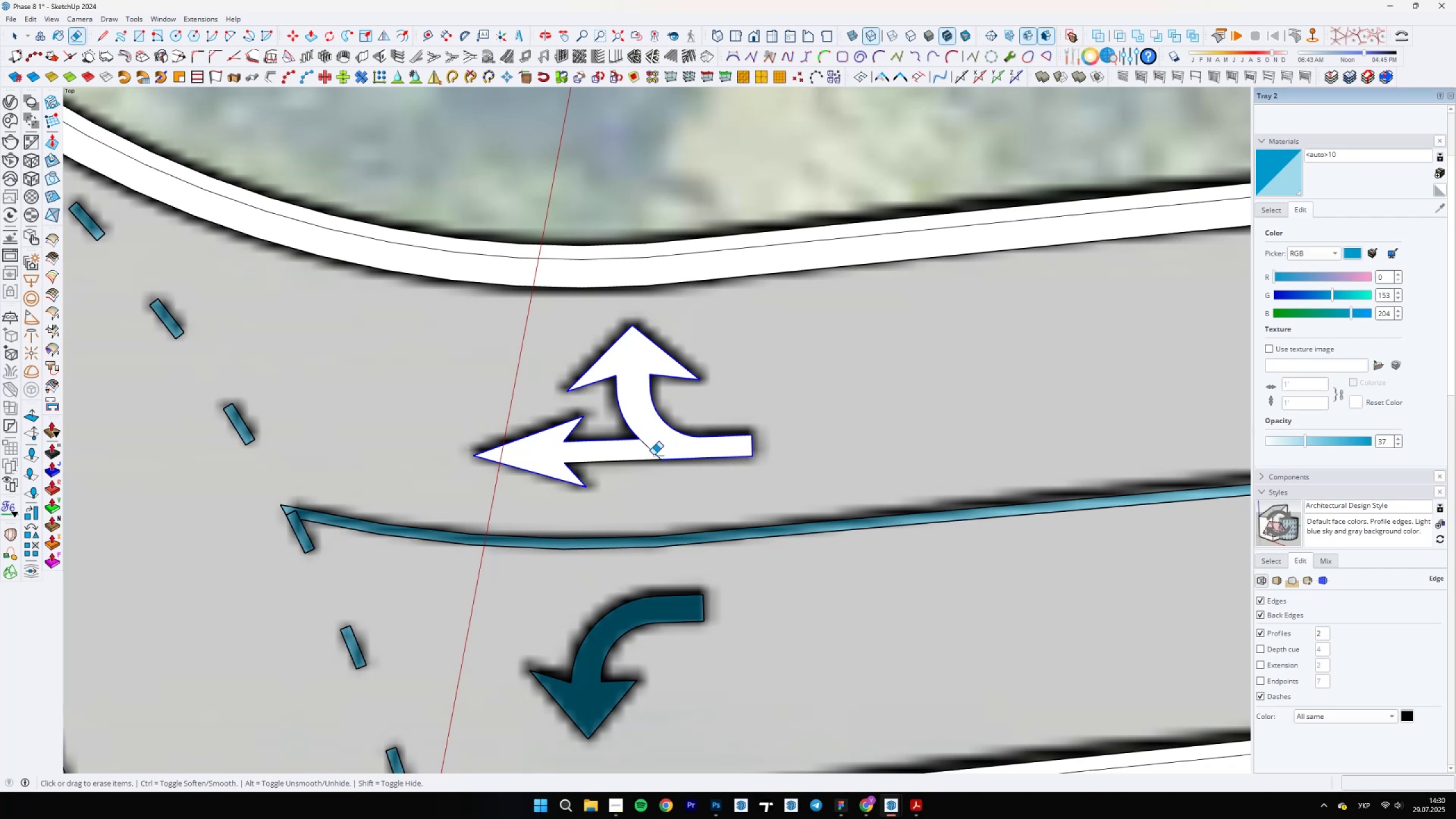 
key(B)
 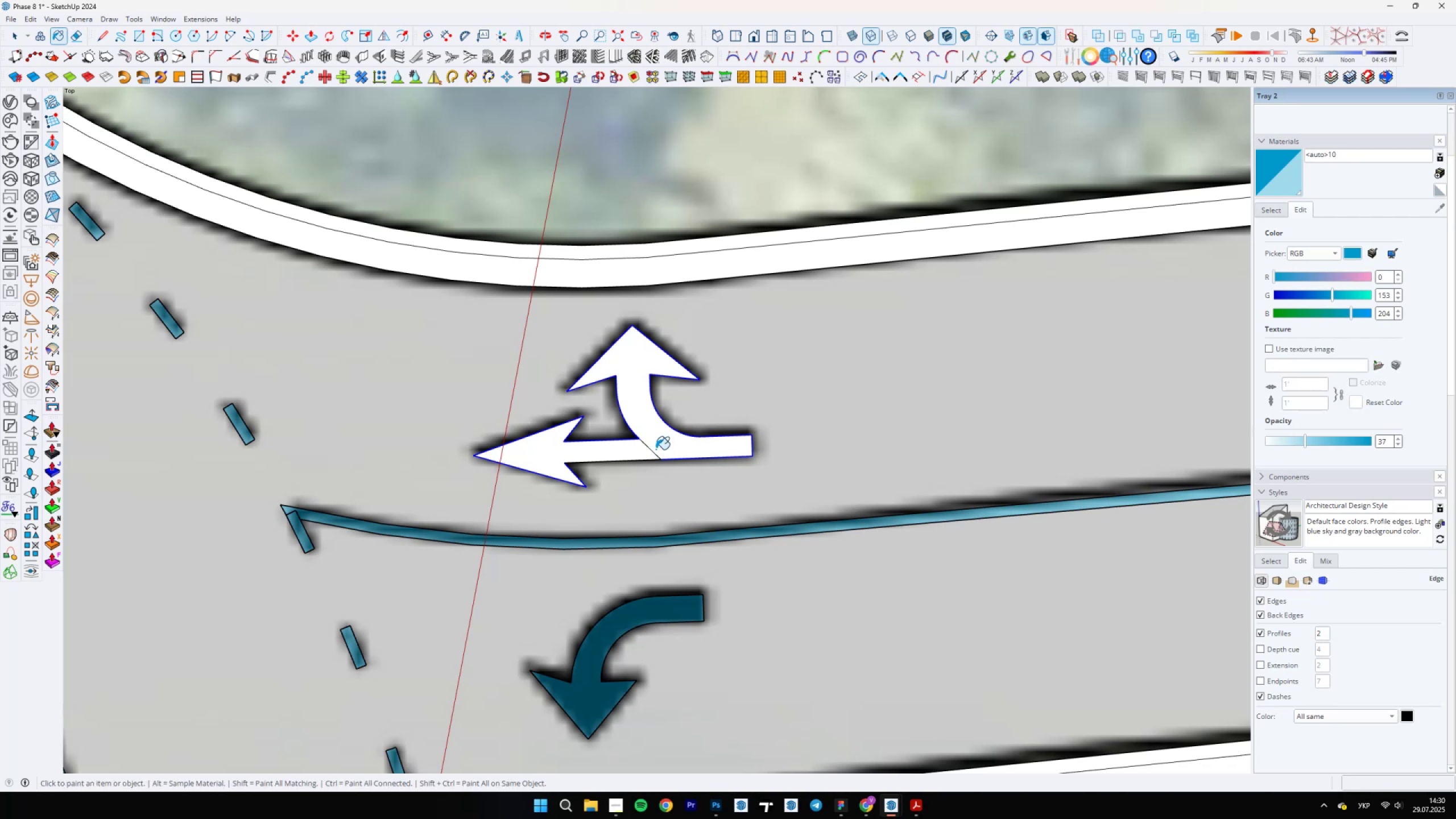 
double_click([648, 451])
 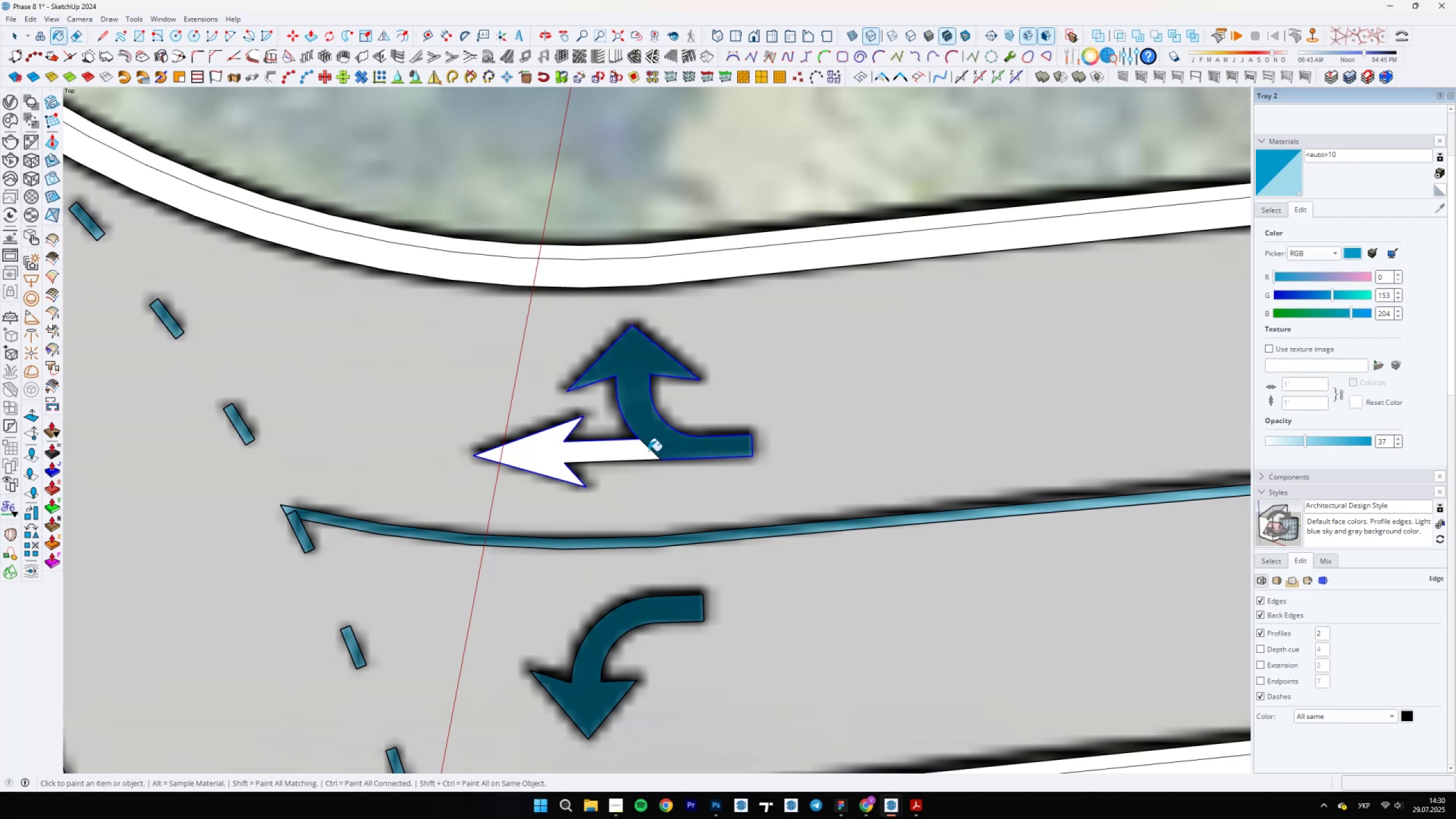 
key(E)
 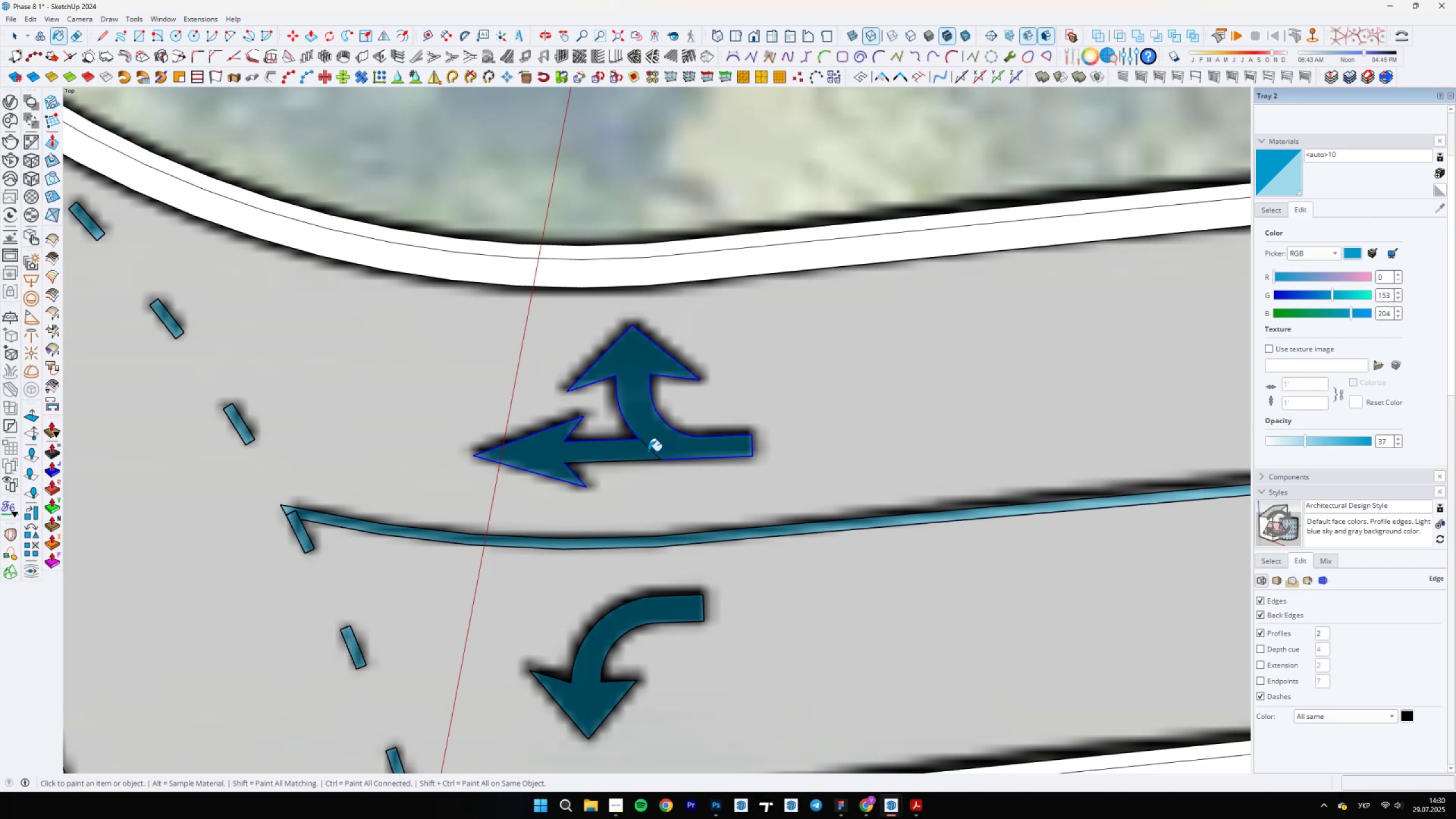 
left_click_drag(start_coordinate=[653, 448], to_coordinate=[644, 453])
 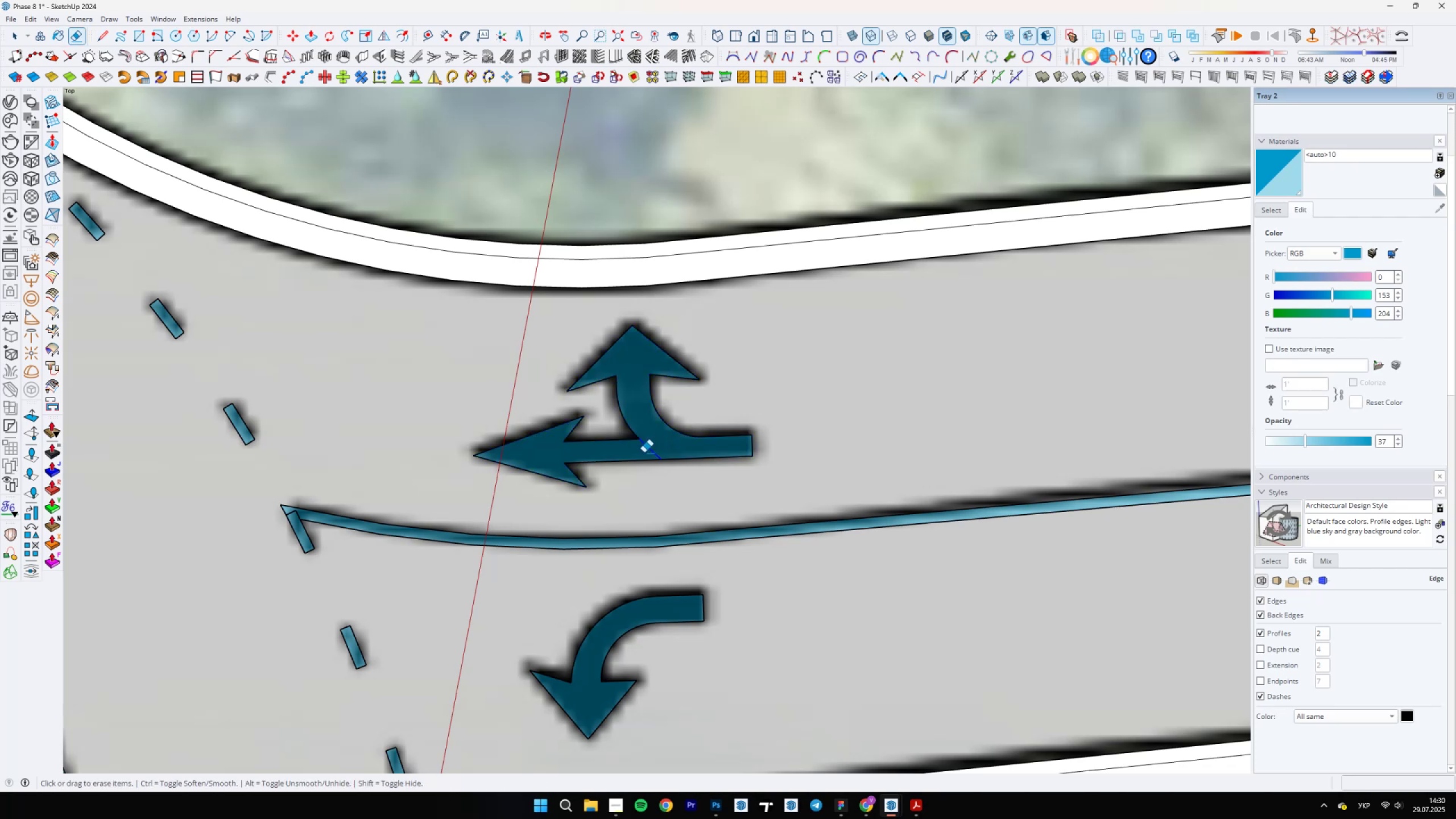 
scroll: coordinate [669, 399], scroll_direction: down, amount: 20.0
 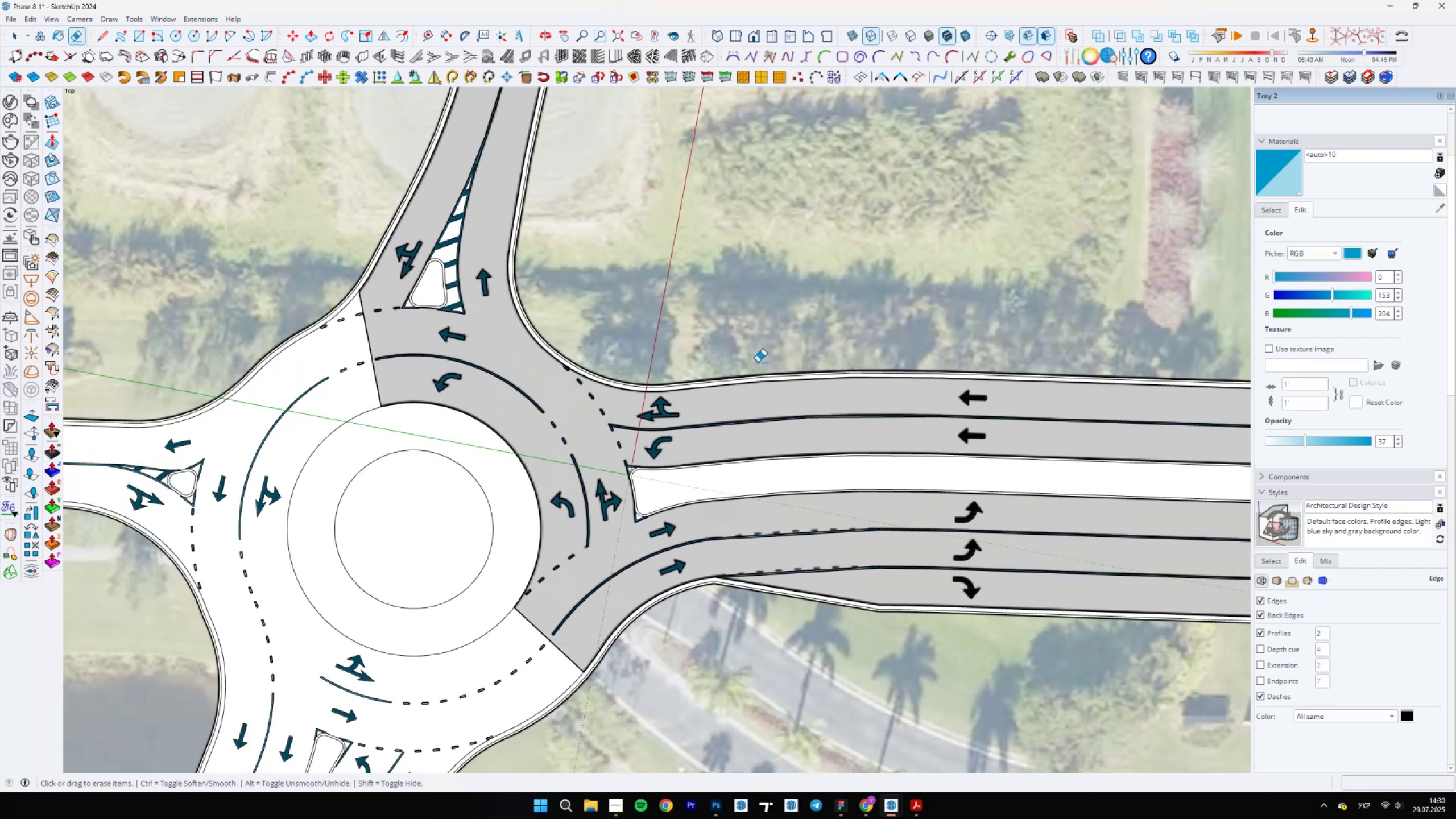 
scroll: coordinate [974, 407], scroll_direction: up, amount: 9.0
 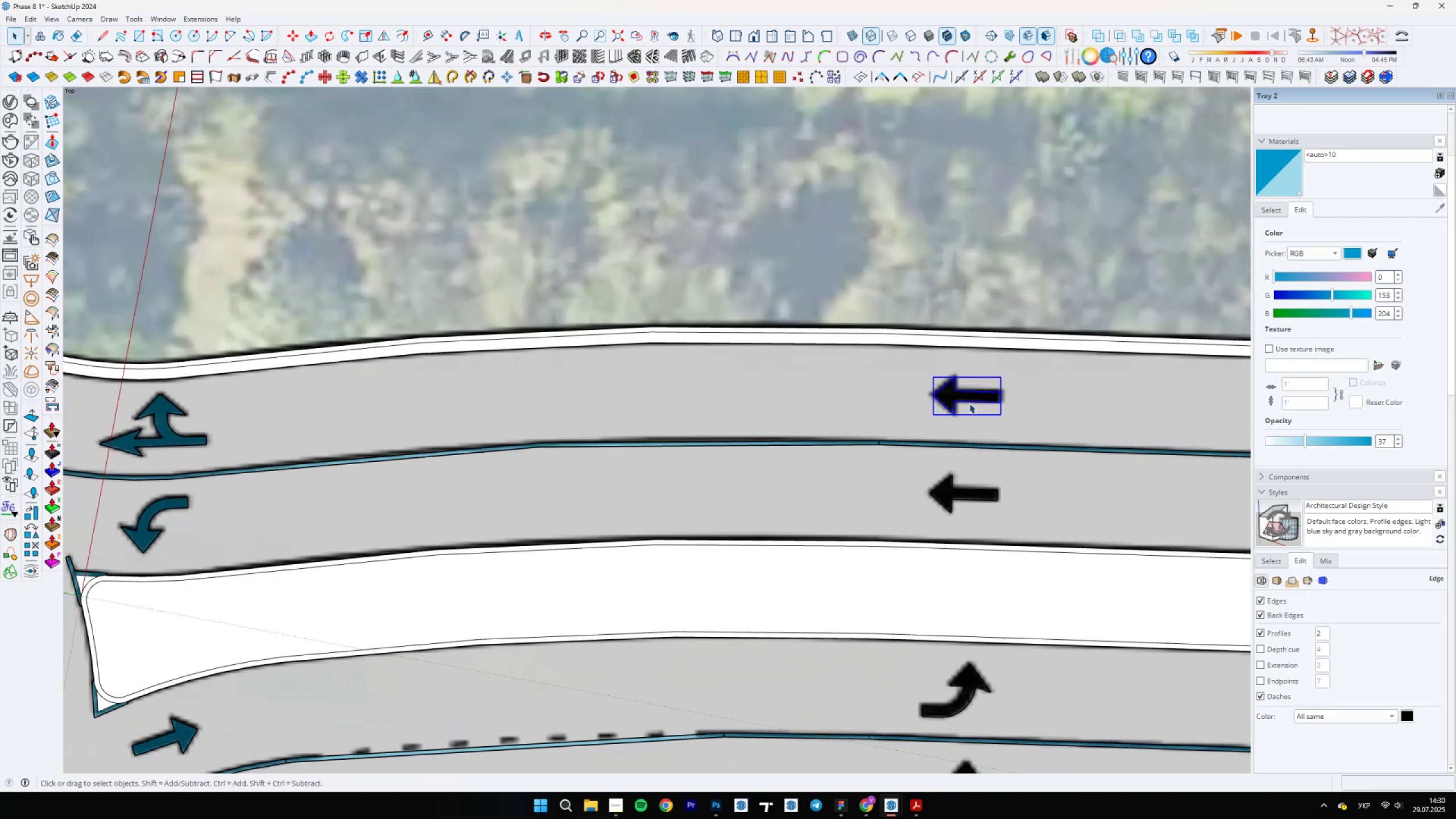 
hold_key(key=Space, duration=0.33)
 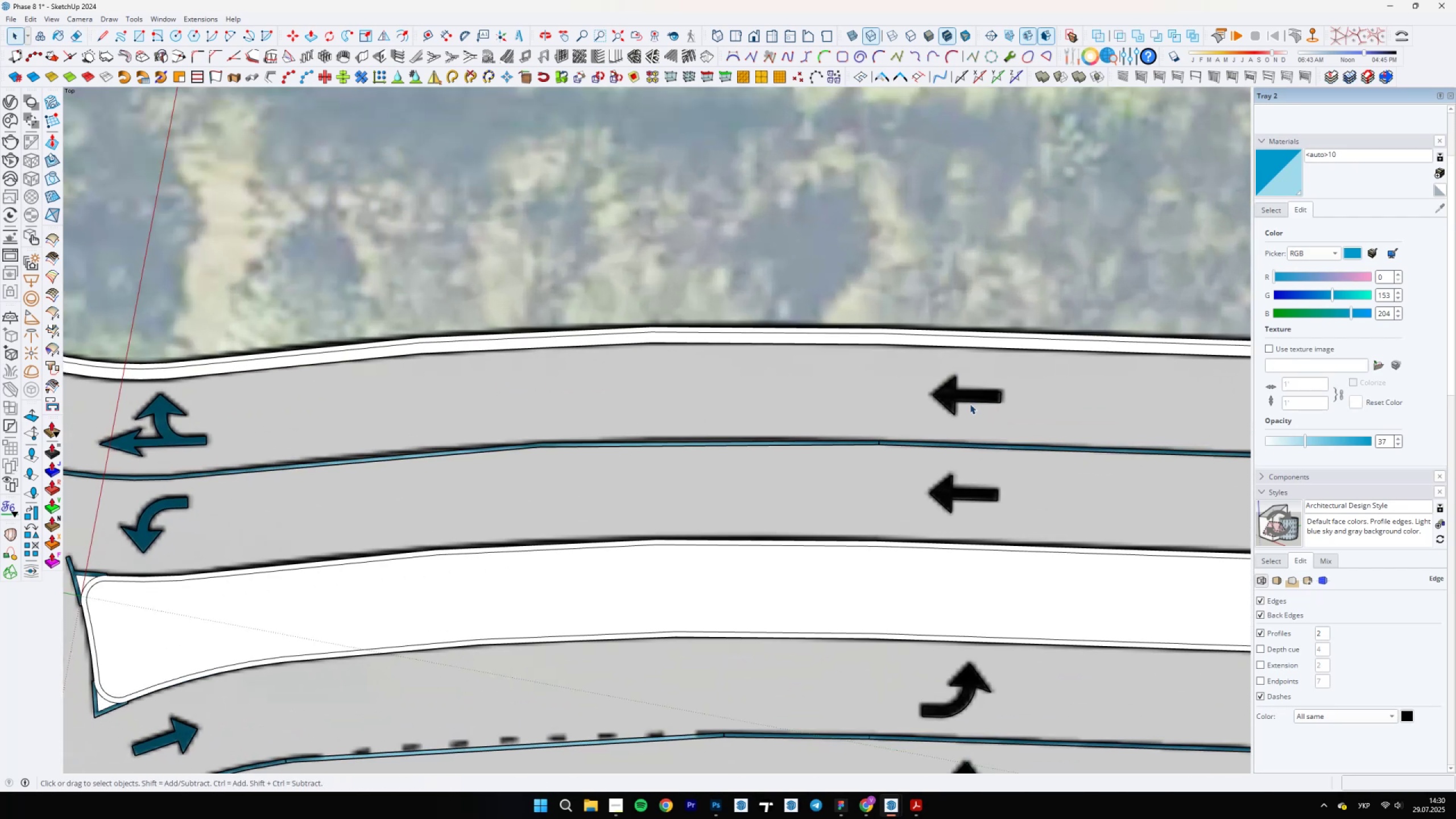 
left_click([969, 403])
 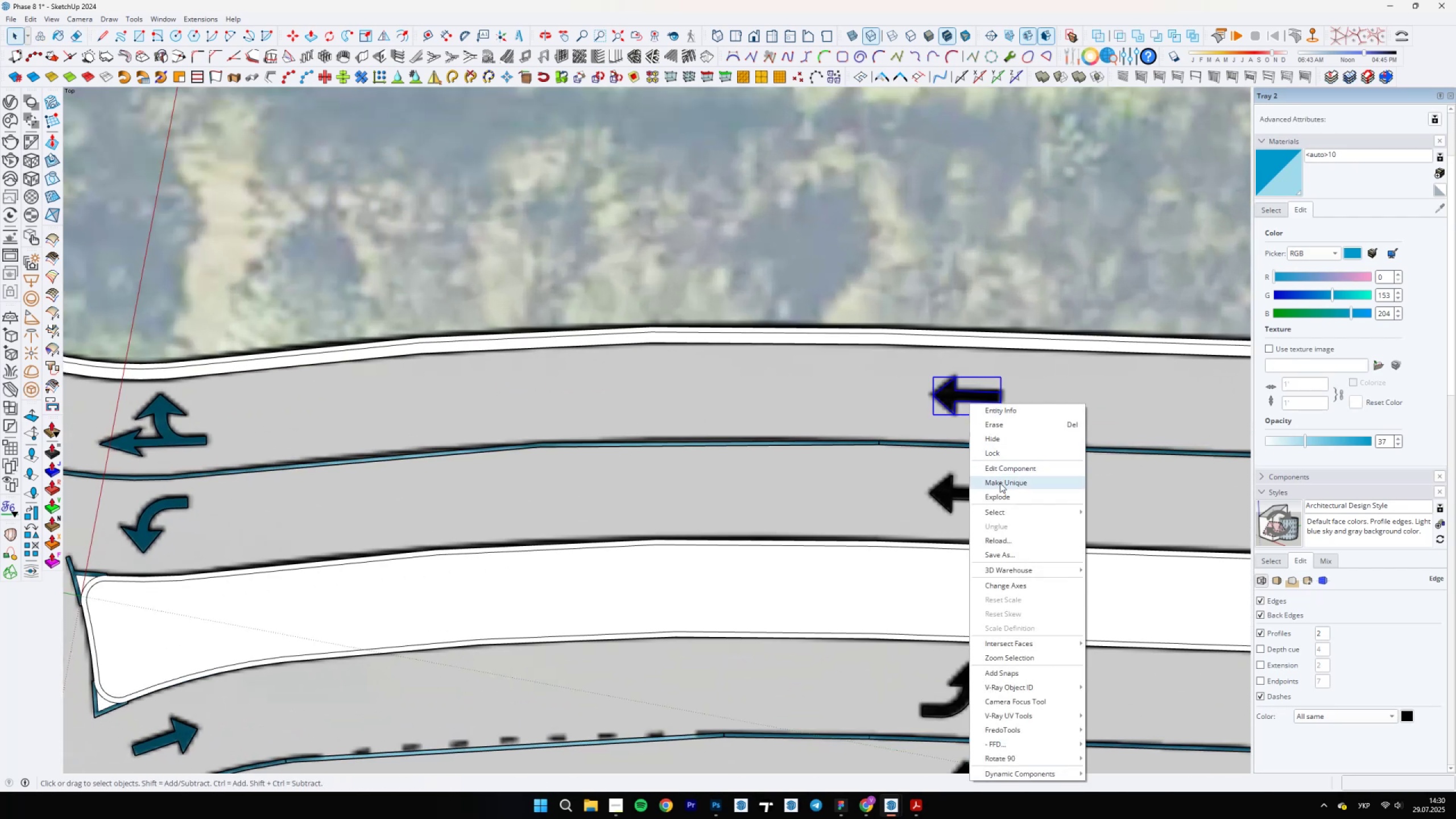 
scroll: coordinate [973, 395], scroll_direction: up, amount: 8.0
 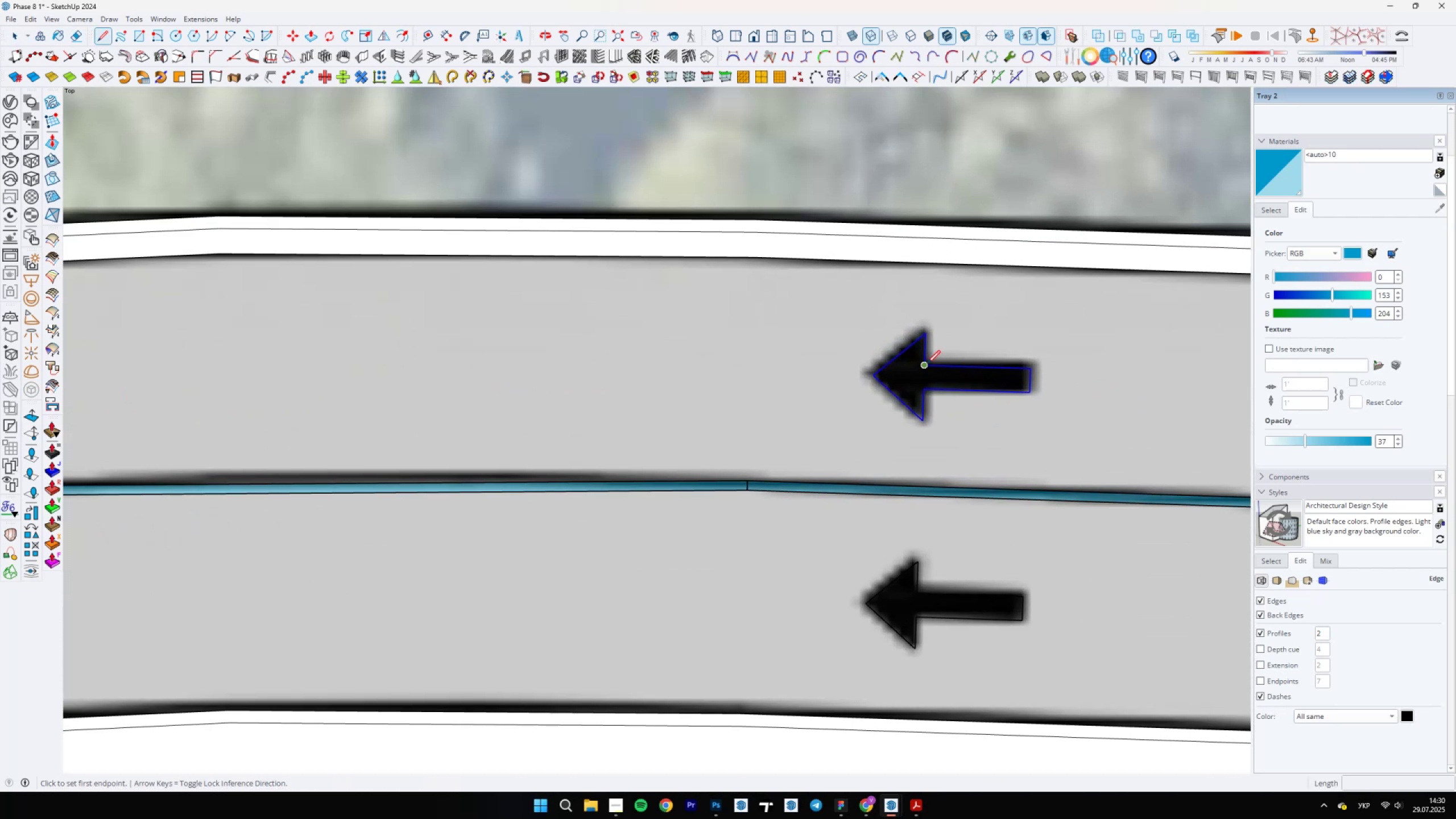 
key(L)
 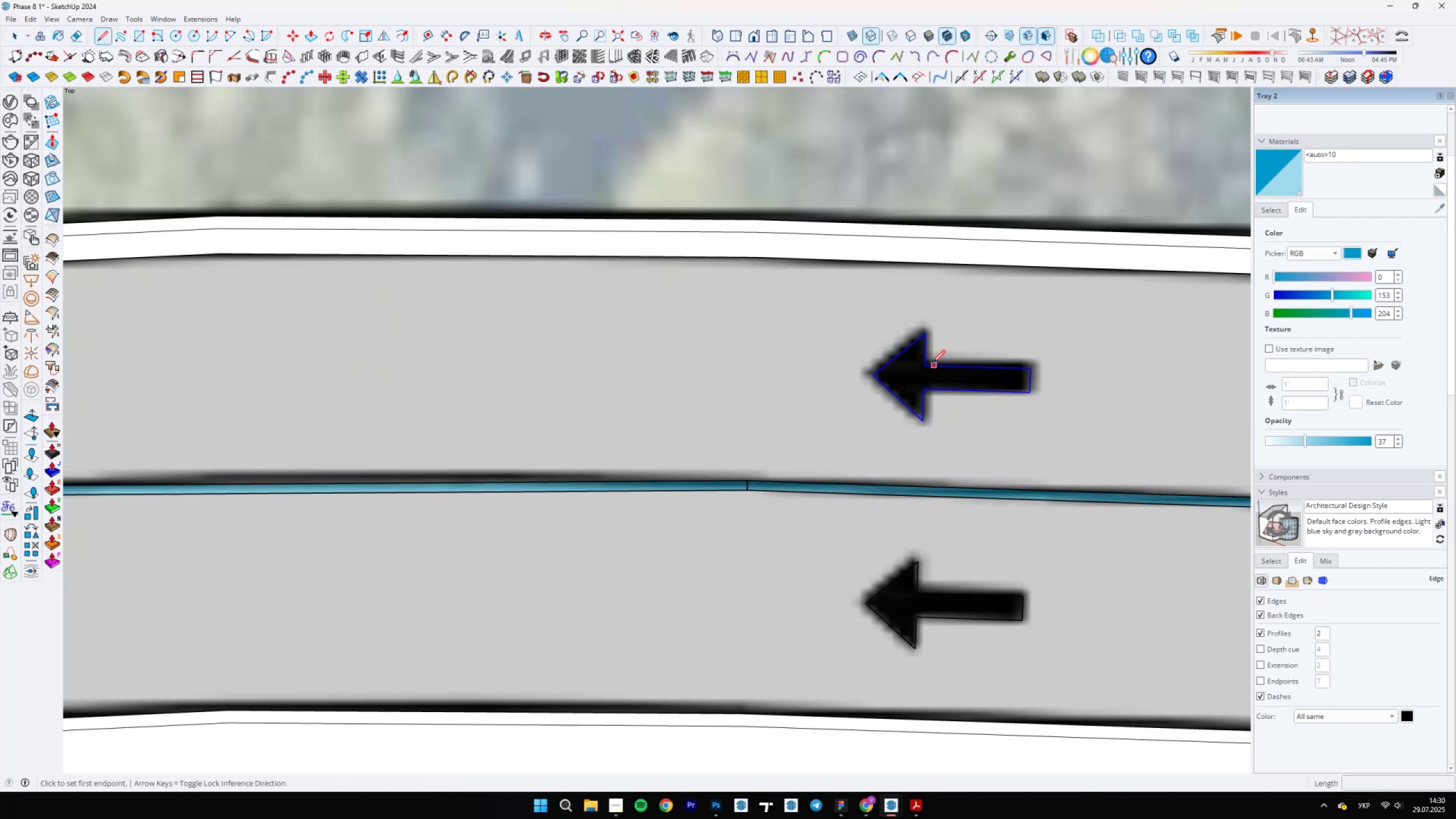 
left_click([927, 363])
 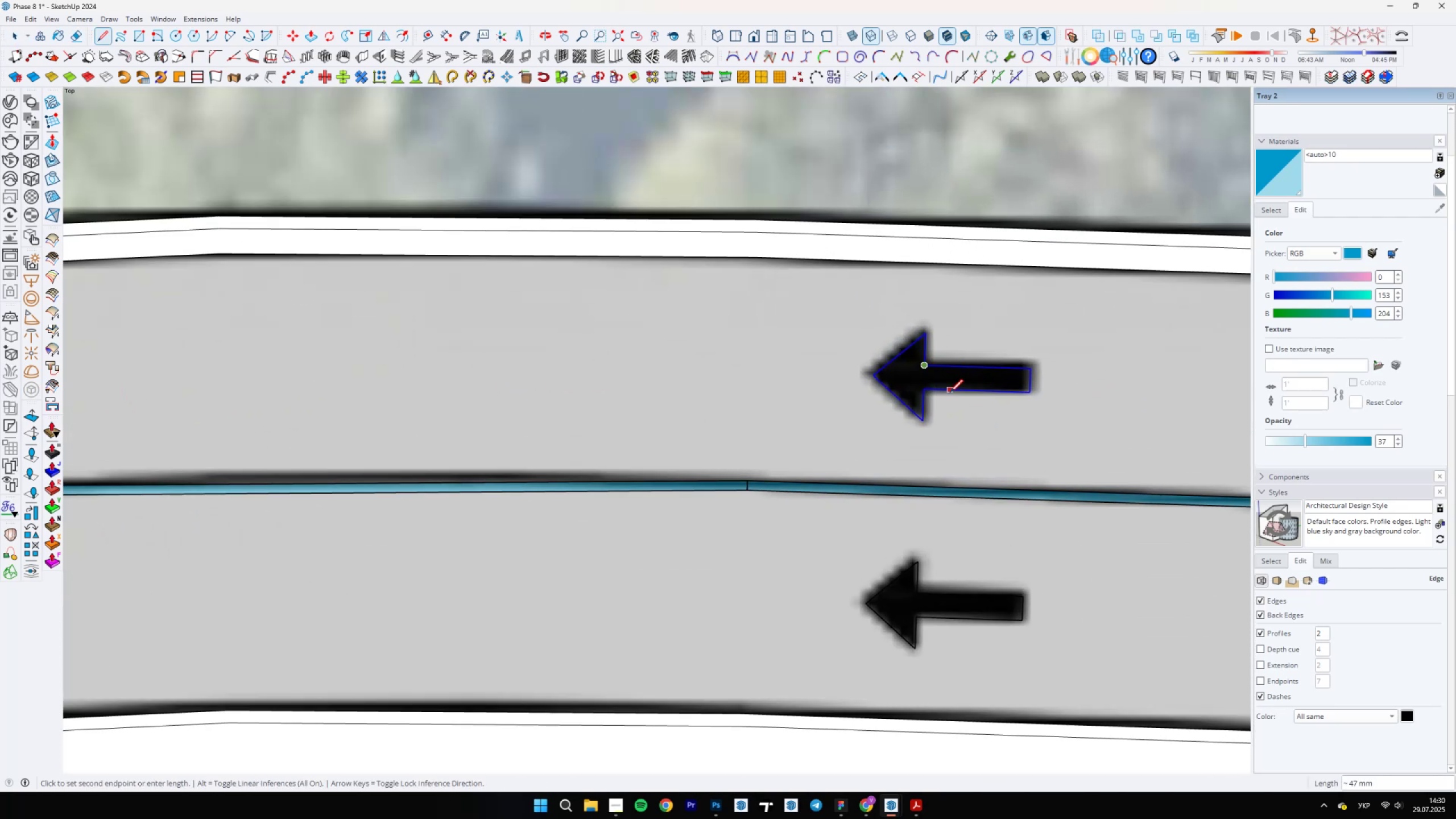 
left_click([952, 390])
 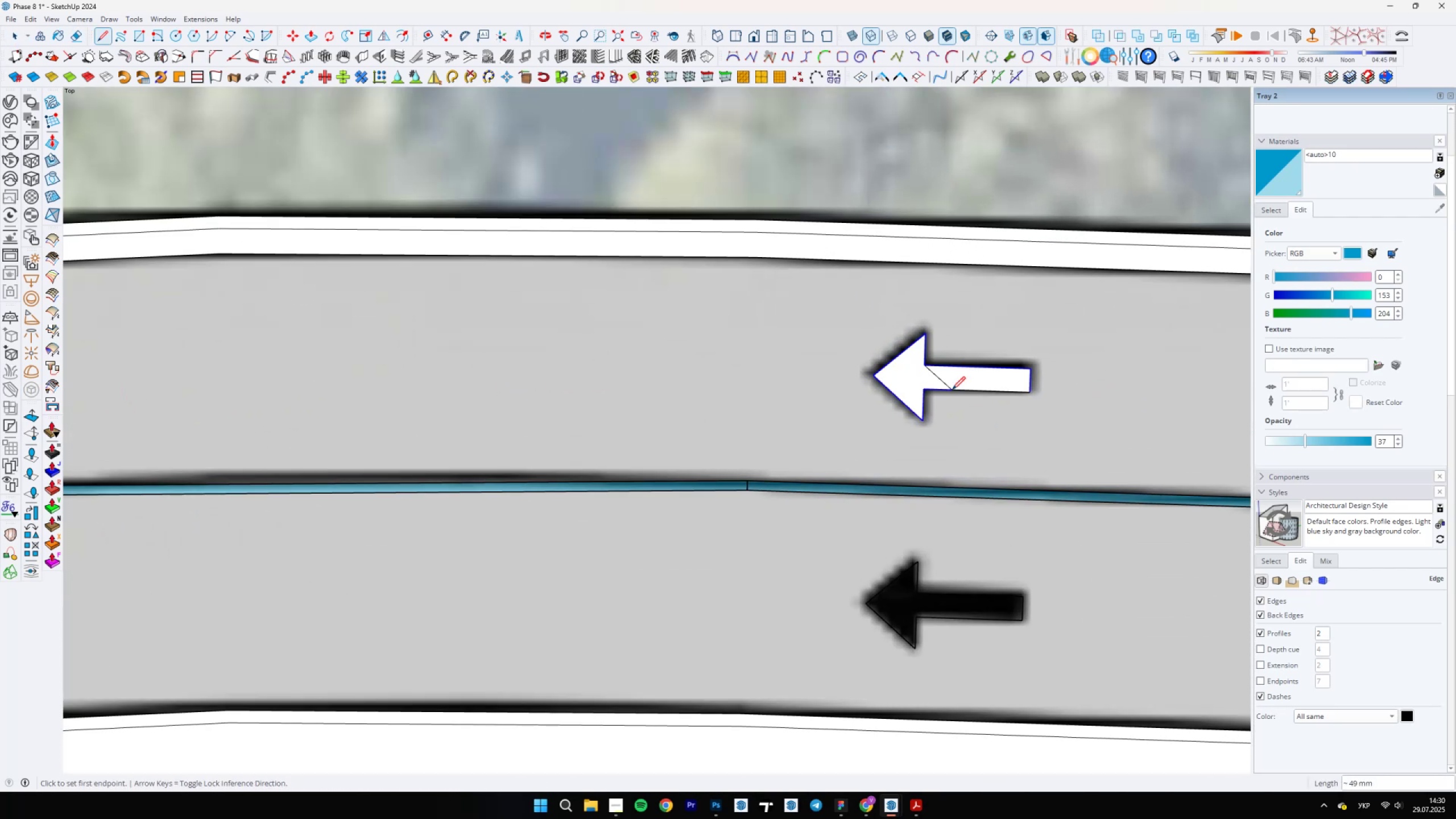 
type(eb )
 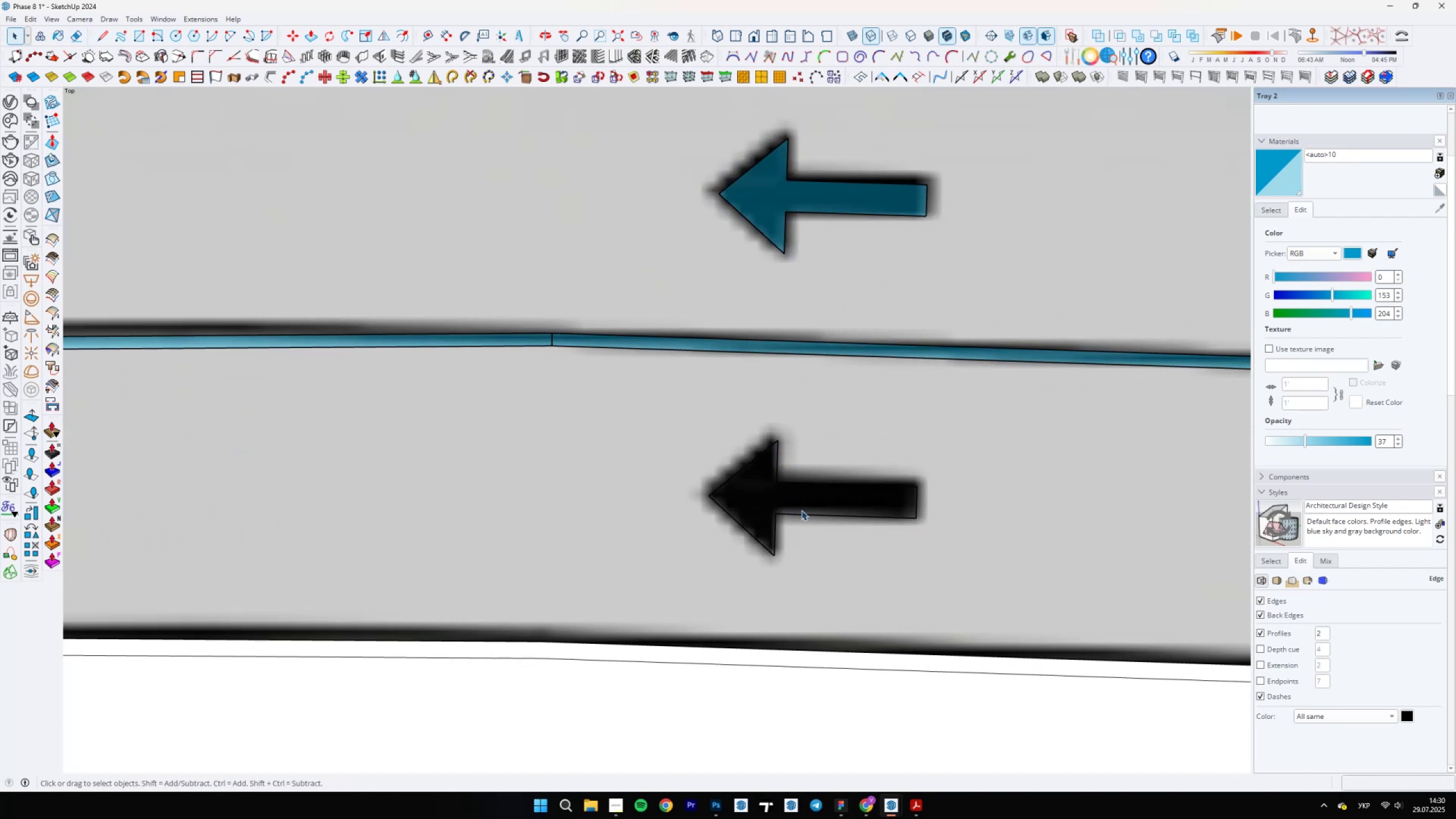 
scroll: coordinate [782, 465], scroll_direction: up, amount: 2.0
 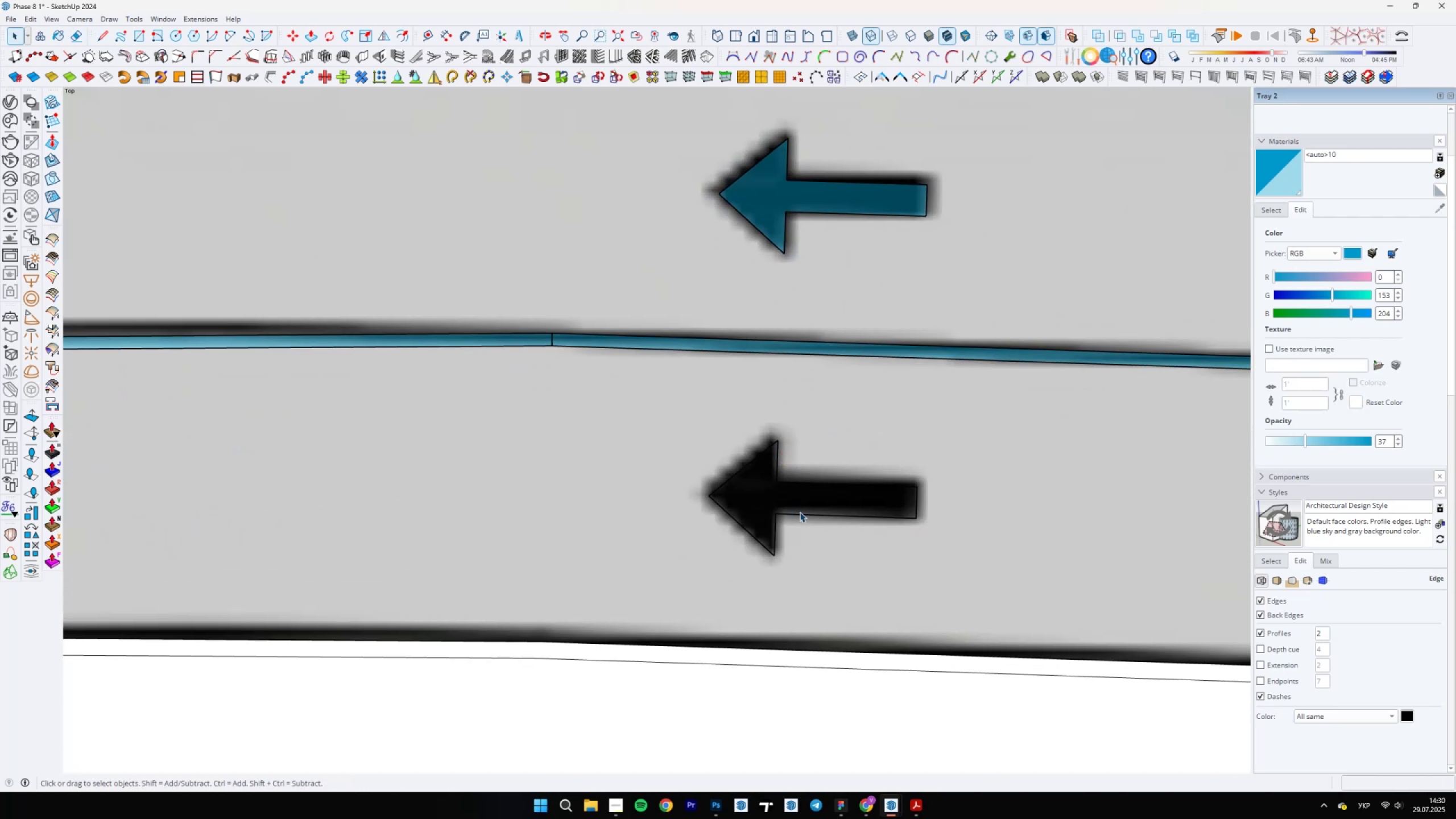 
right_click([799, 513])
 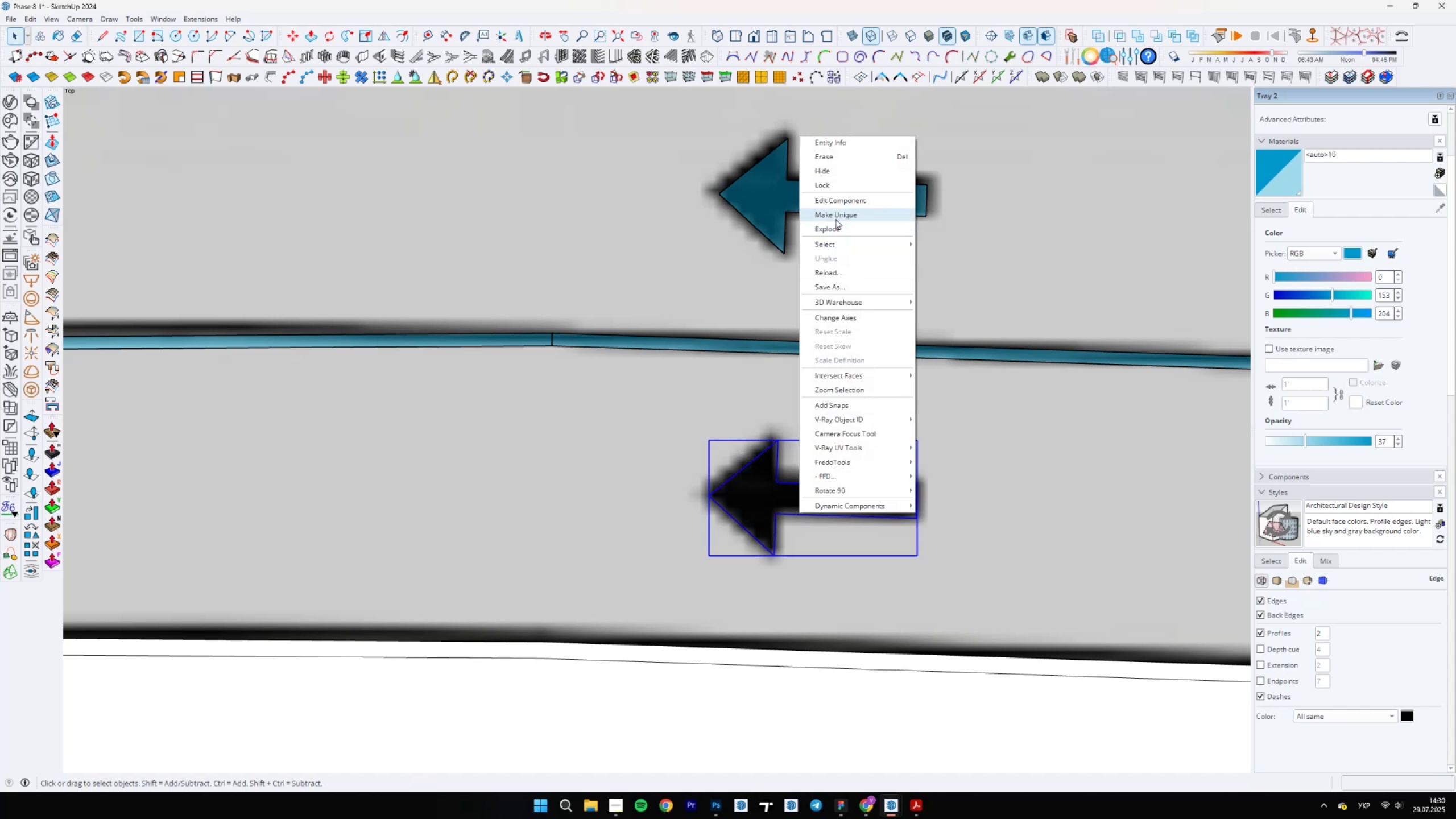 
left_click([829, 229])
 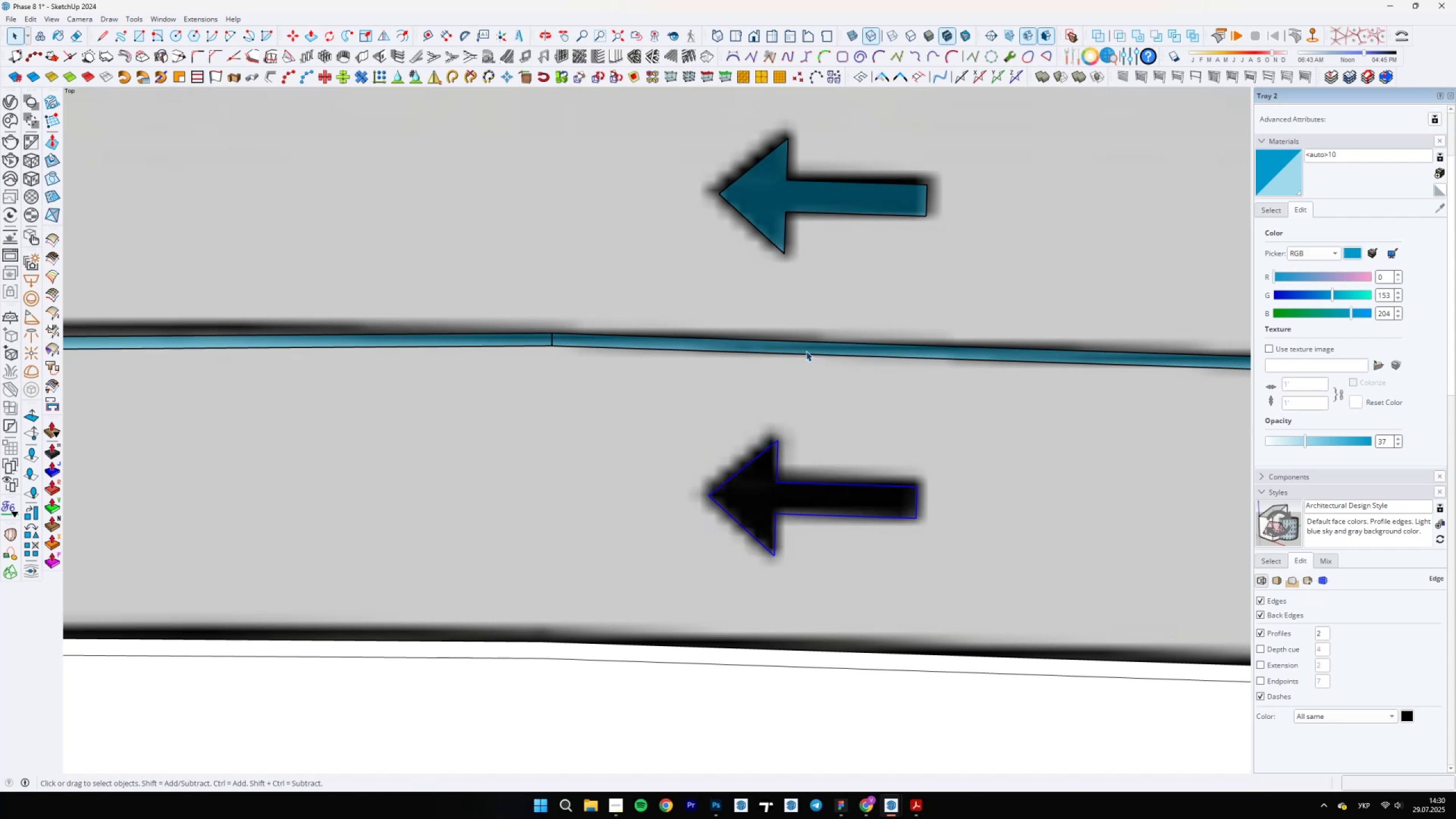 
key(L)
 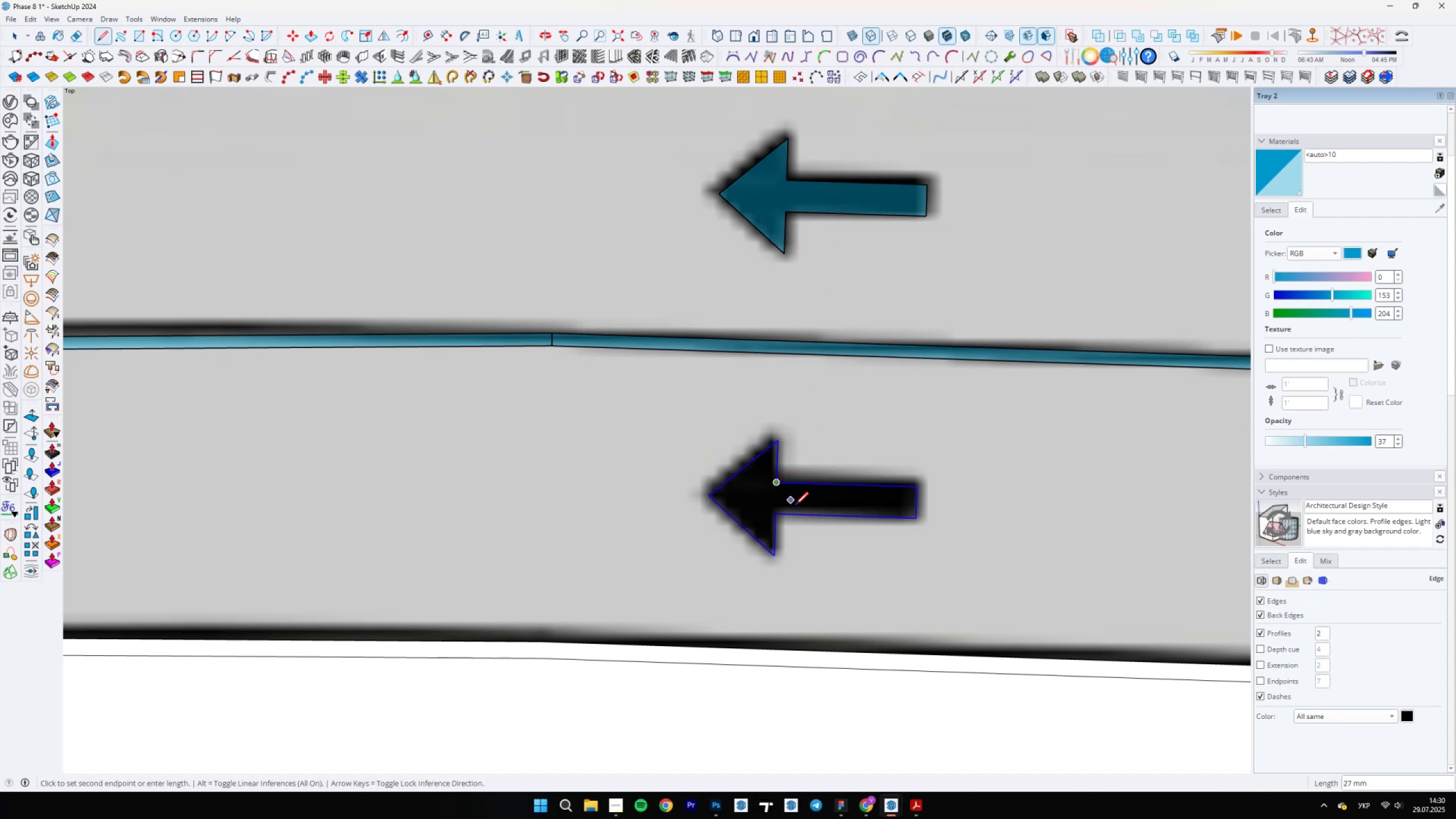 
left_click([805, 512])
 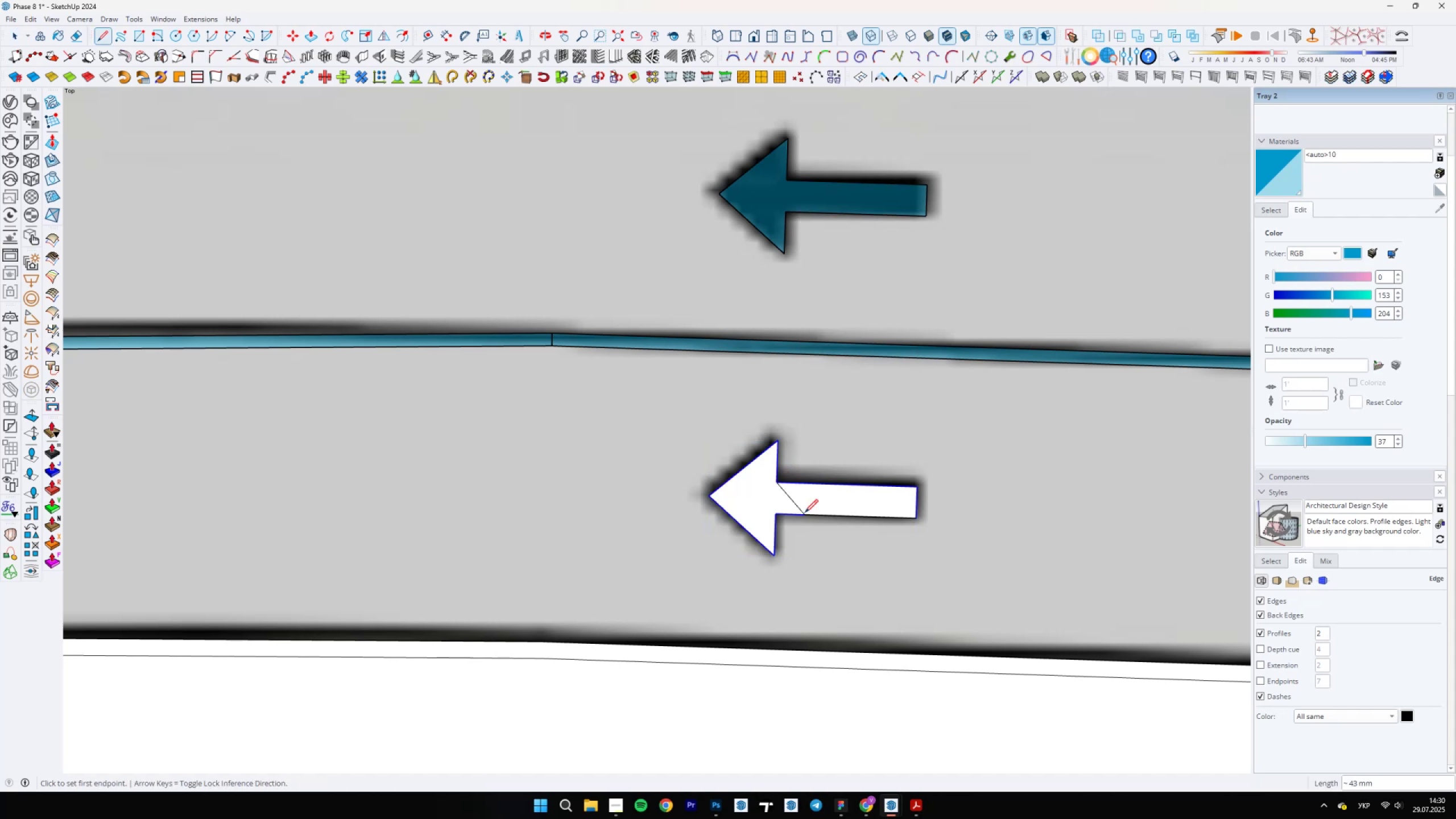 
type(e gb)
 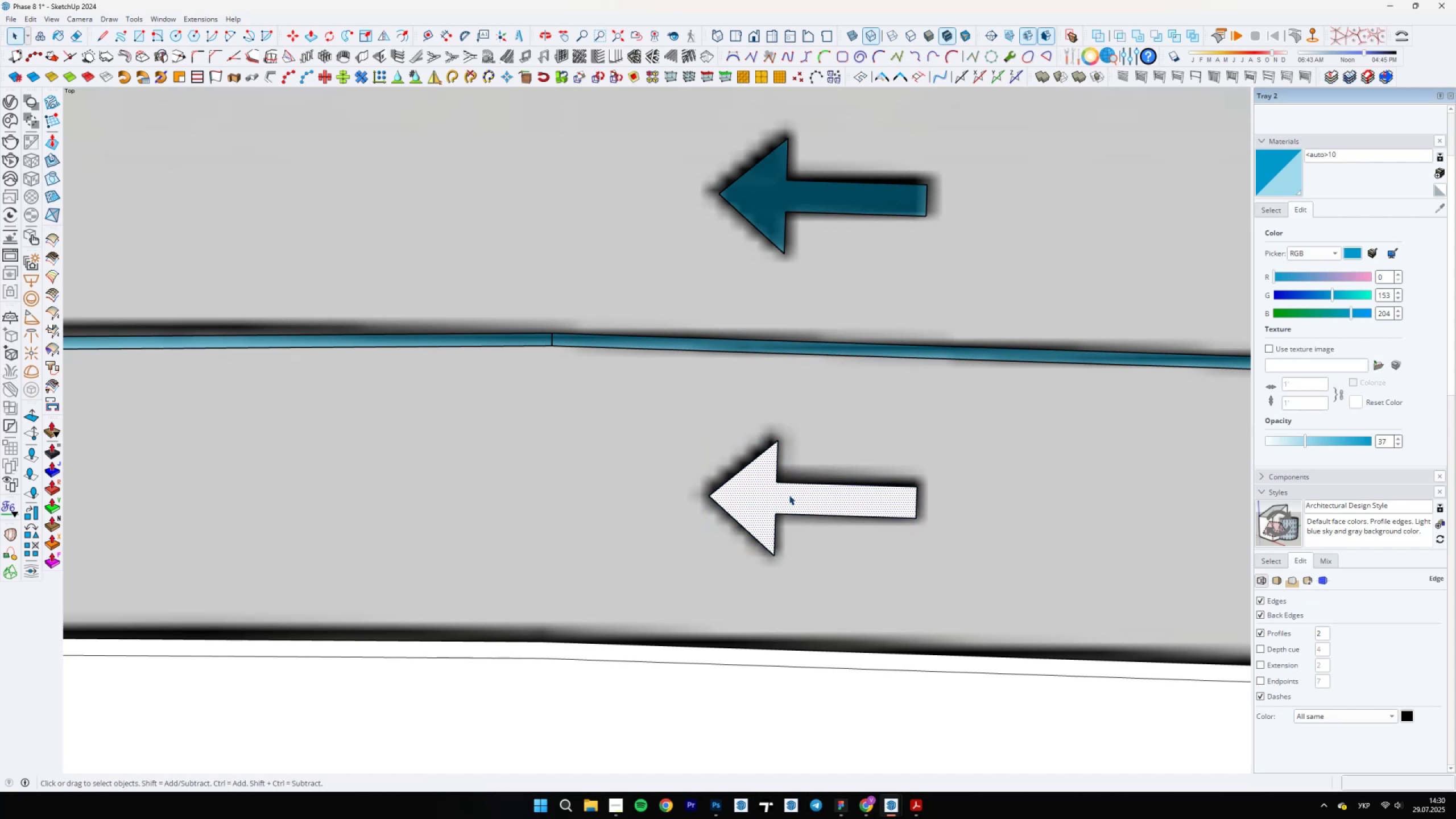 
left_click_drag(start_coordinate=[797, 499], to_coordinate=[793, 499])
 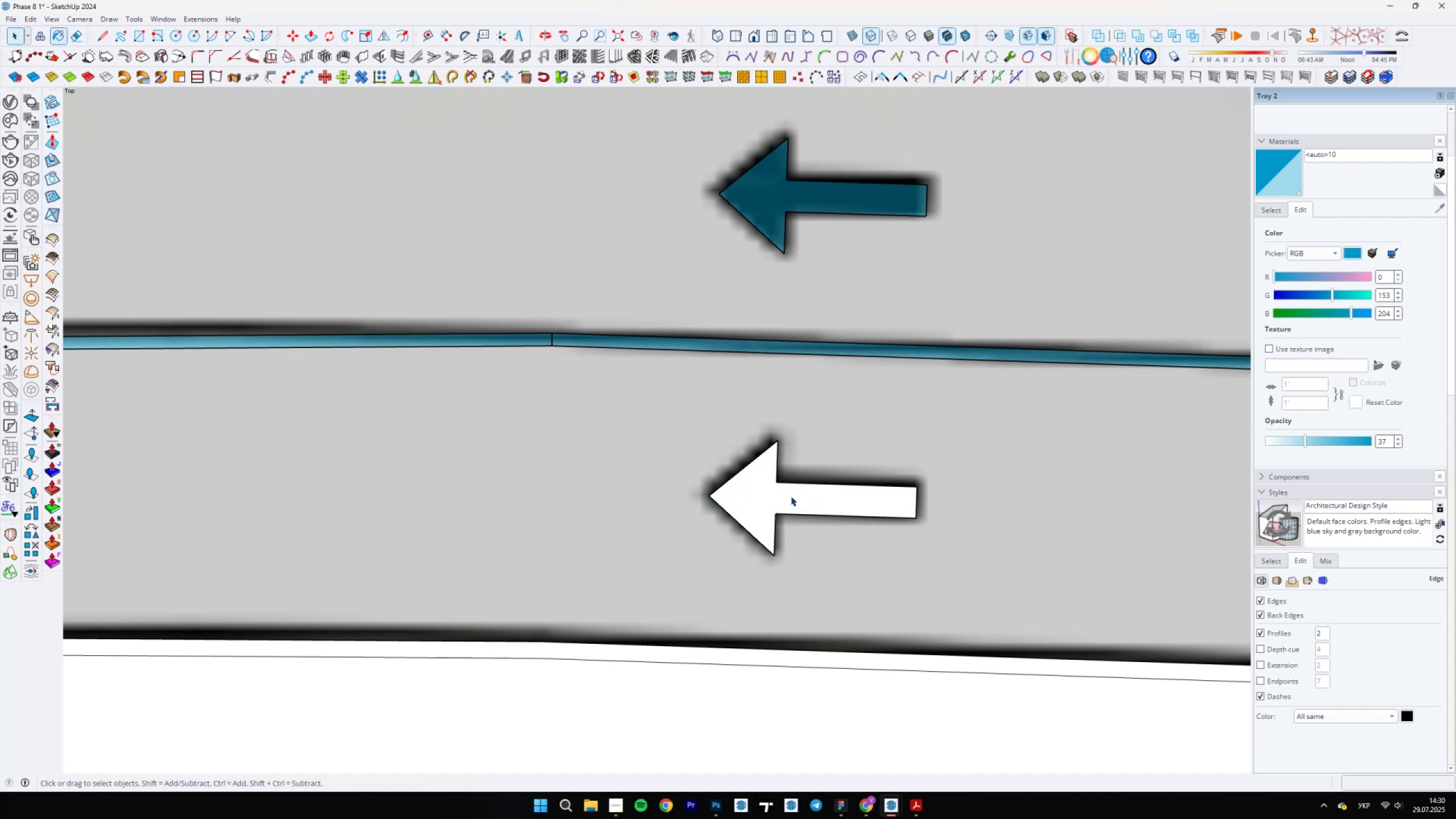 
left_click([789, 495])
 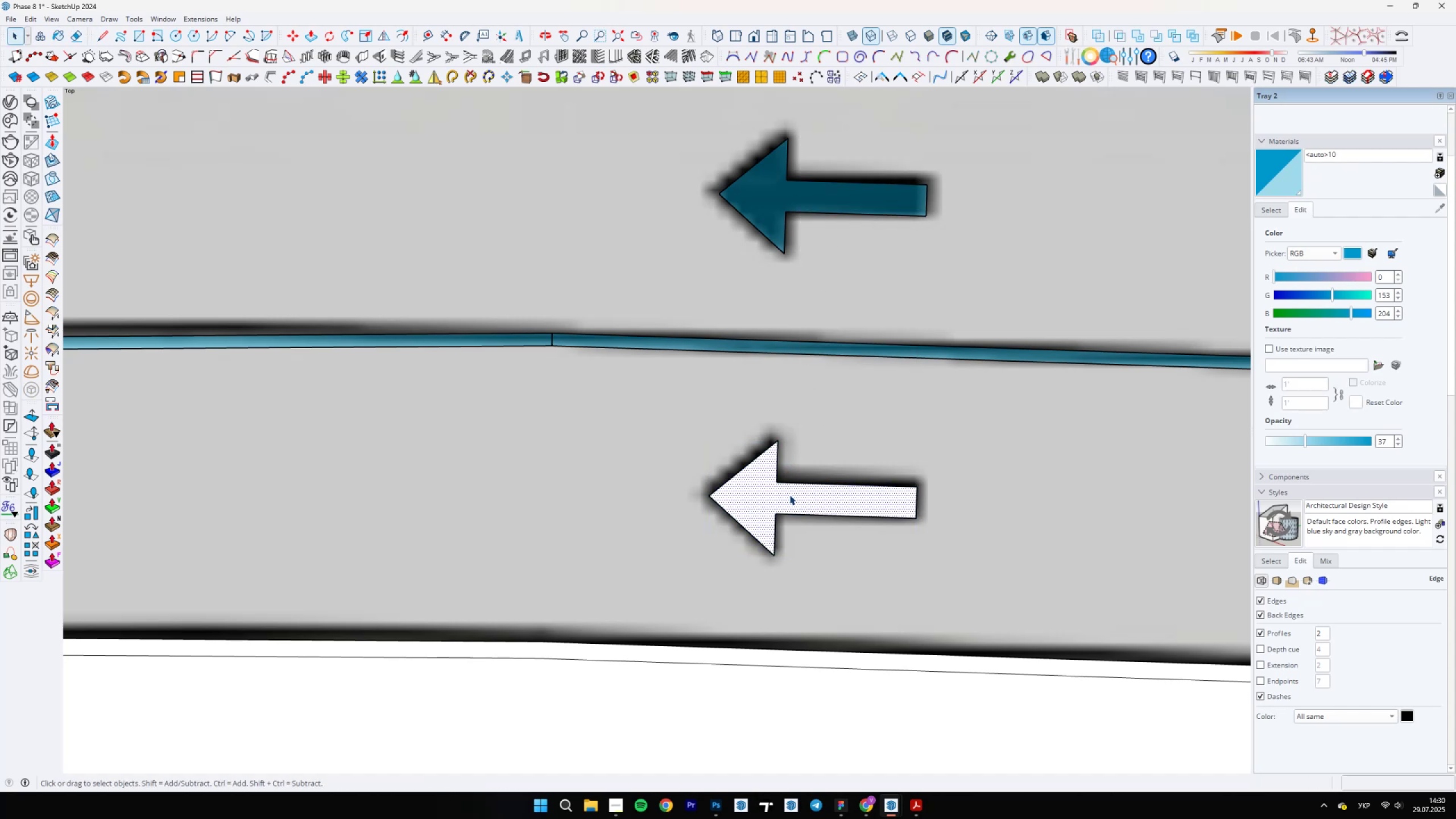 
key(B)
 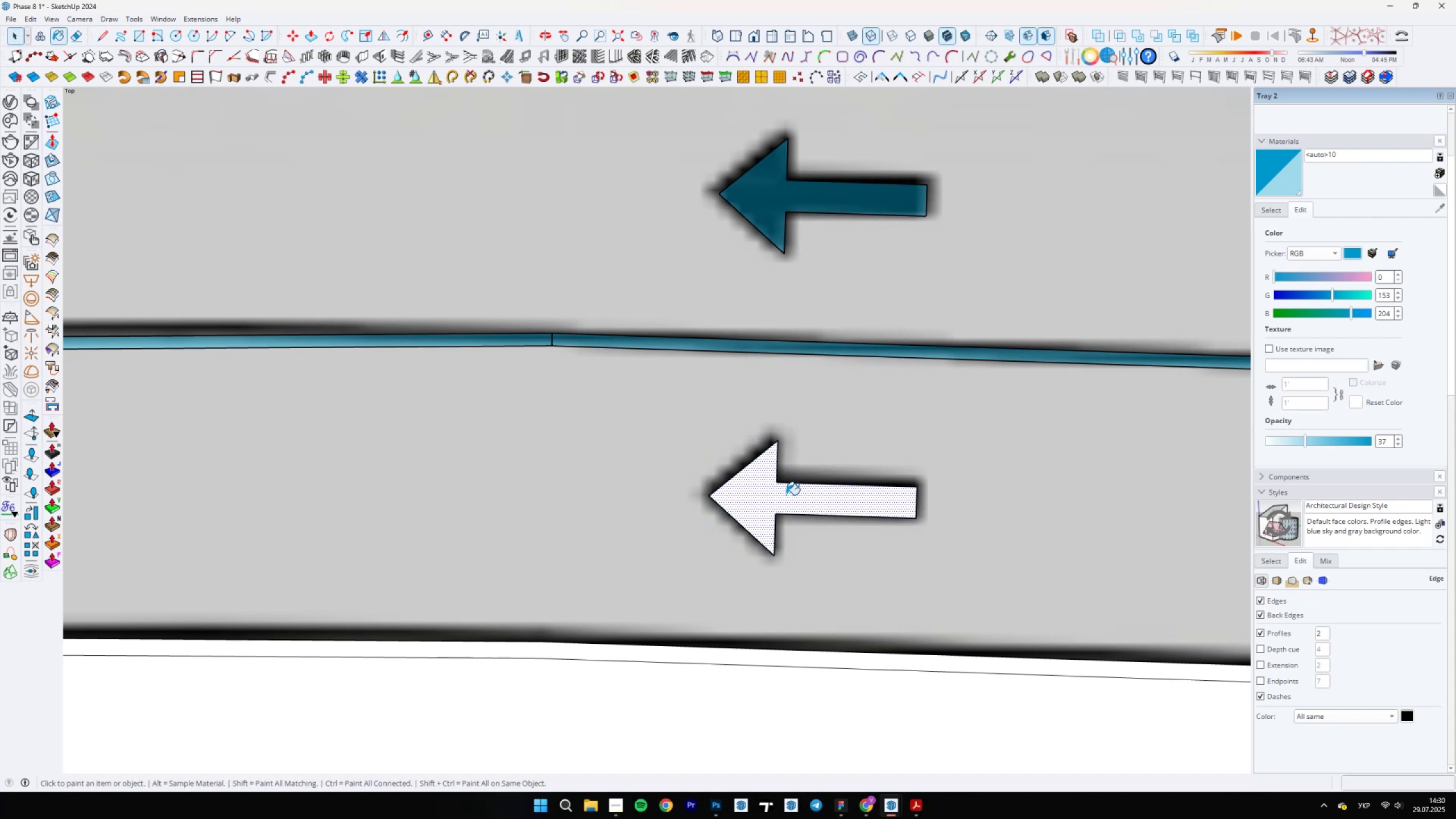 
double_click([786, 495])
 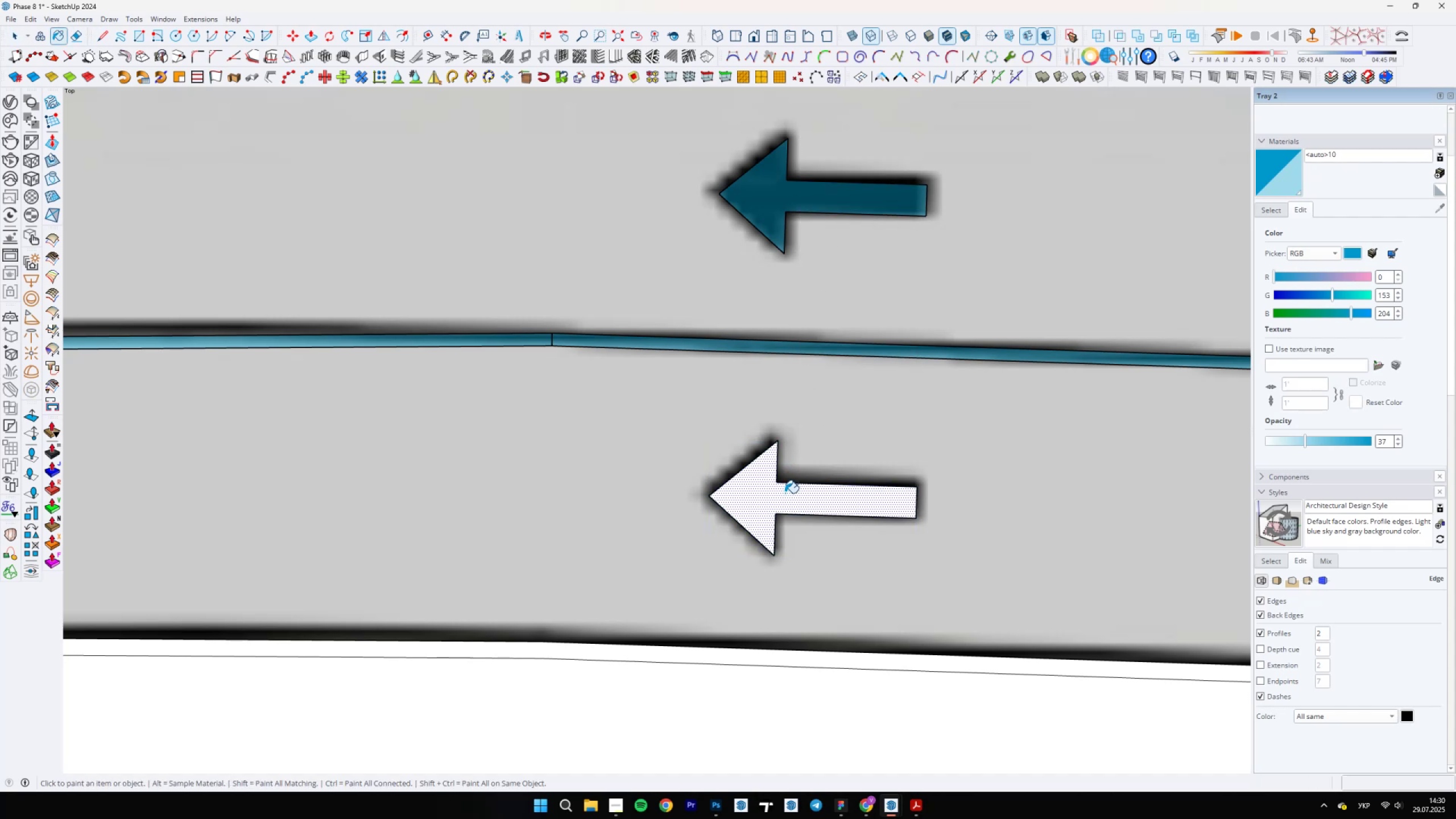 
scroll: coordinate [757, 530], scroll_direction: down, amount: 14.0
 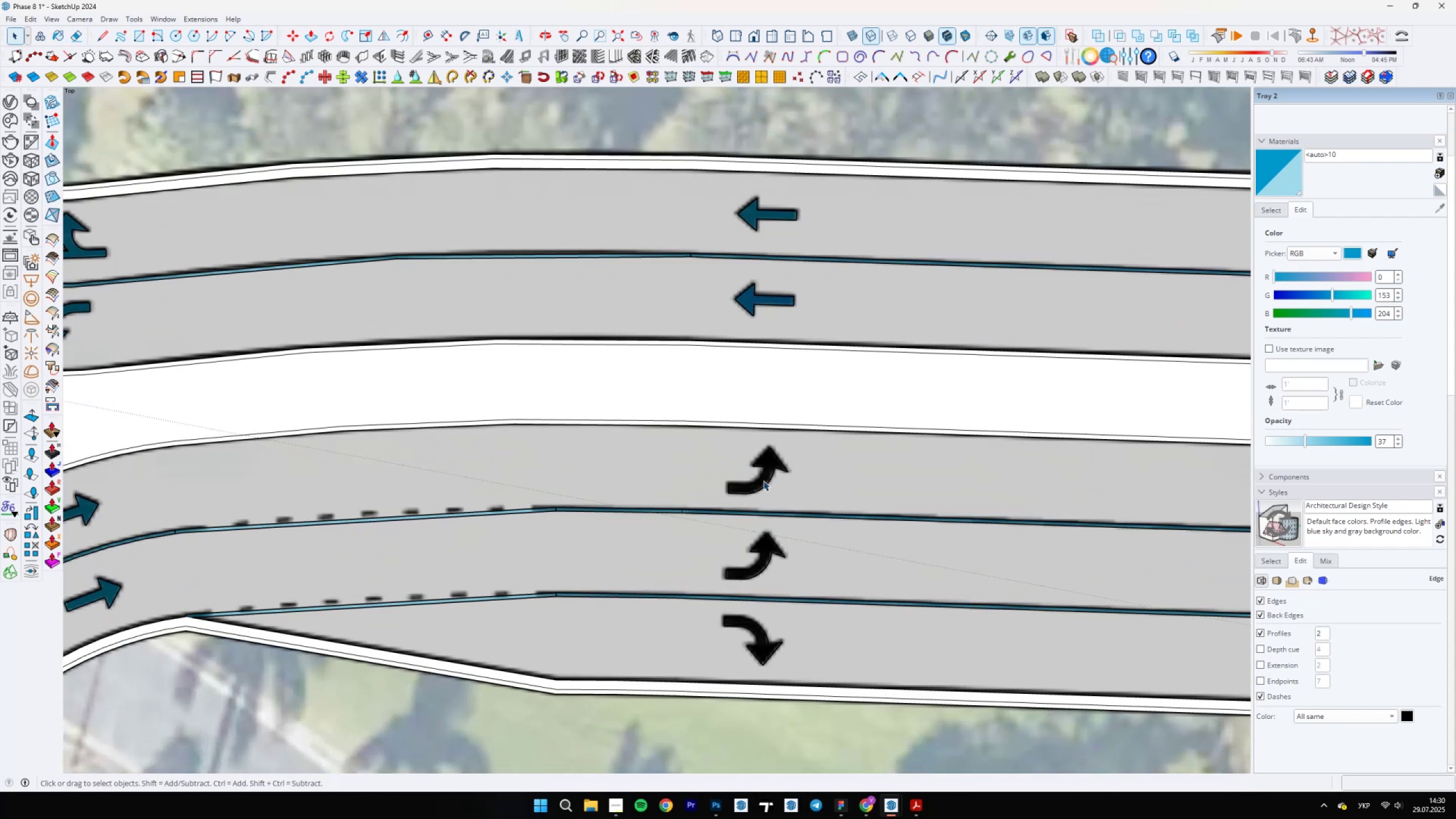 
key(Space)
 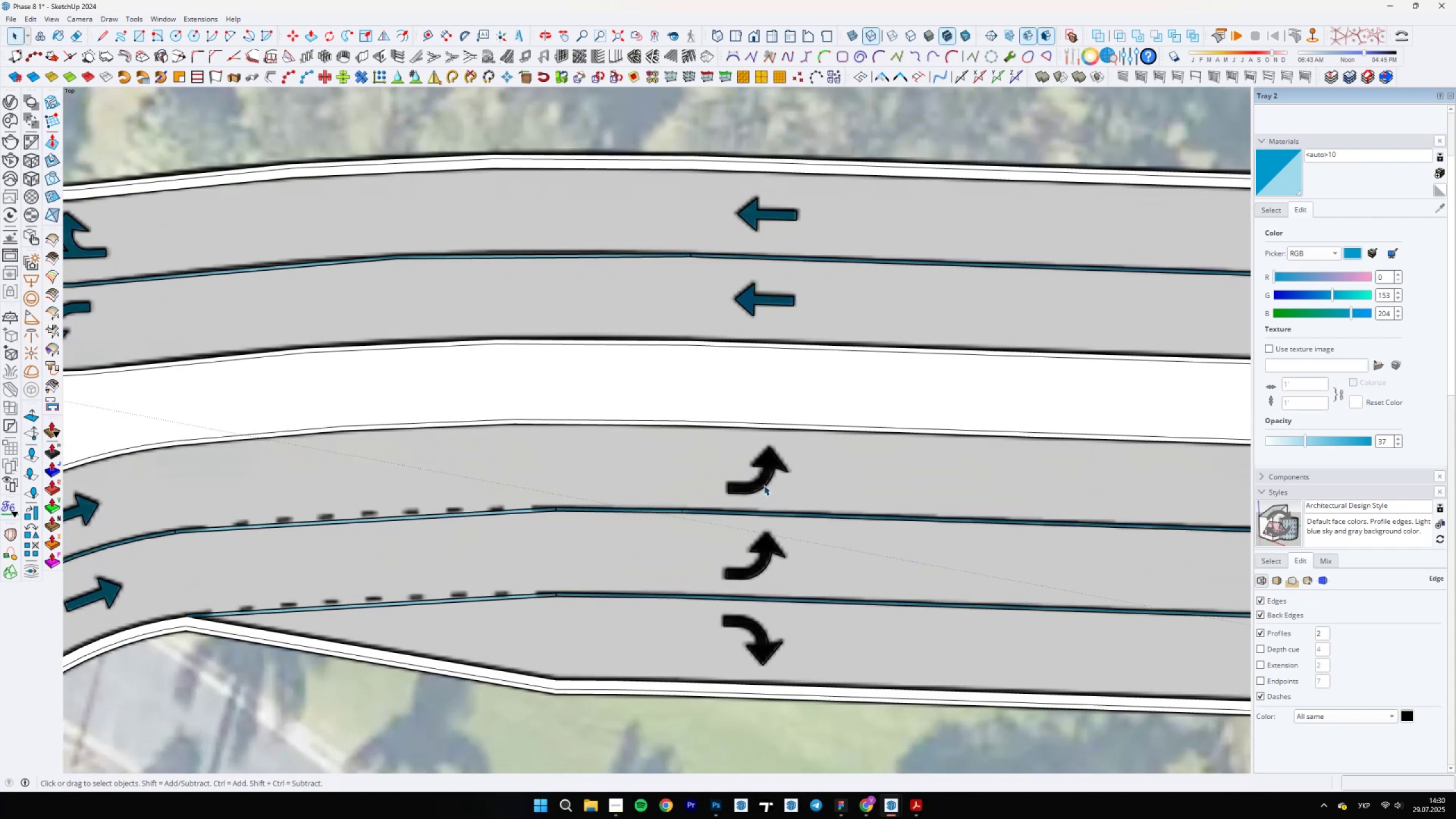 
right_click([764, 485])
 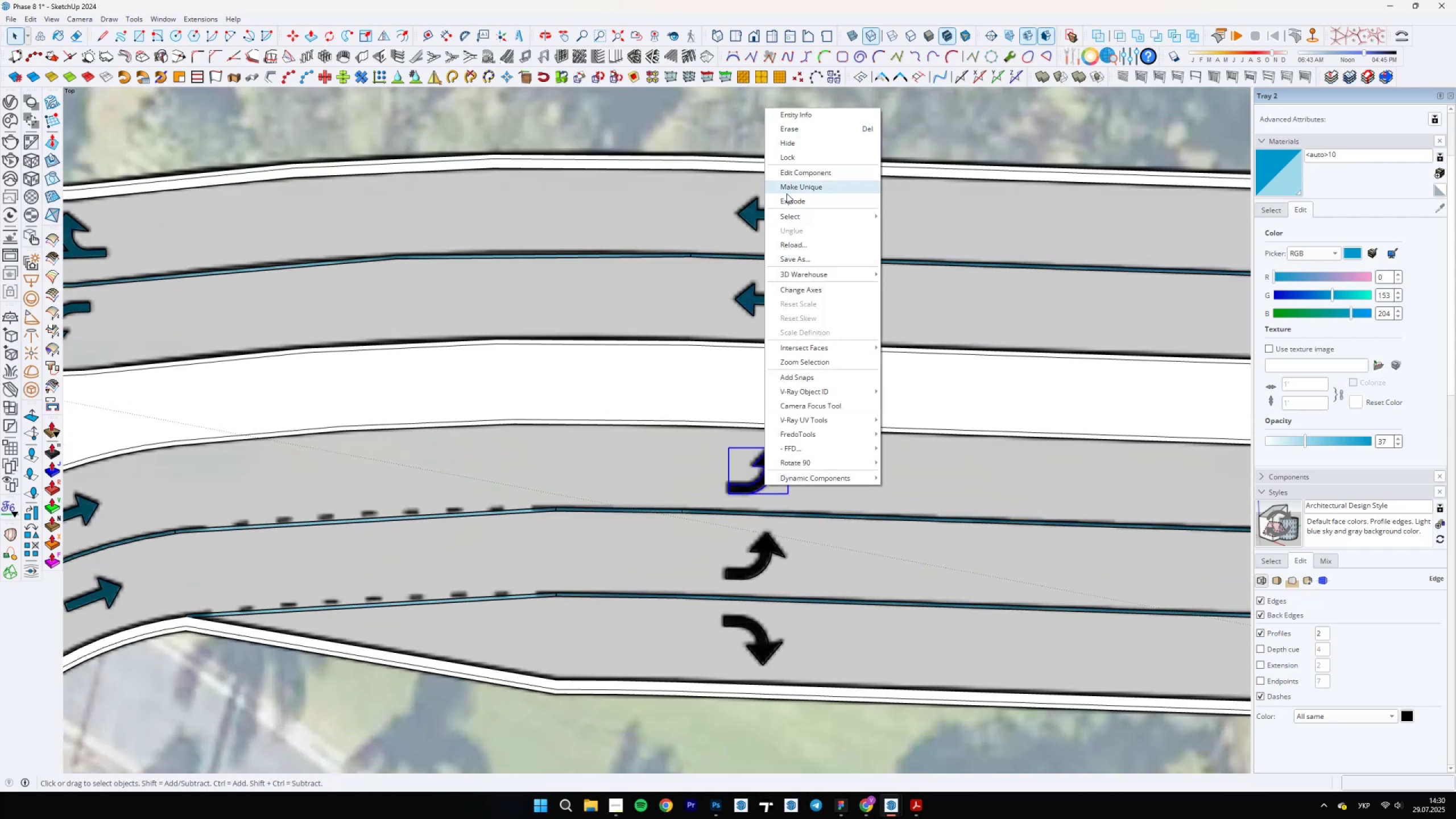 
left_click([782, 198])
 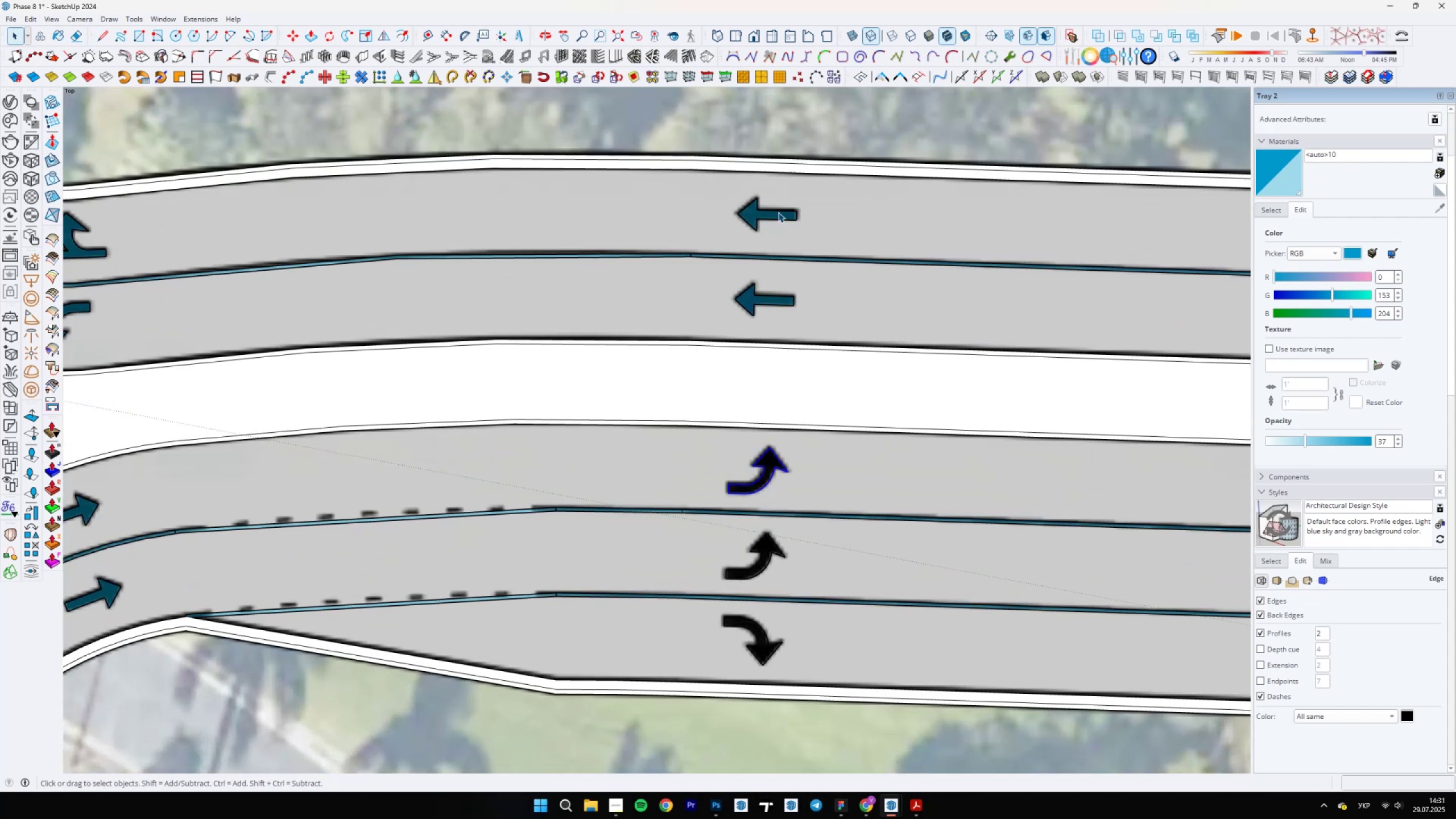 
scroll: coordinate [739, 481], scroll_direction: up, amount: 13.0
 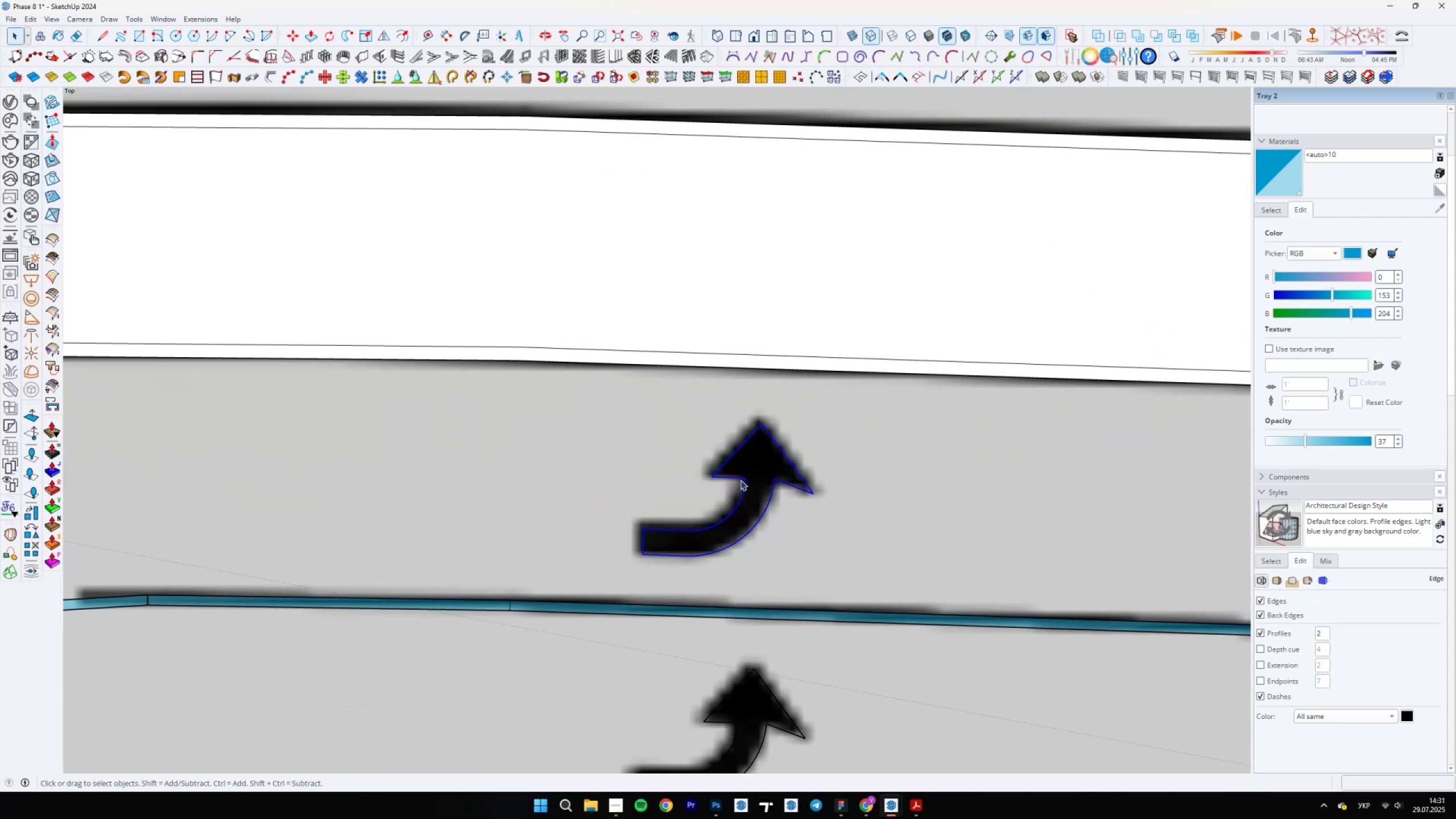 
key(L)
 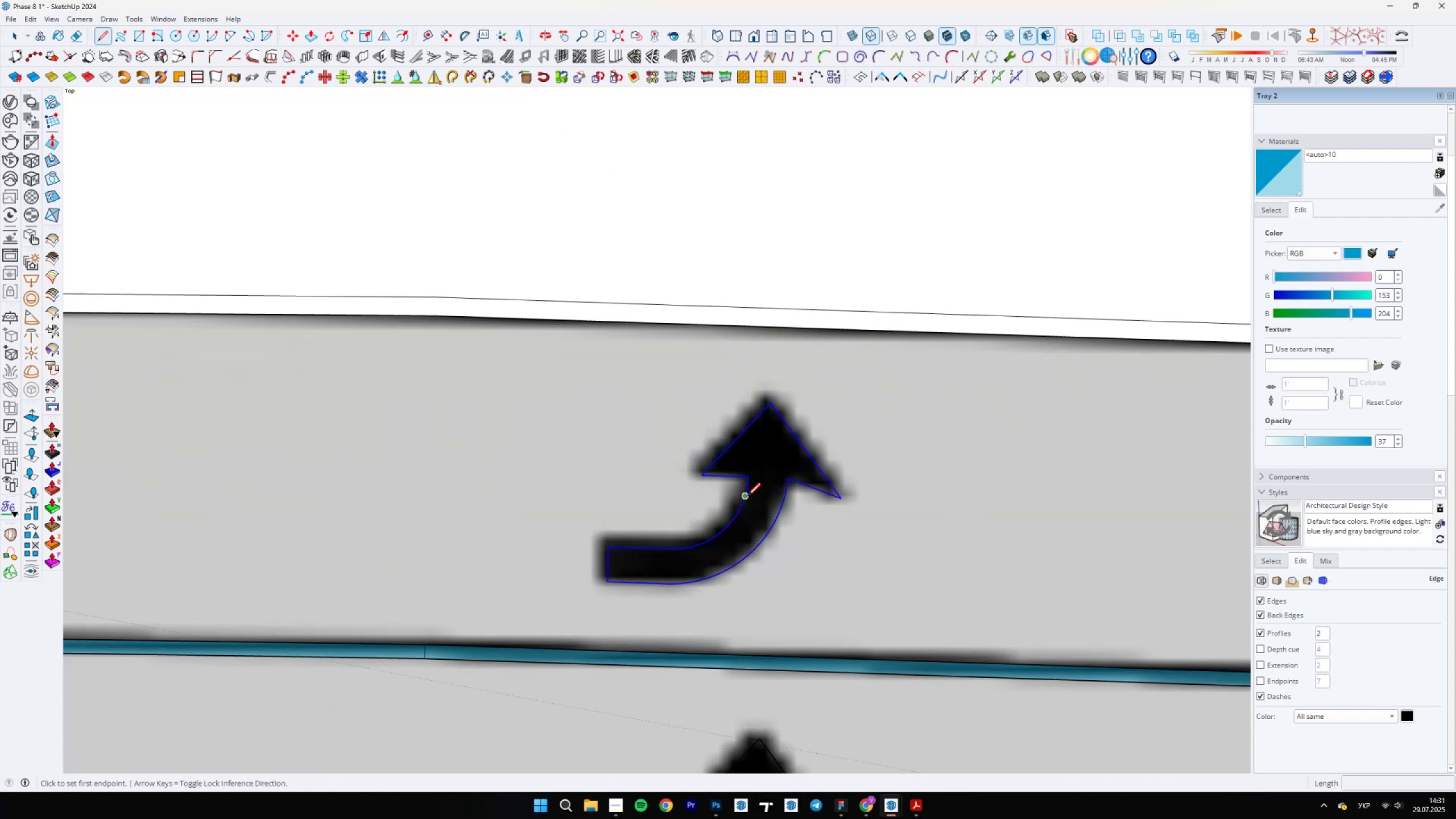 
left_click([749, 475])
 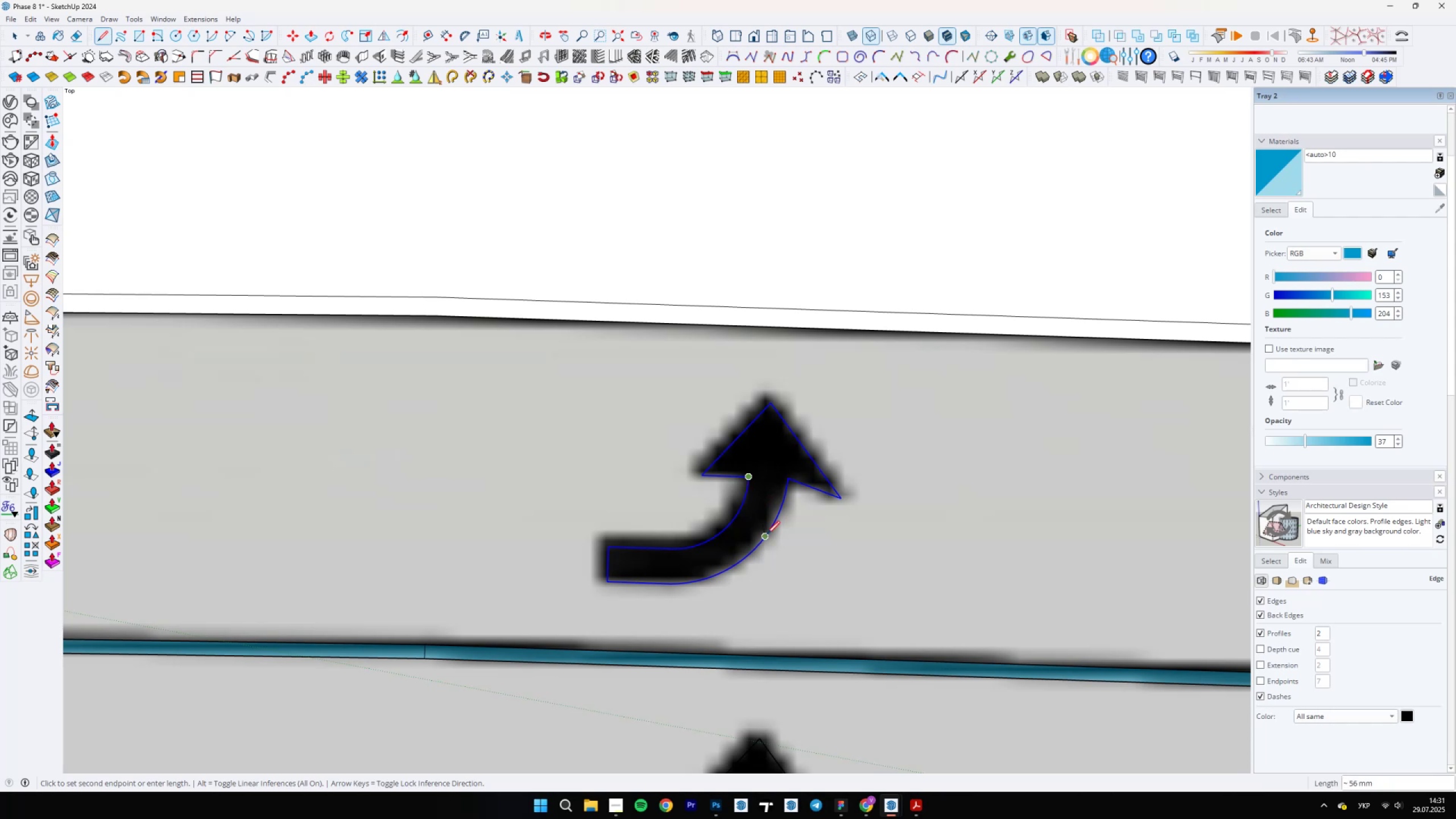 
left_click([767, 534])
 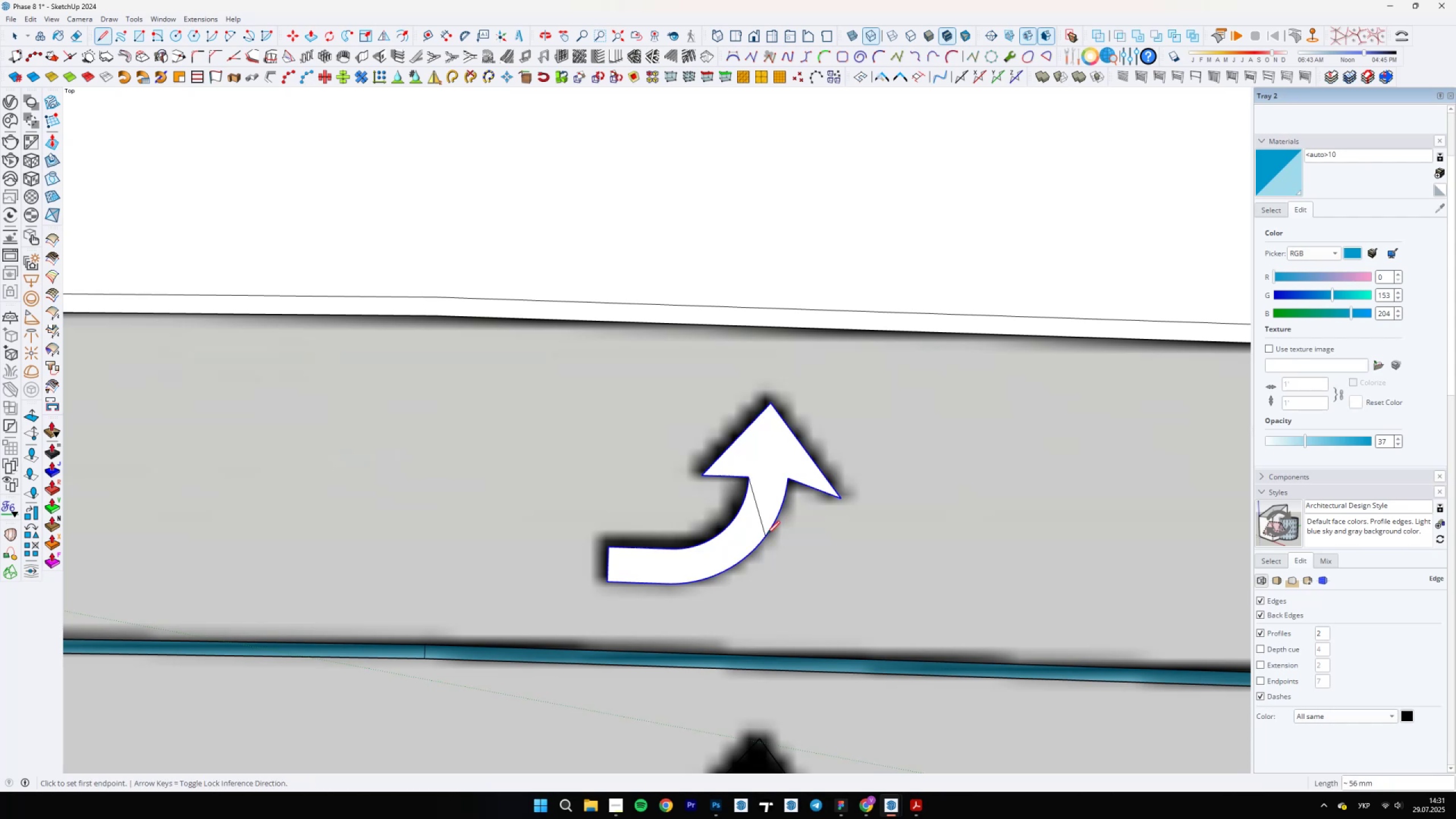 
type(eb)
 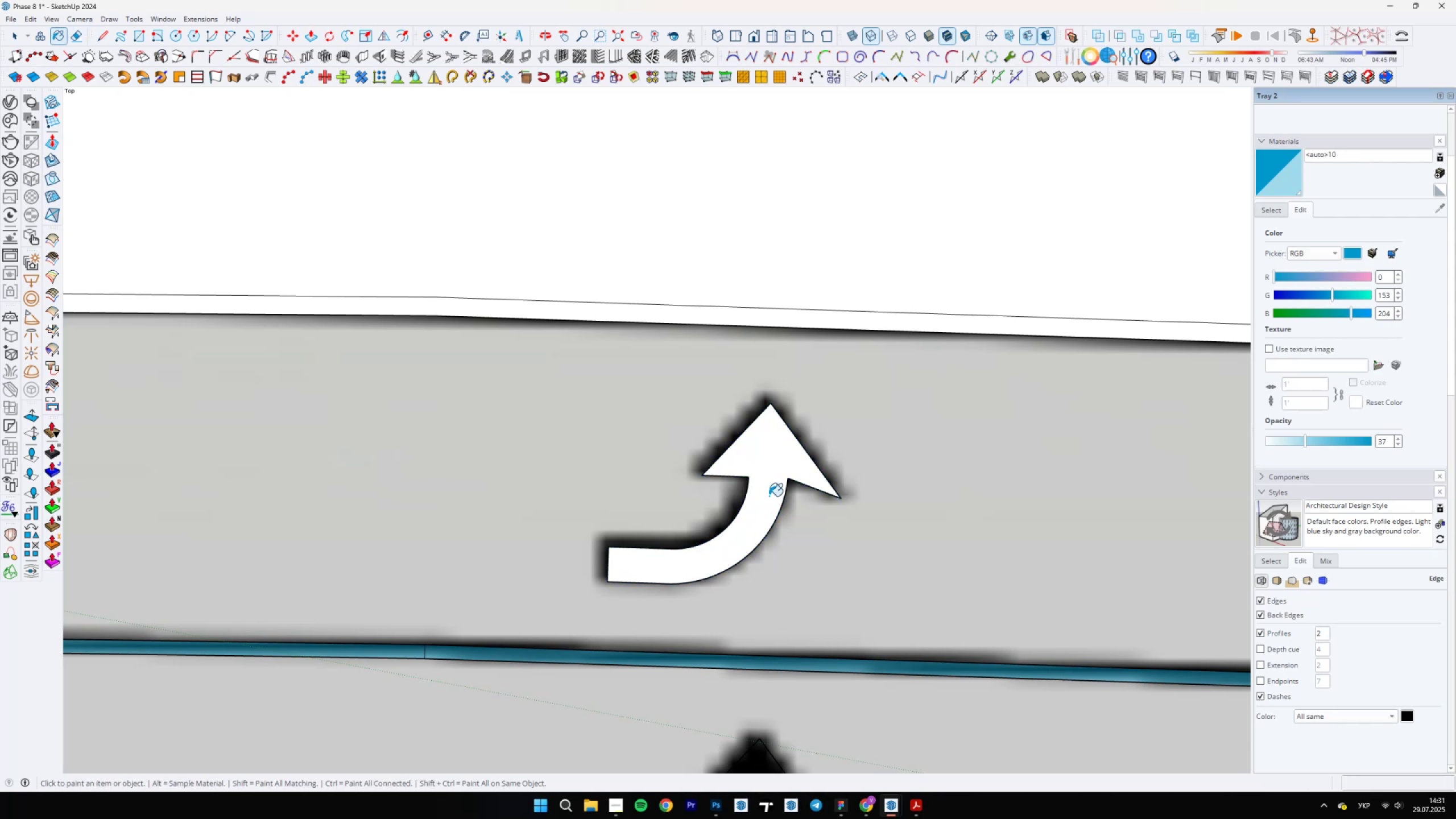 
left_click([769, 494])
 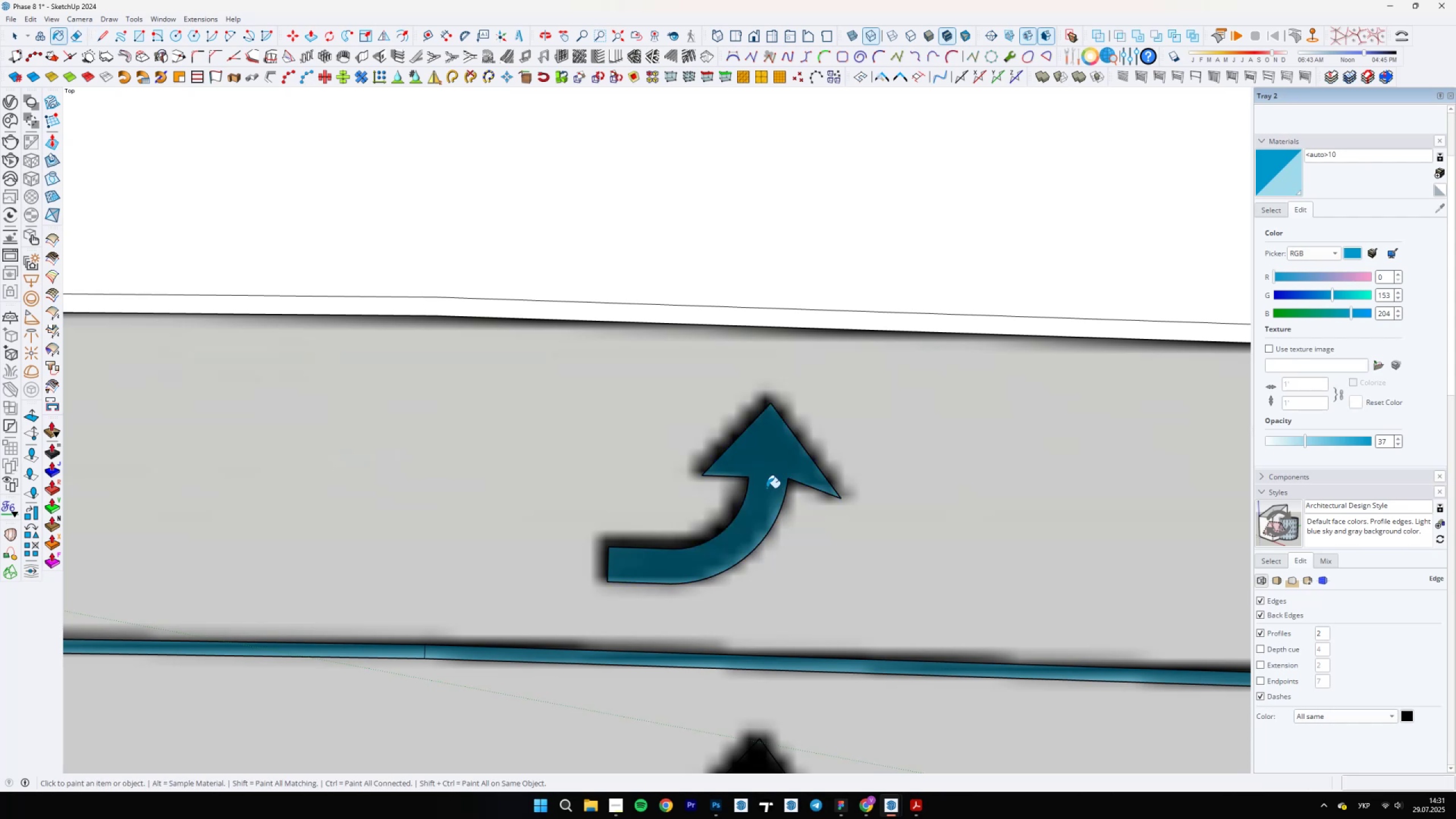 
scroll: coordinate [767, 419], scroll_direction: down, amount: 13.0
 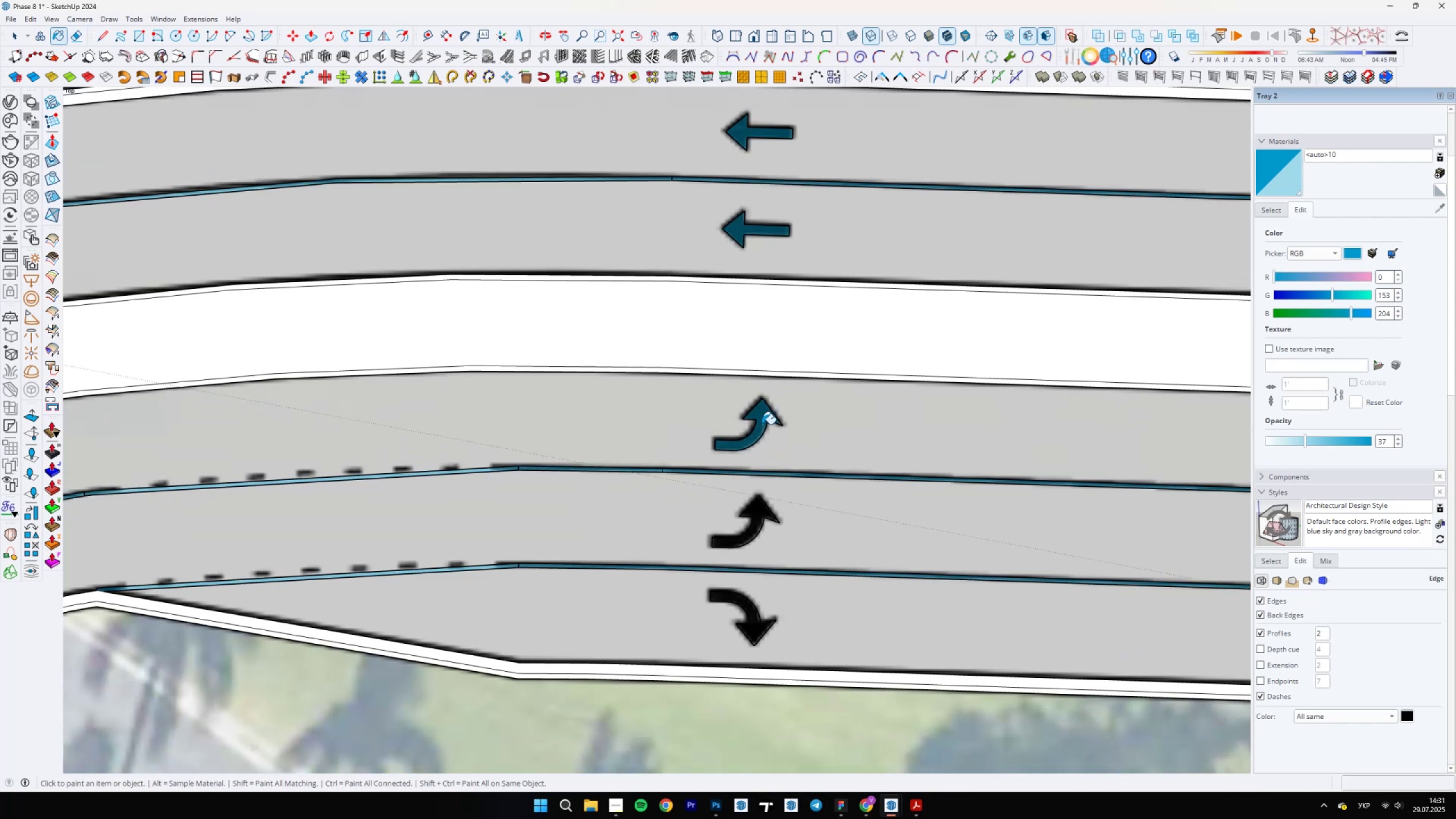 
key(Space)
 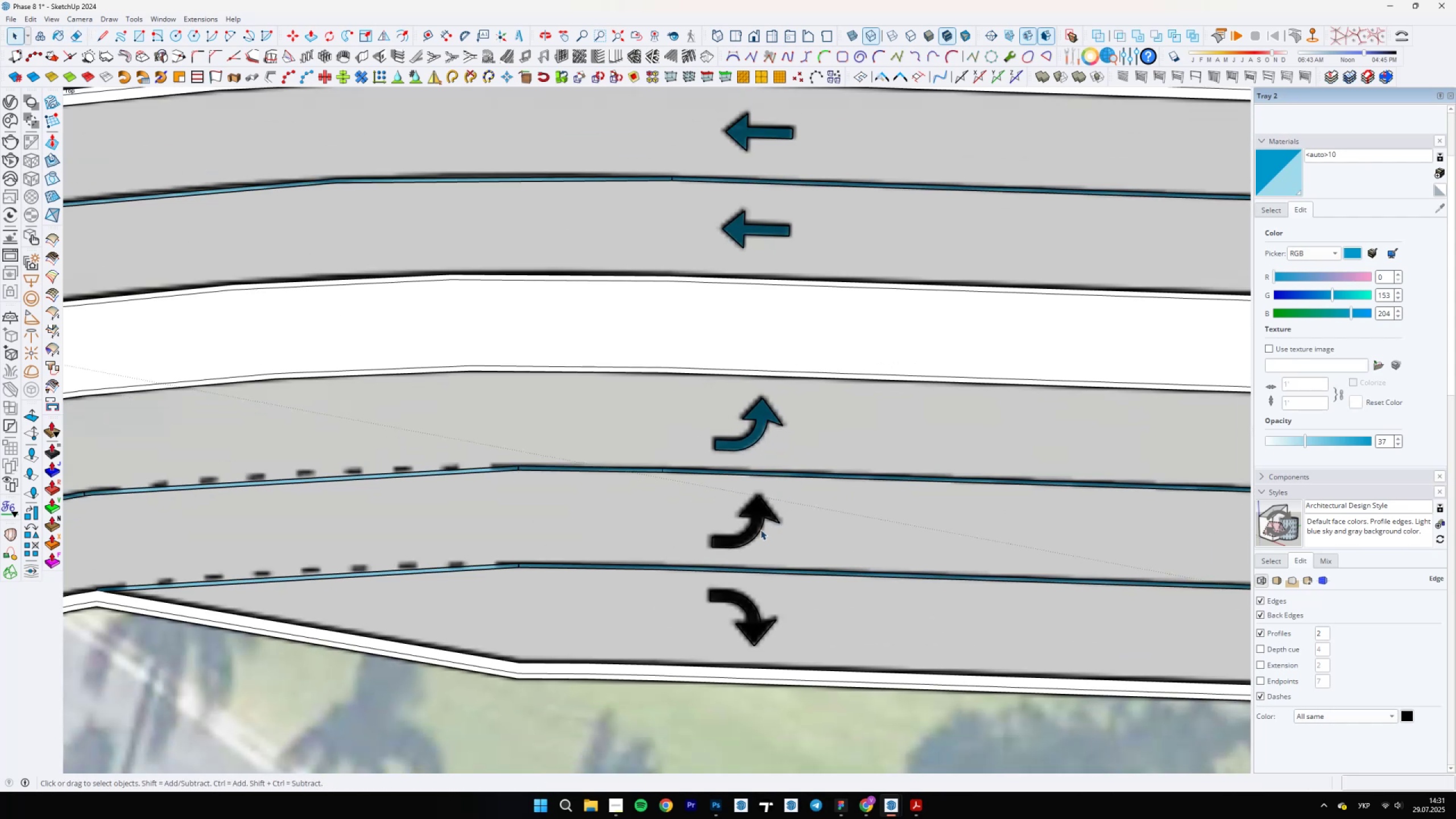 
left_click([758, 530])
 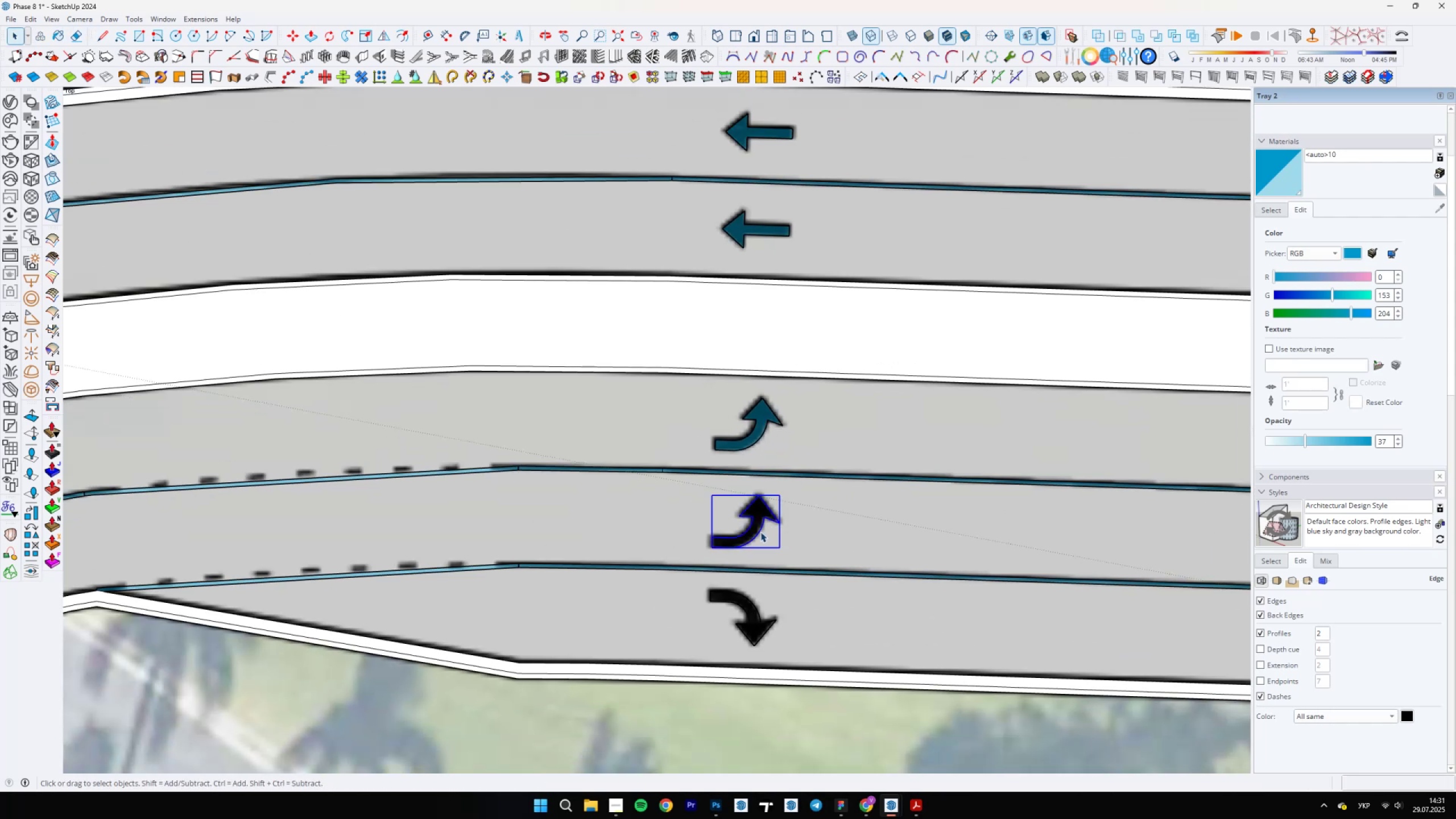 
right_click([760, 532])
 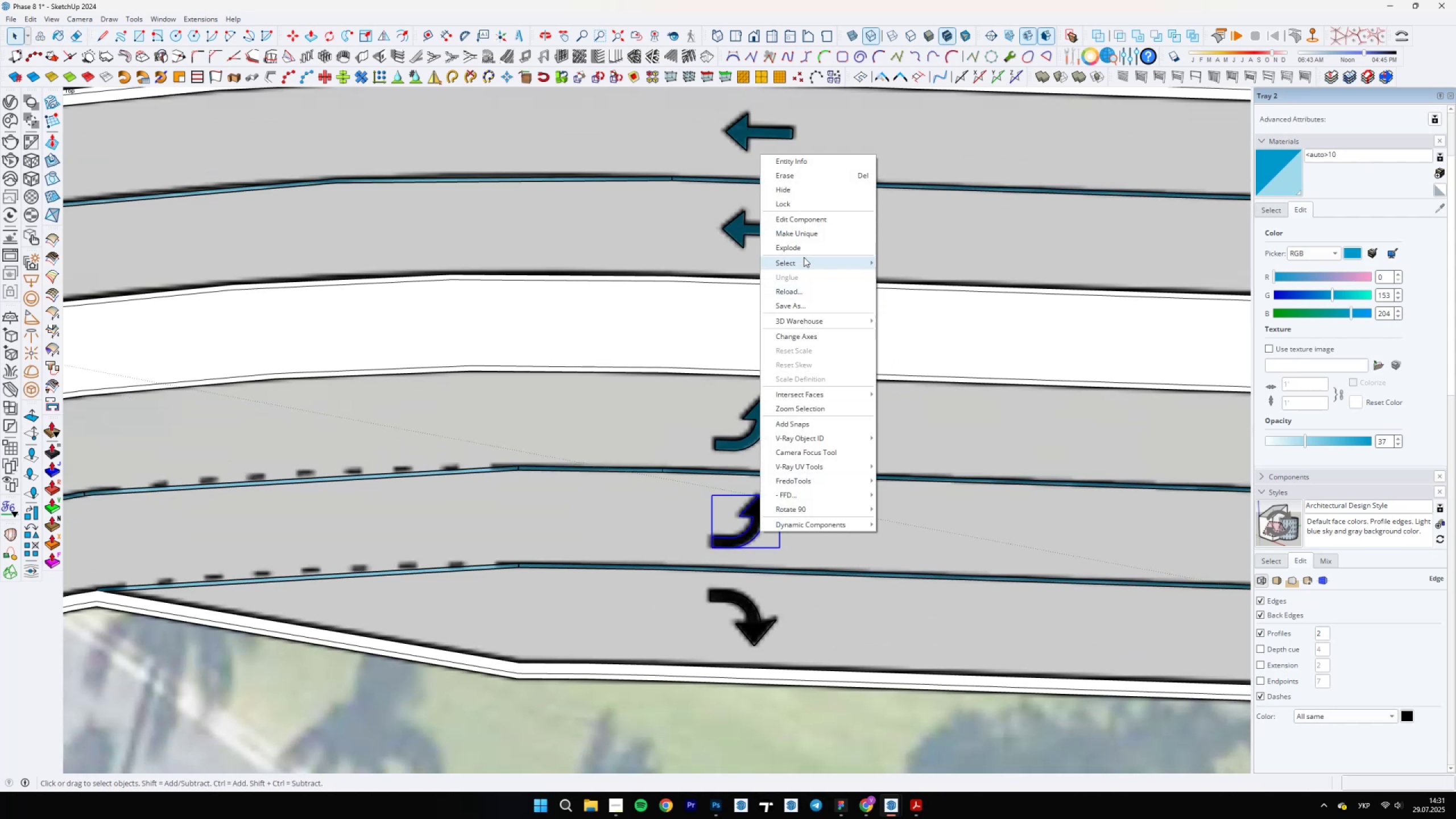 
left_click([805, 247])
 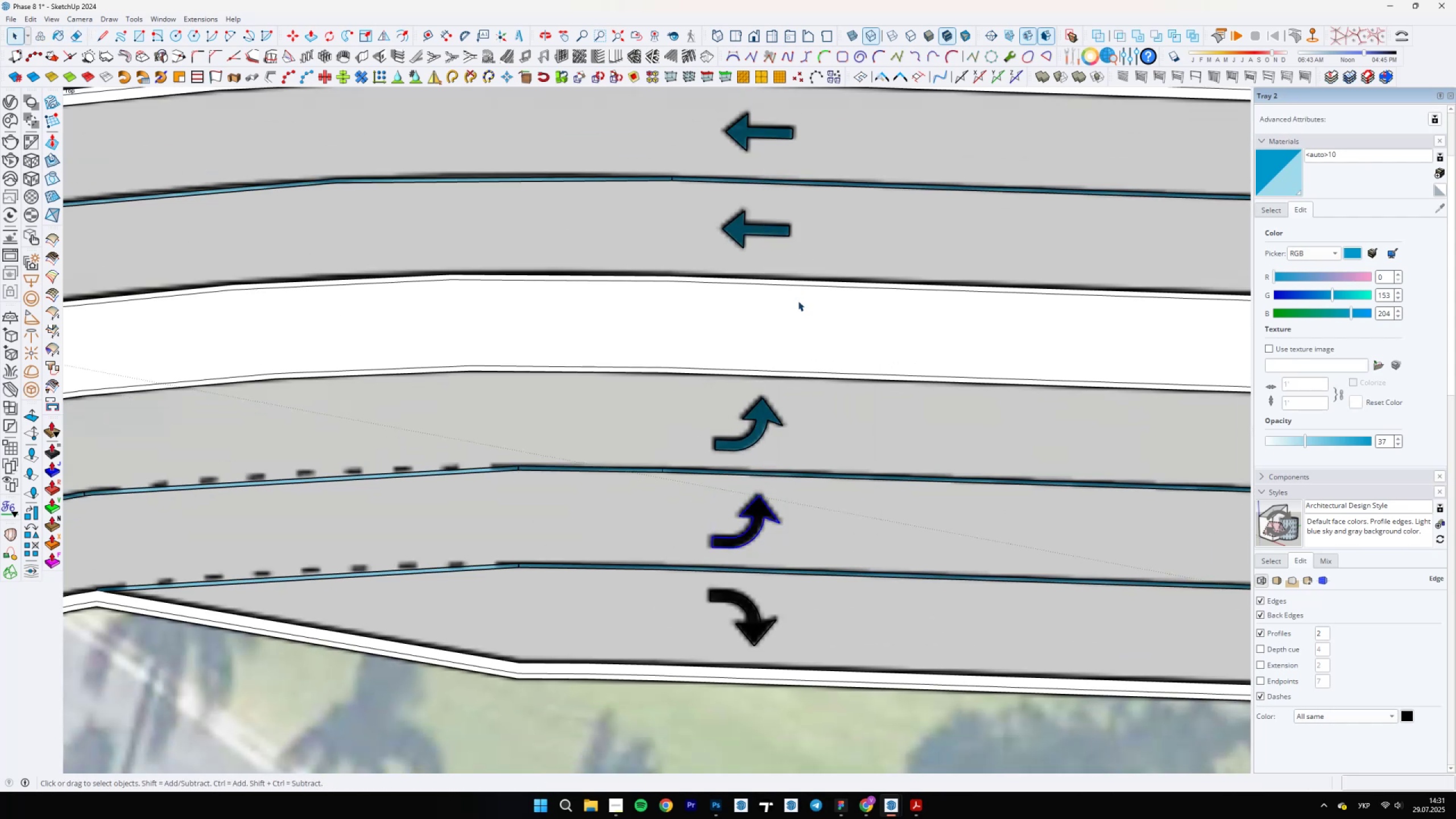 
scroll: coordinate [759, 528], scroll_direction: up, amount: 10.0
 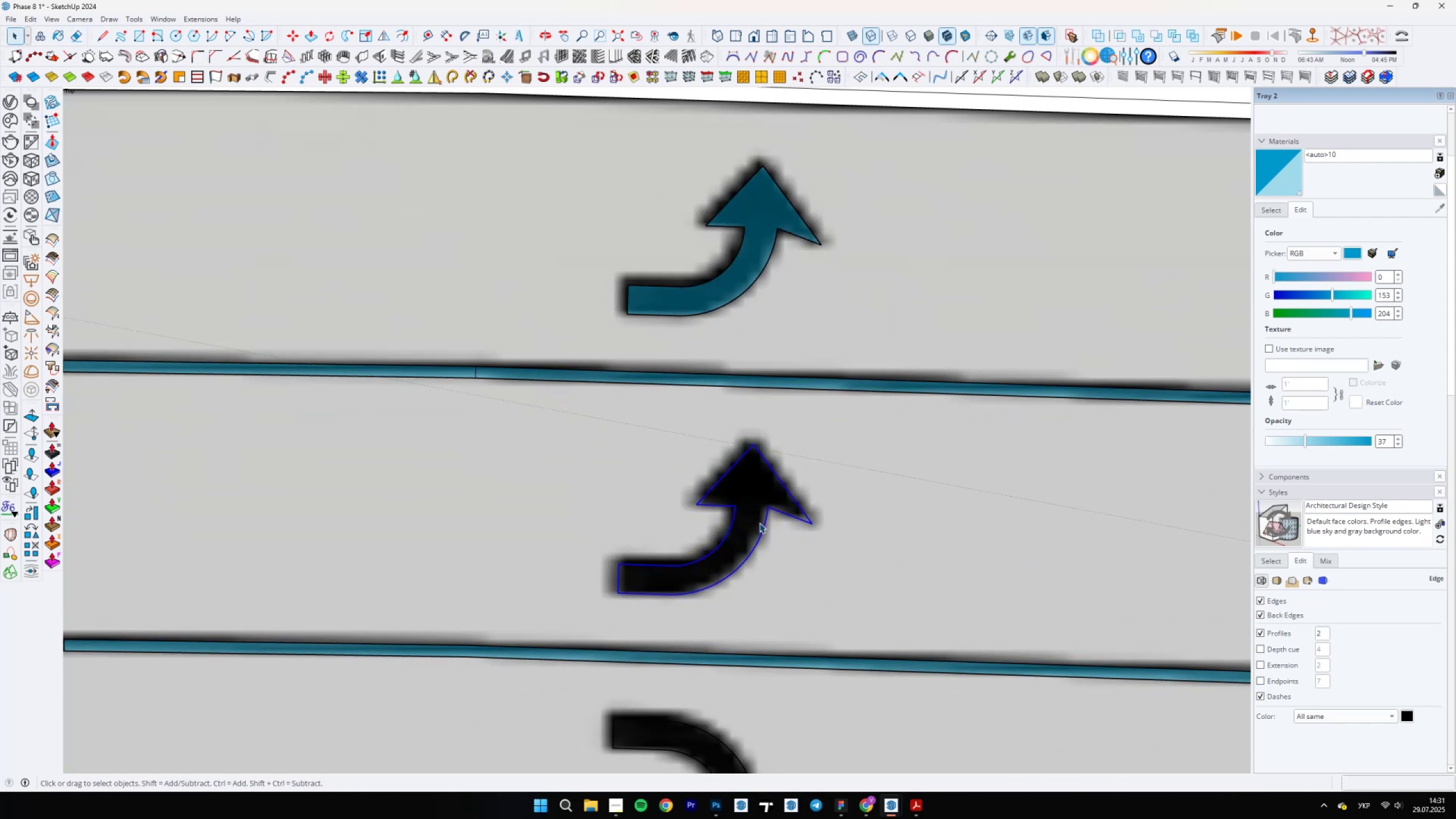 
key(L)
 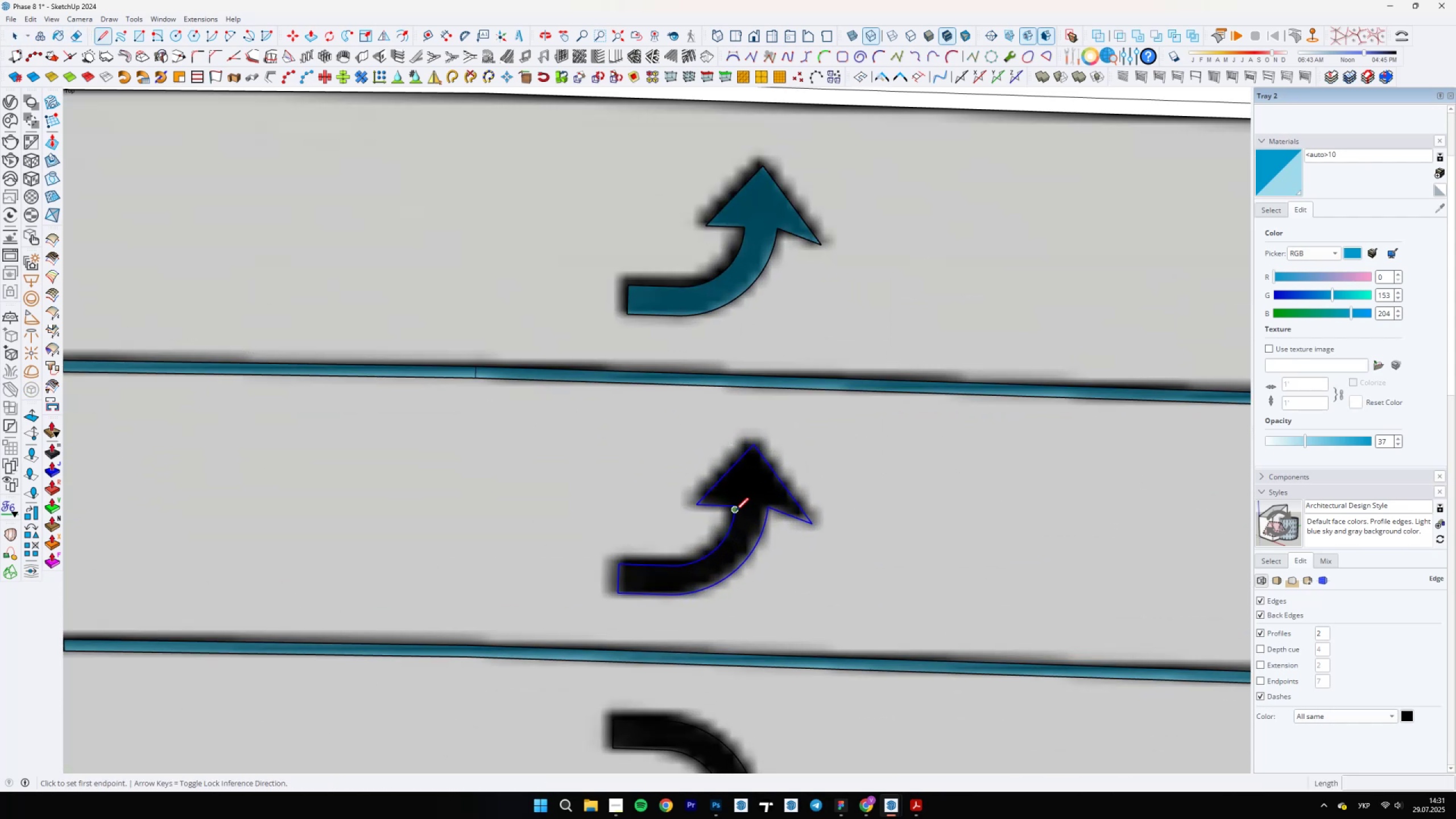 
left_click([735, 508])
 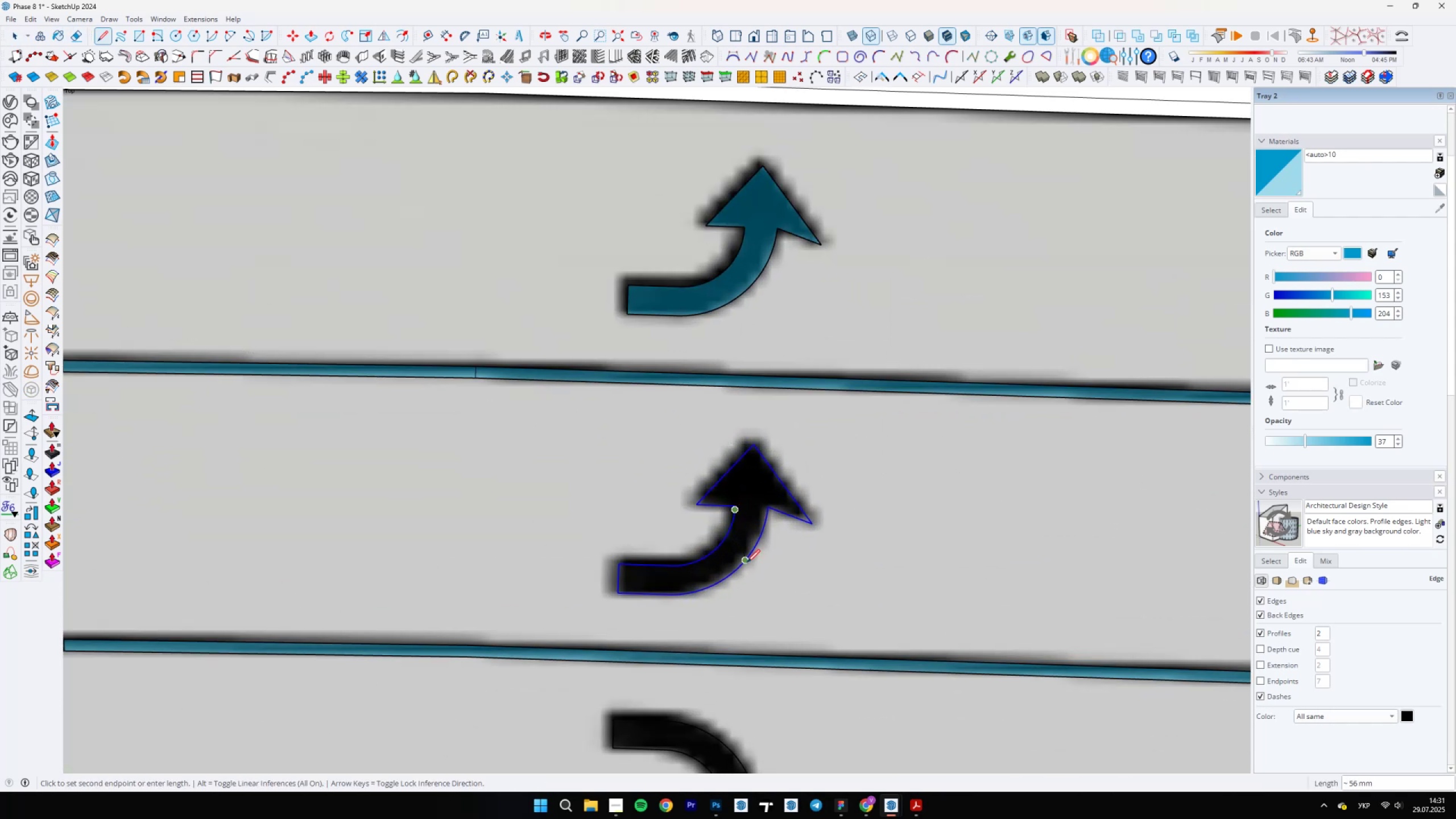 
left_click([747, 562])
 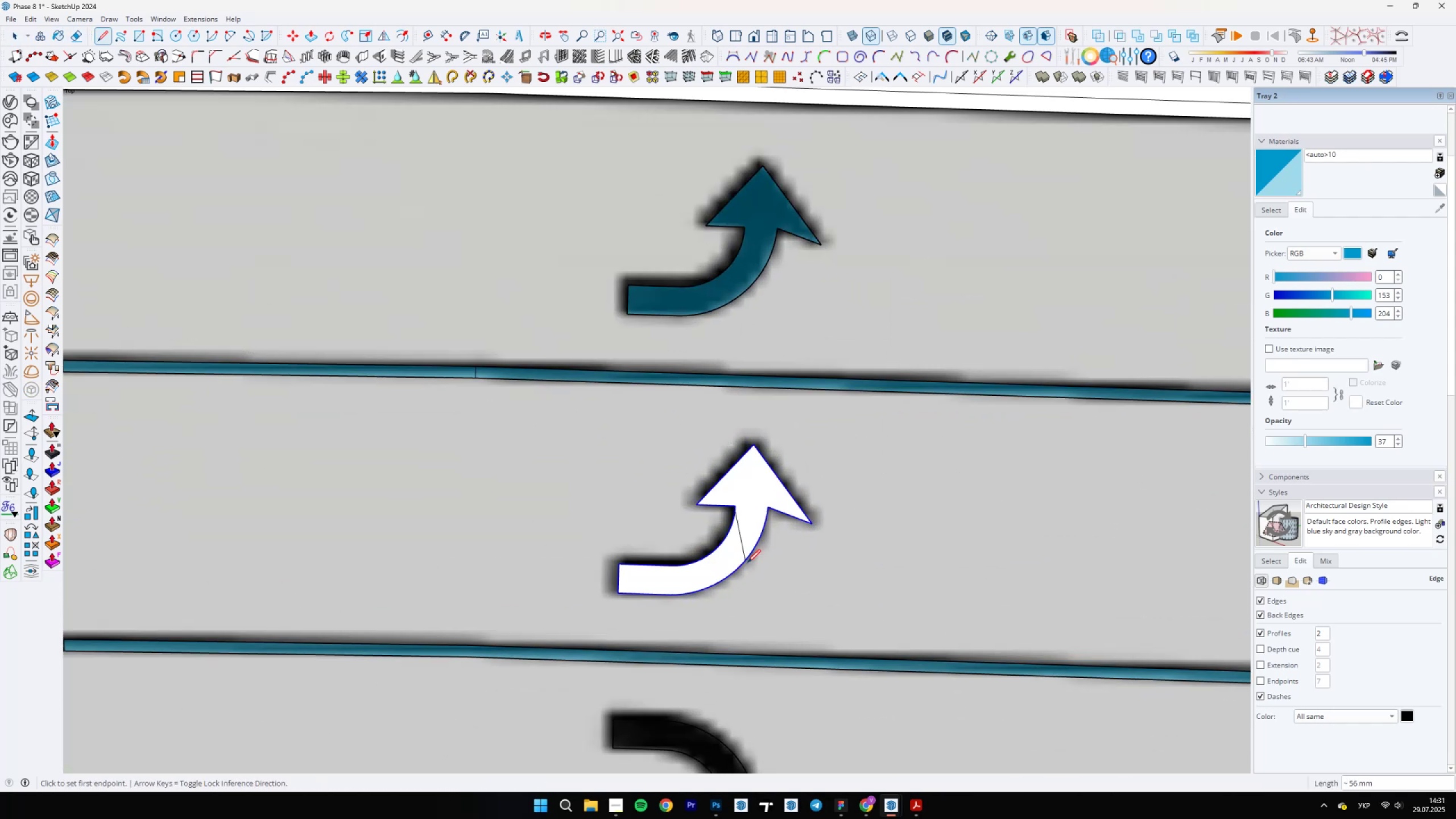 
type(eb )
 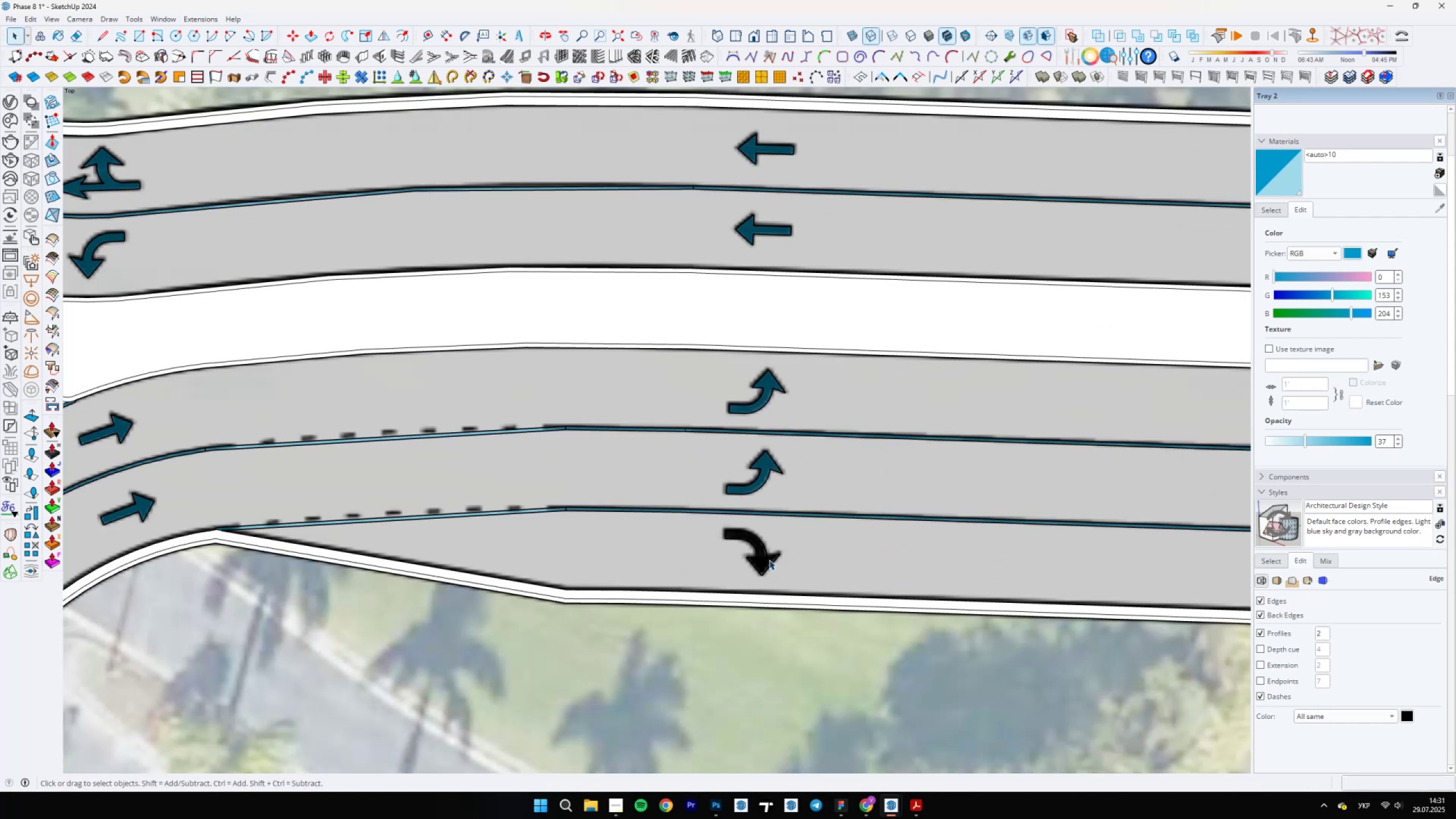 
left_click_drag(start_coordinate=[741, 543], to_coordinate=[744, 541])
 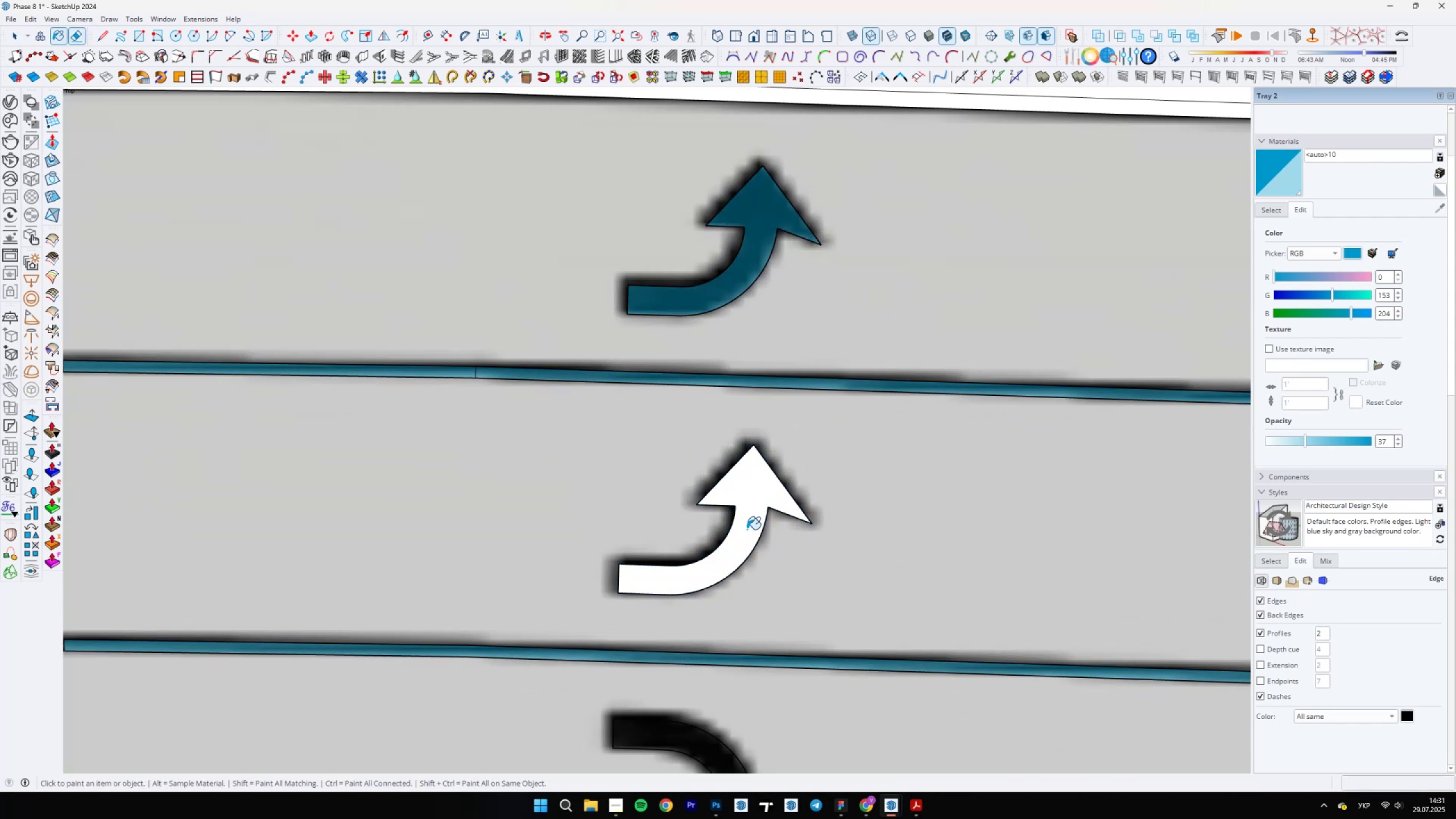 
scroll: coordinate [781, 437], scroll_direction: down, amount: 13.0
 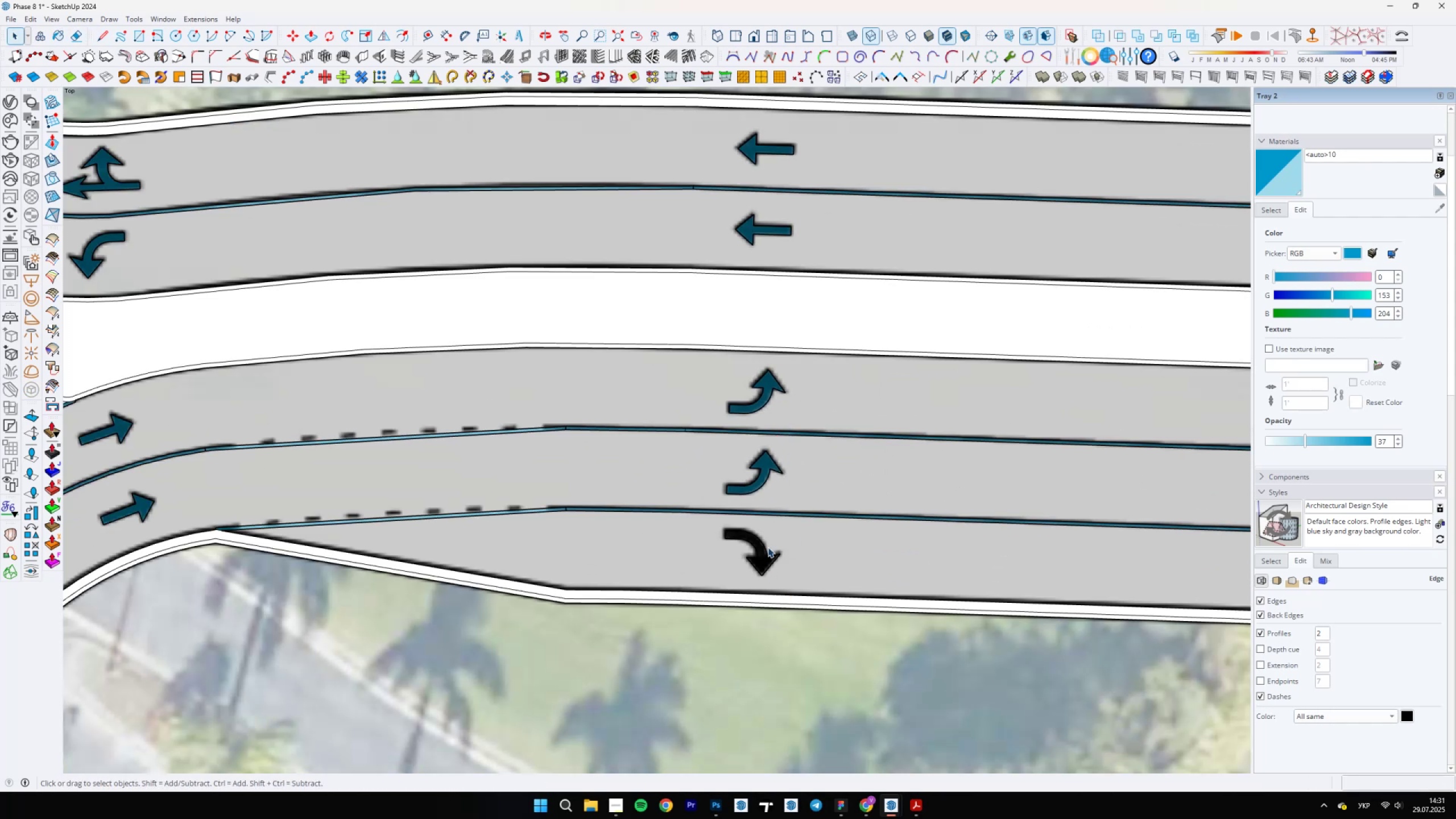 
double_click([766, 548])
 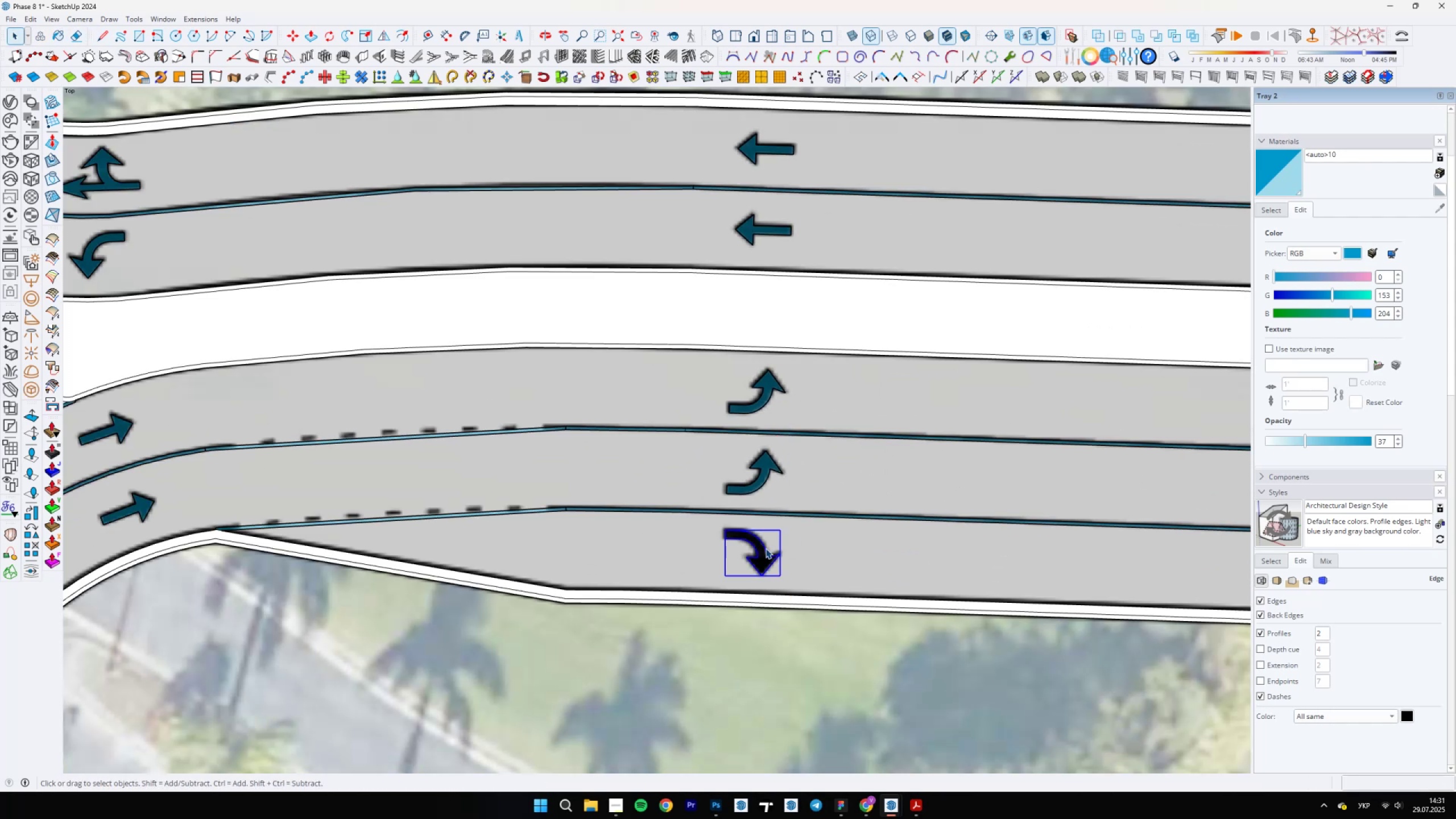 
right_click([766, 548])
 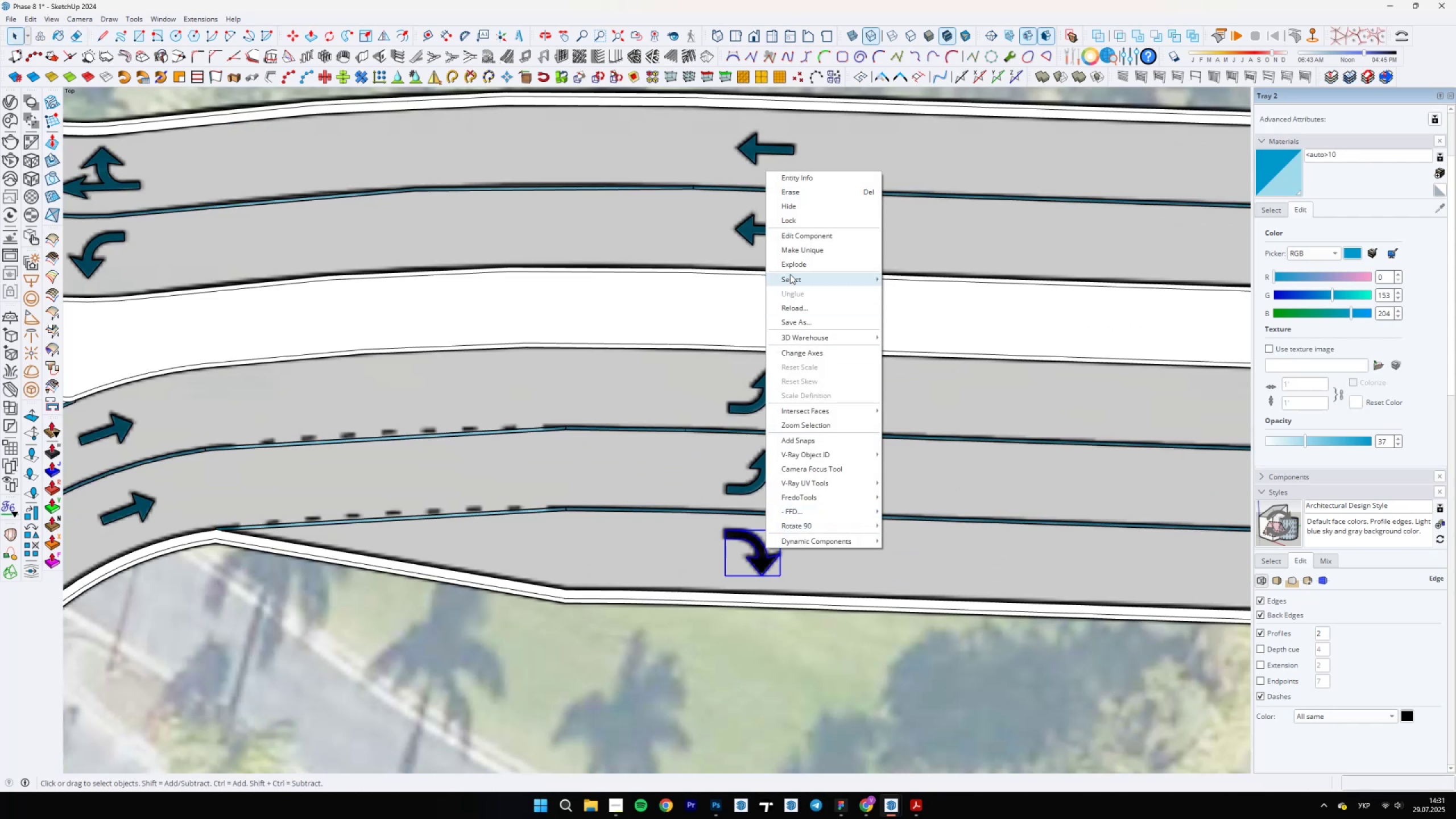 
left_click([792, 266])
 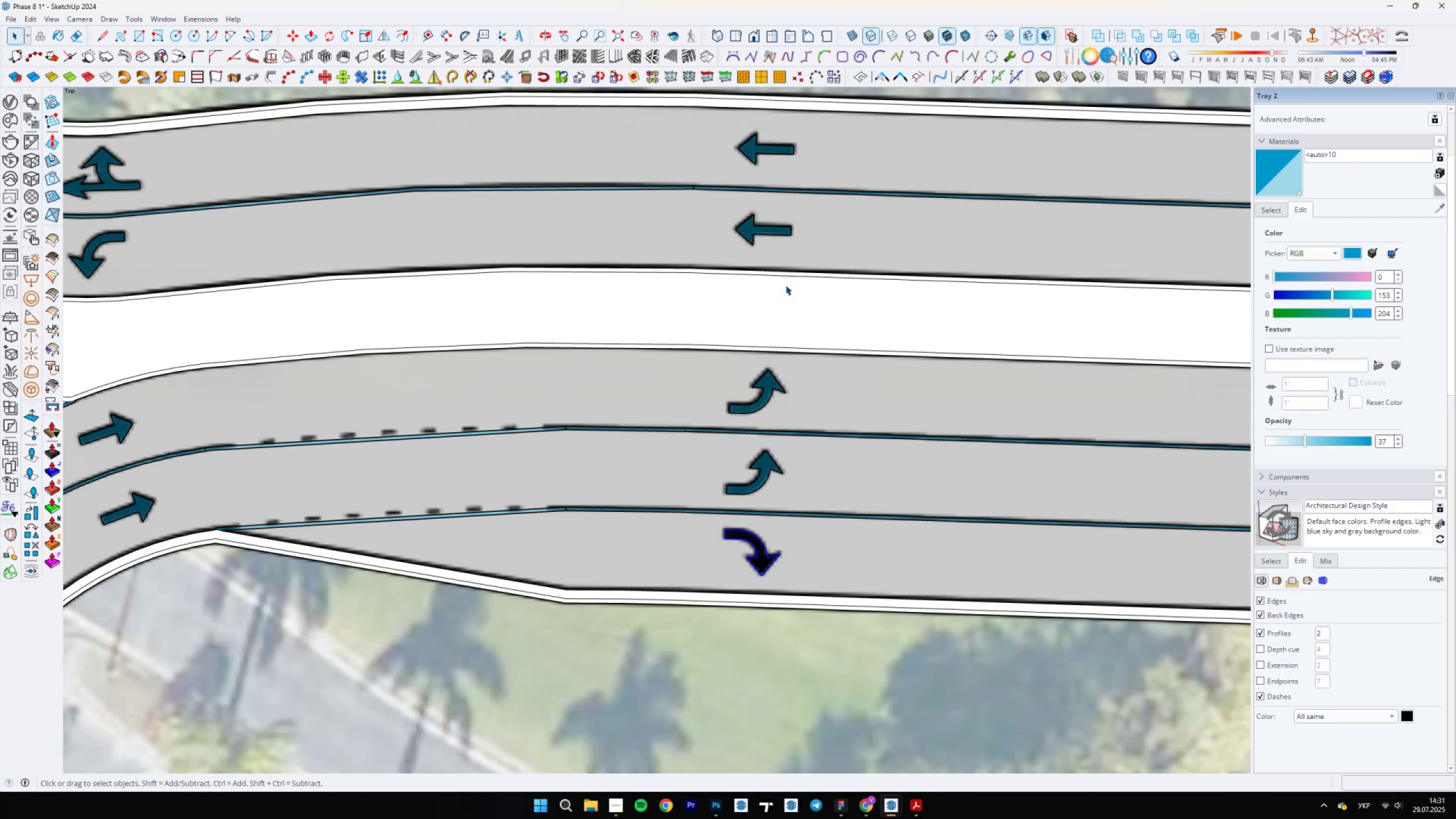 
scroll: coordinate [762, 576], scroll_direction: up, amount: 9.0
 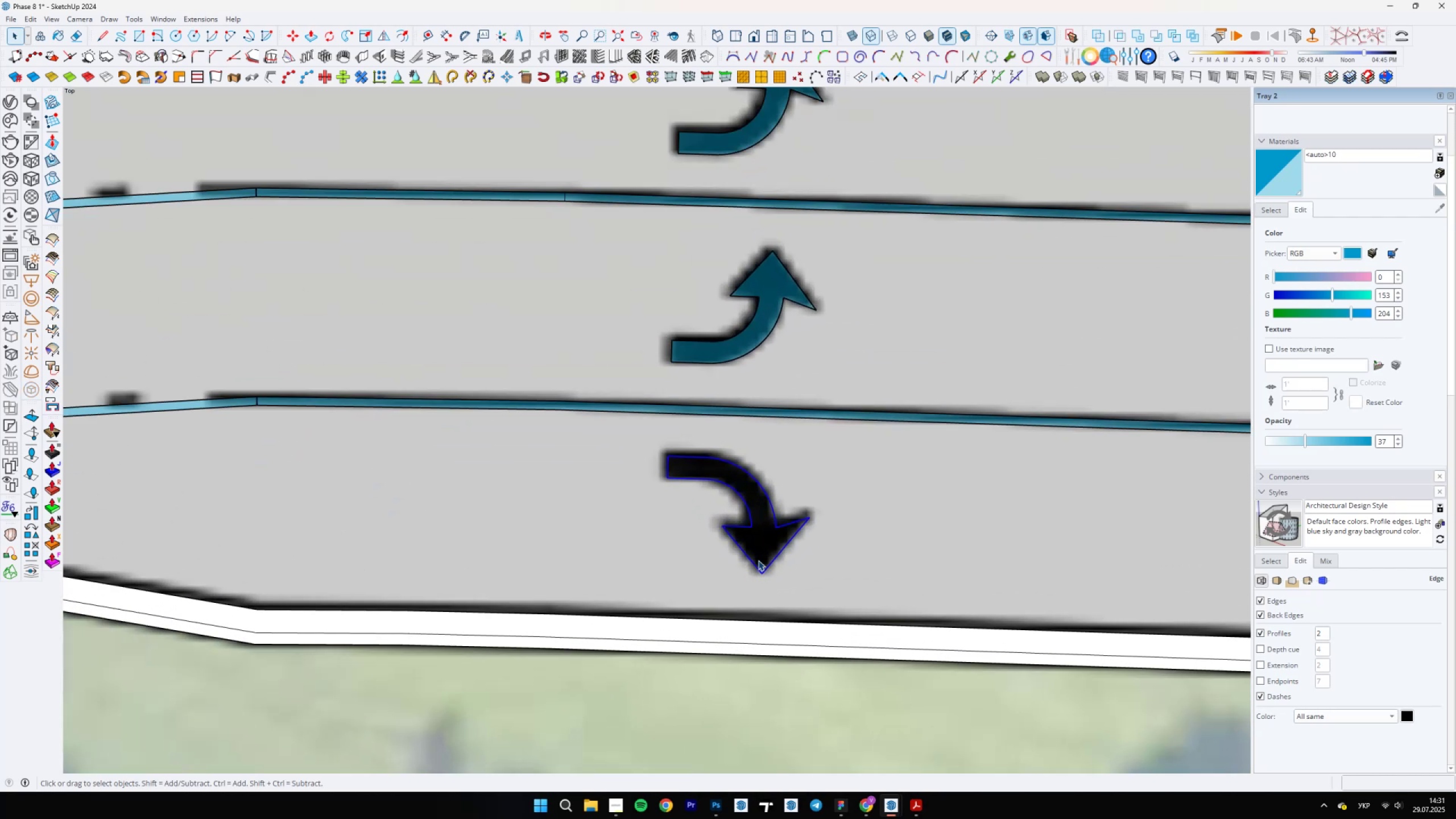 
key(L)
 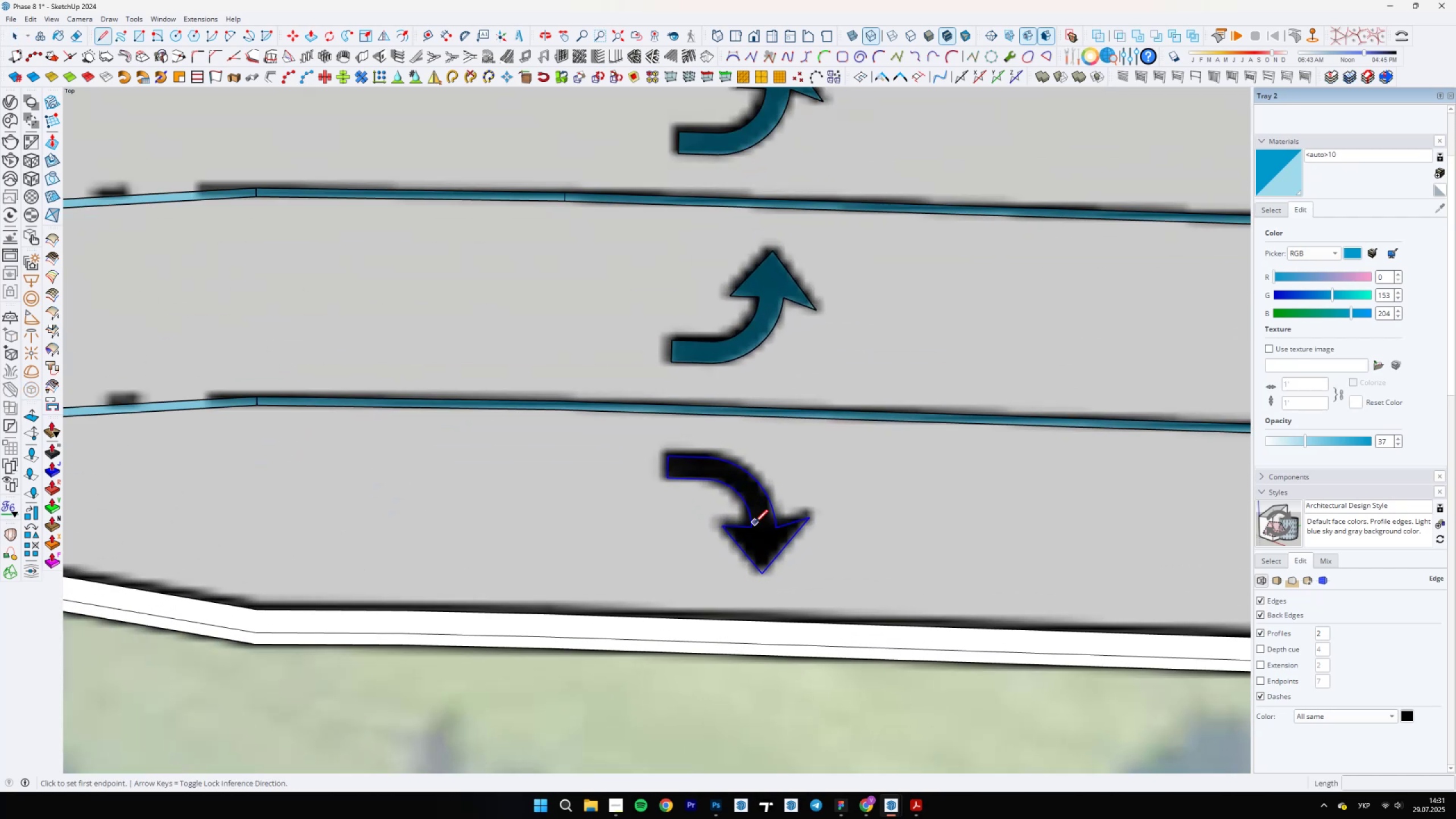 
left_click([755, 526])
 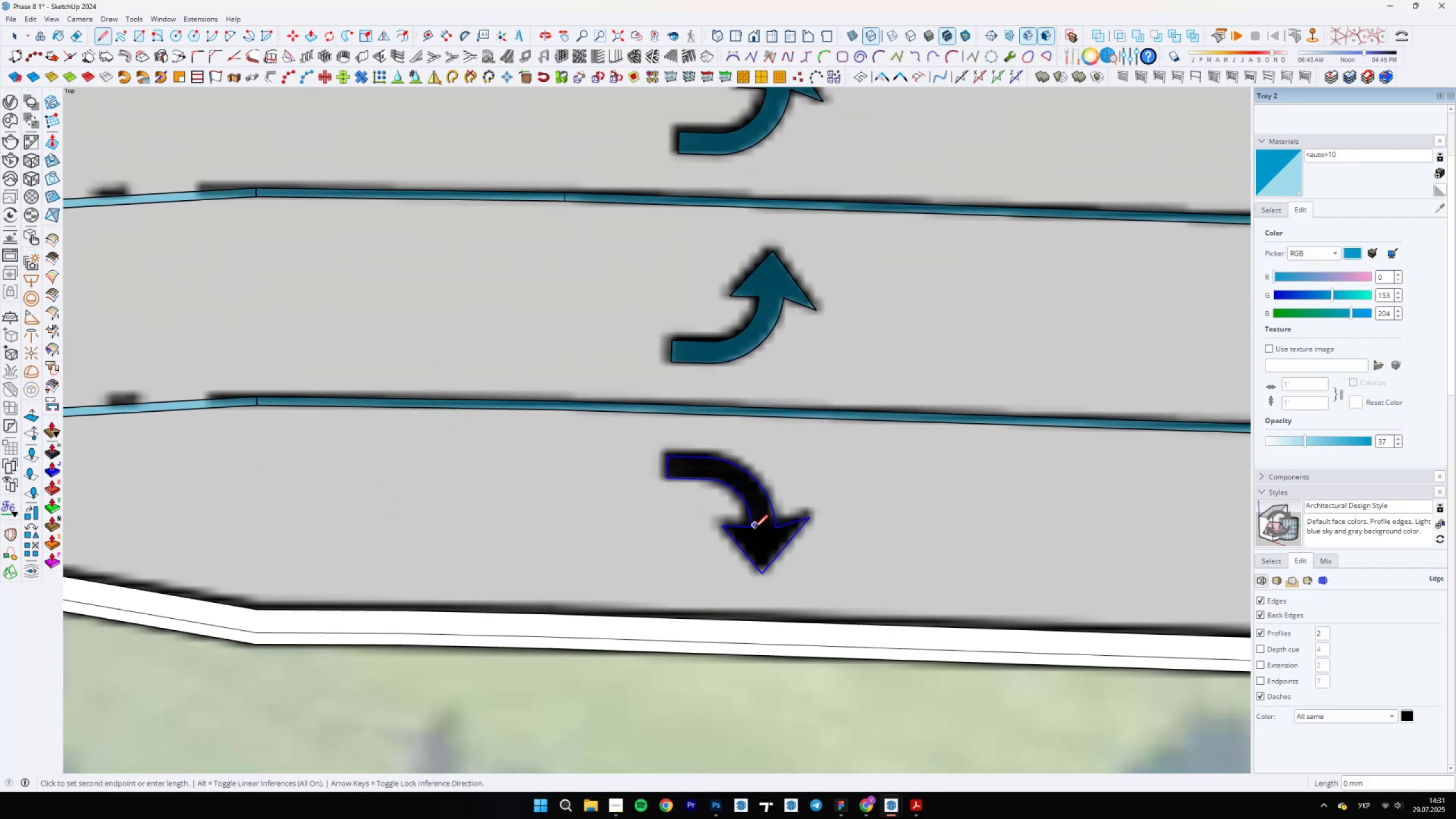 
key(Escape)
 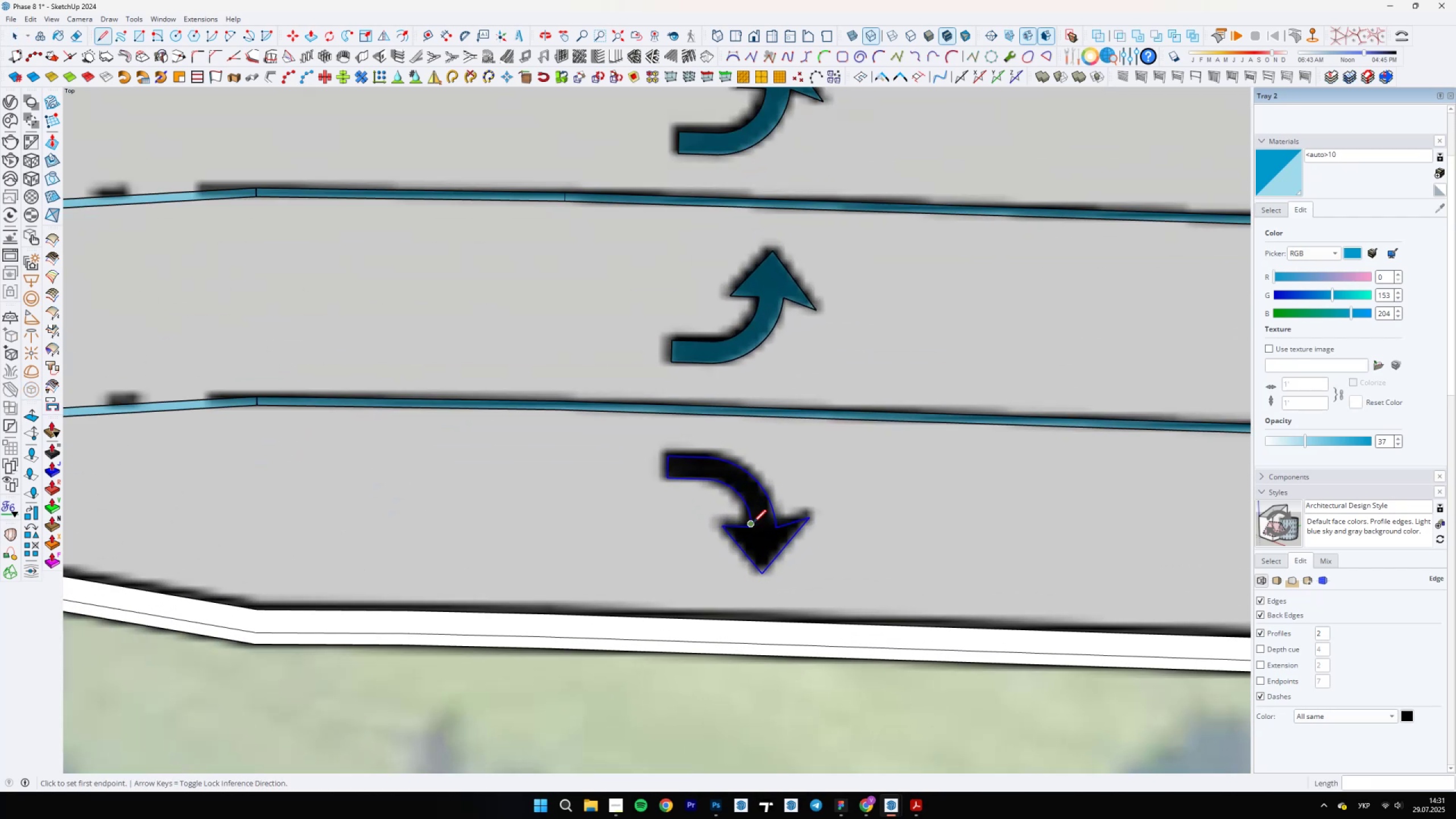 
left_click([753, 523])
 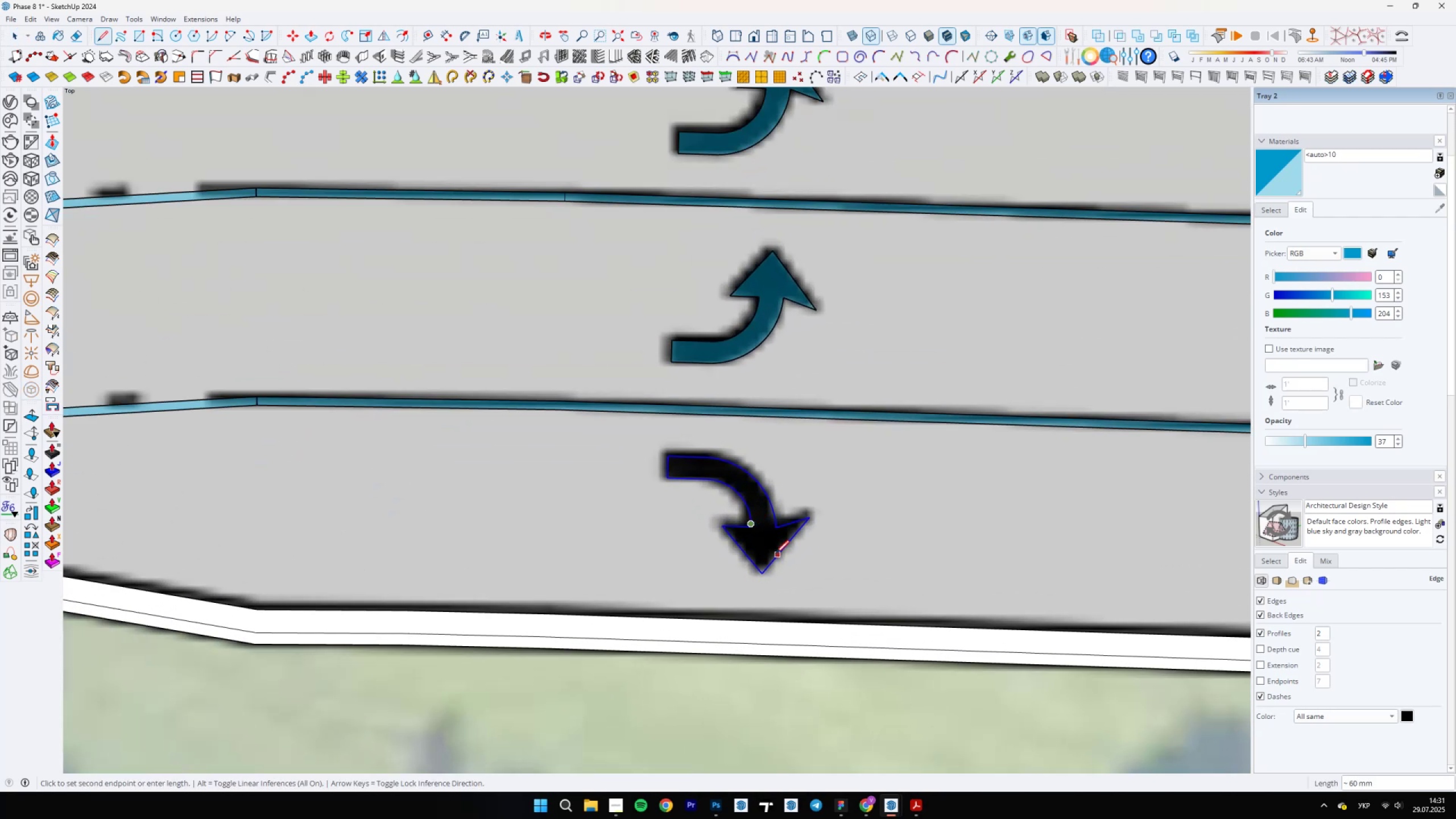 
left_click([778, 553])
 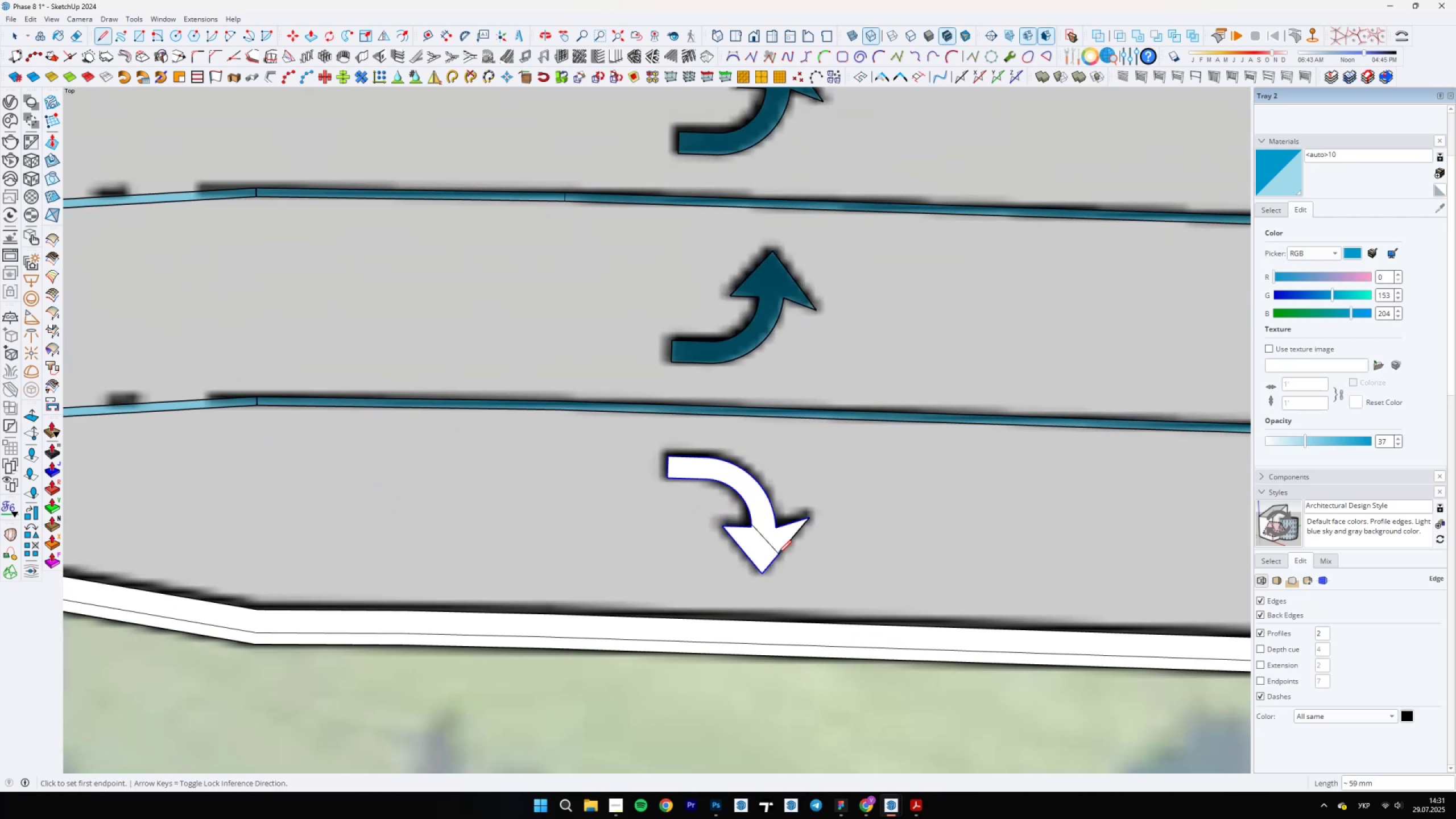 
type(eb)
 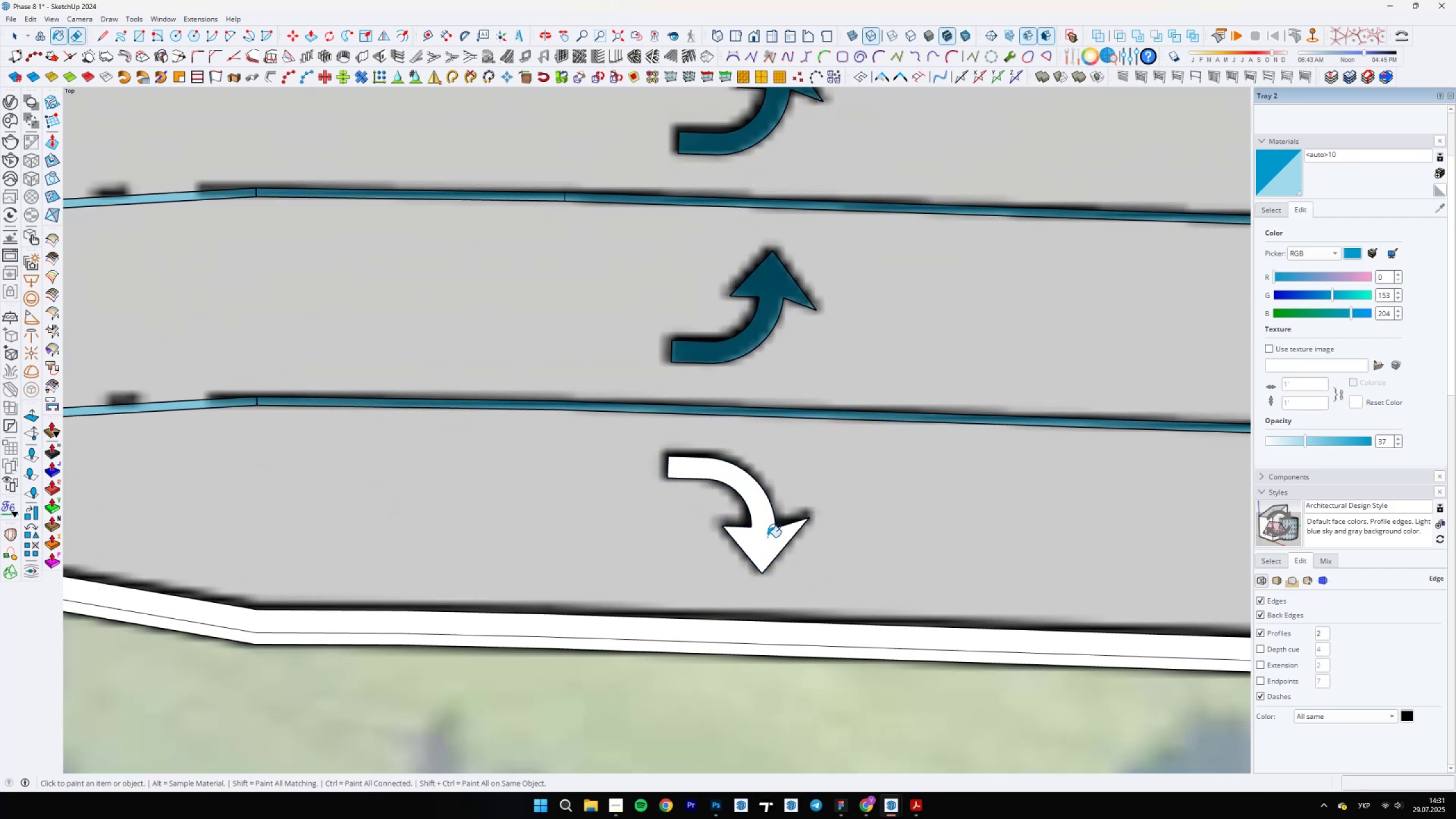 
triple_click([766, 536])
 